 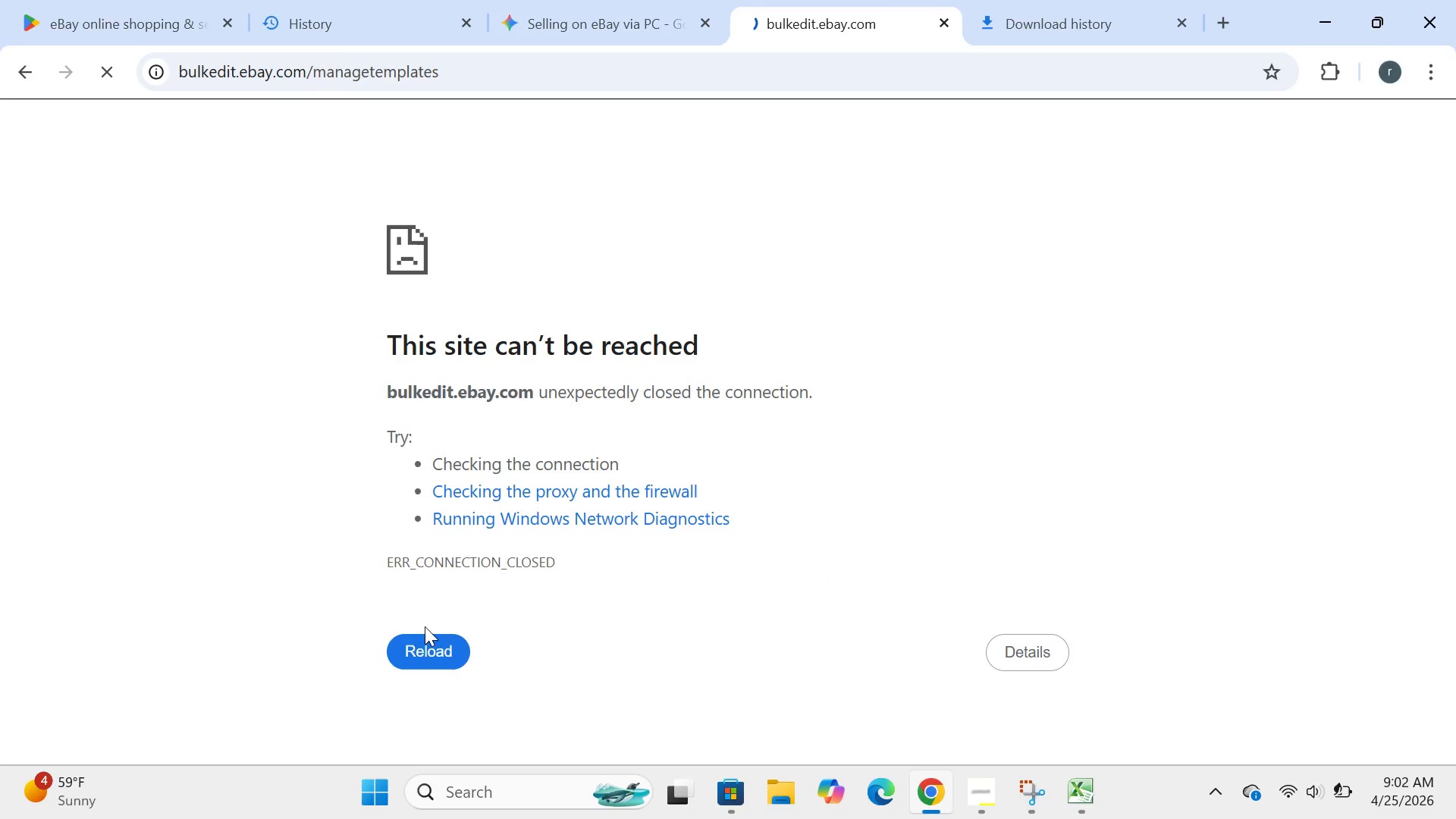 
left_click([425, 661])
 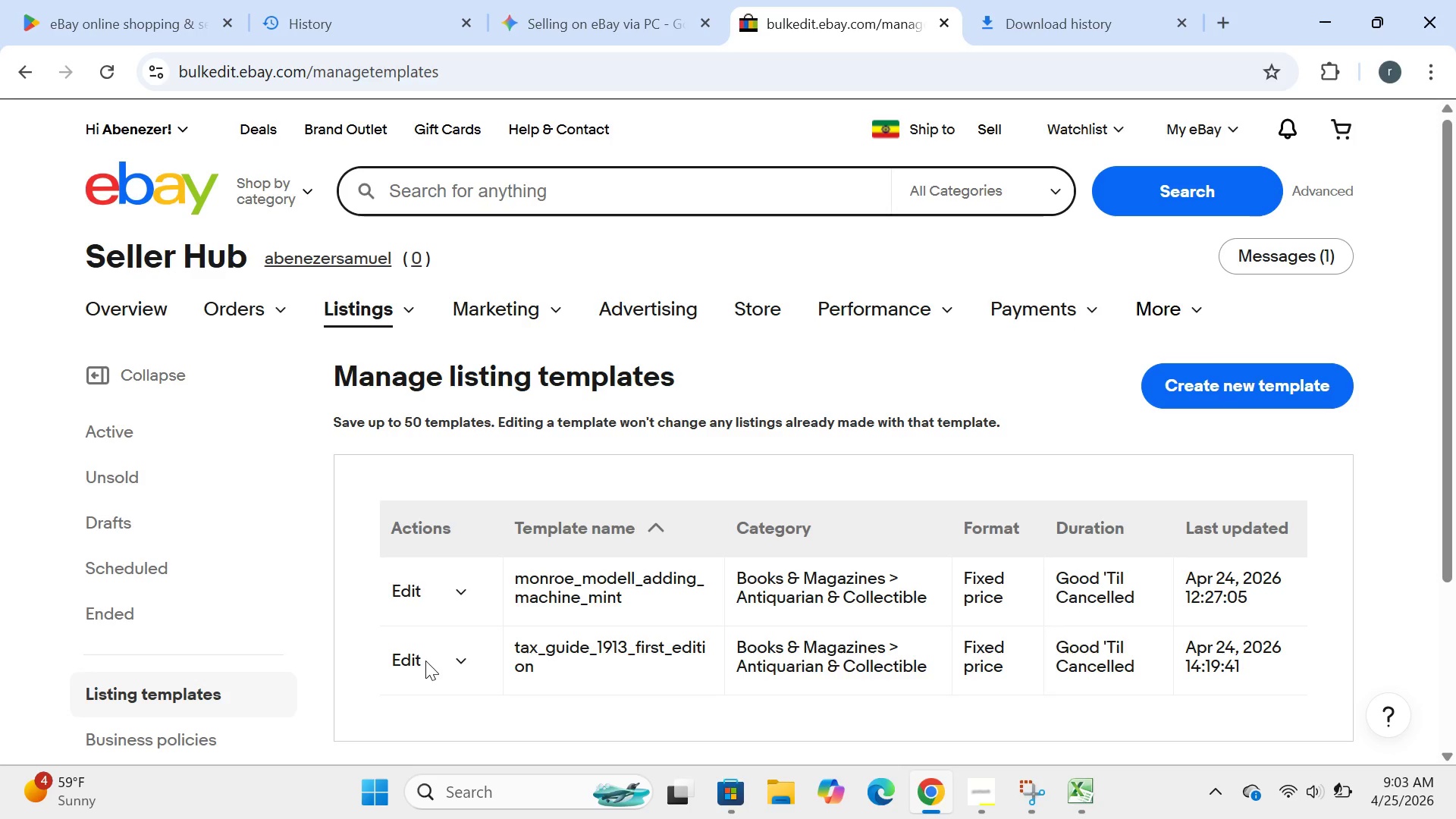 
wait(67.05)
 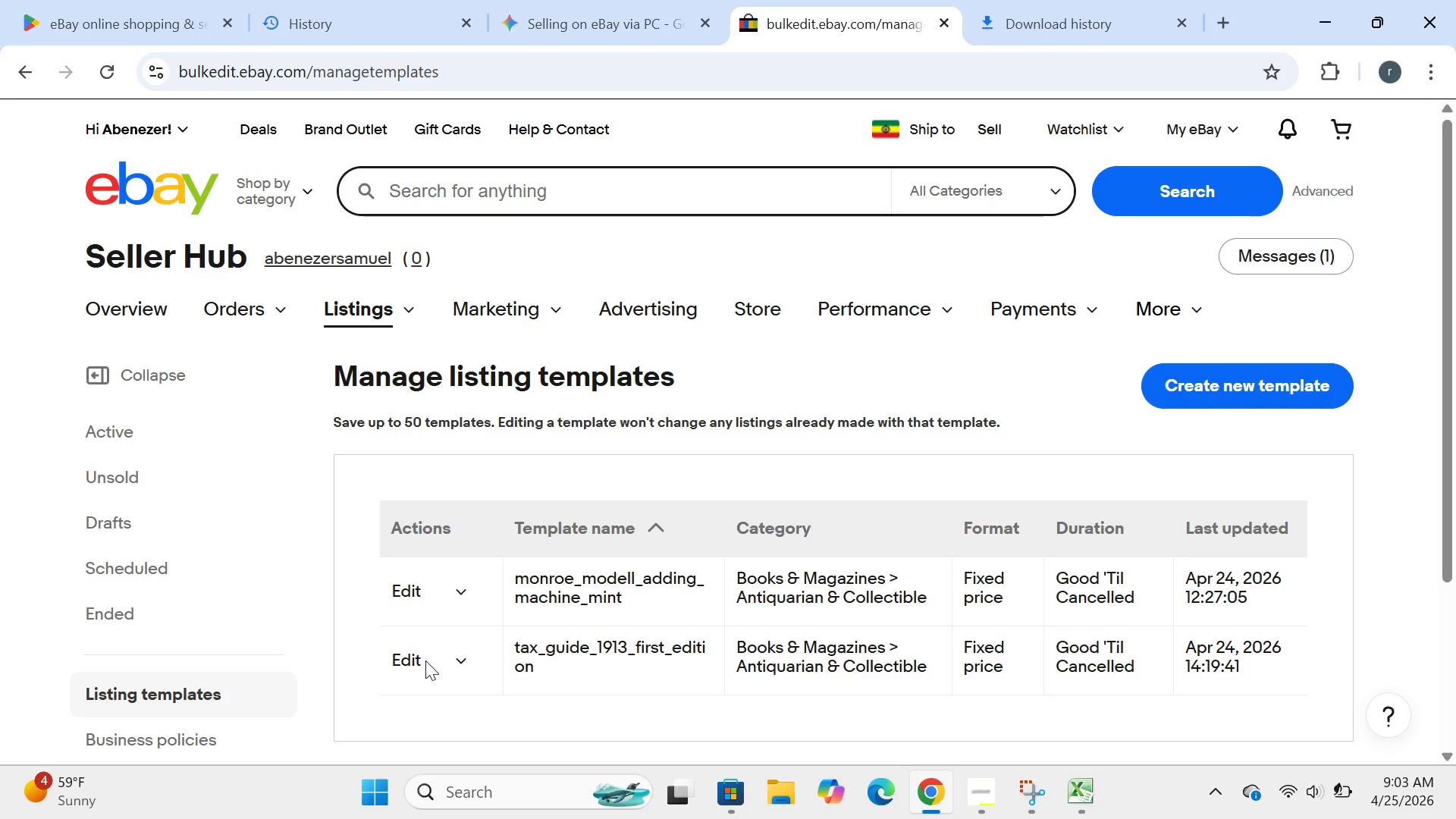 
left_click([405, 583])
 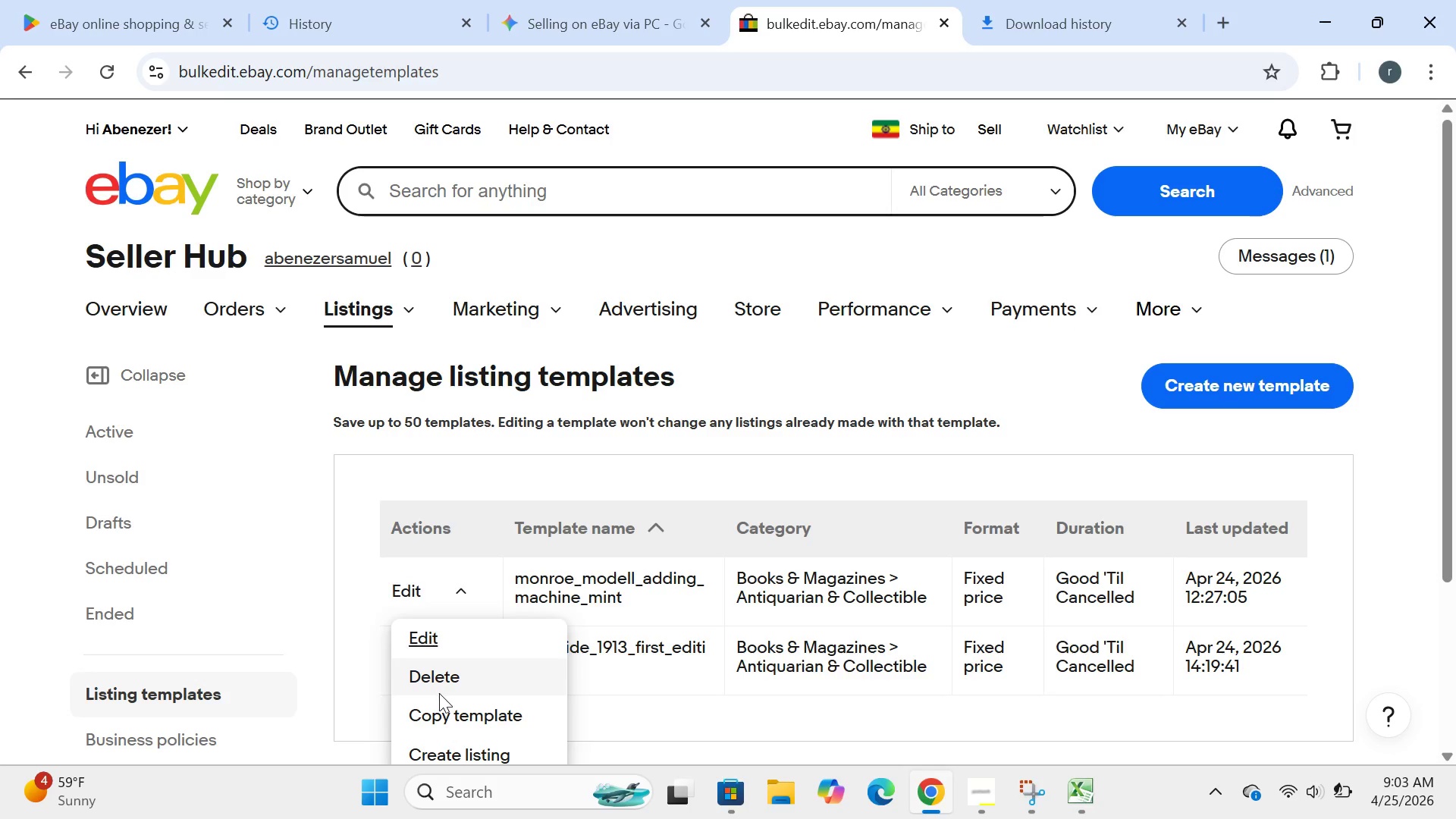 
left_click([439, 693])
 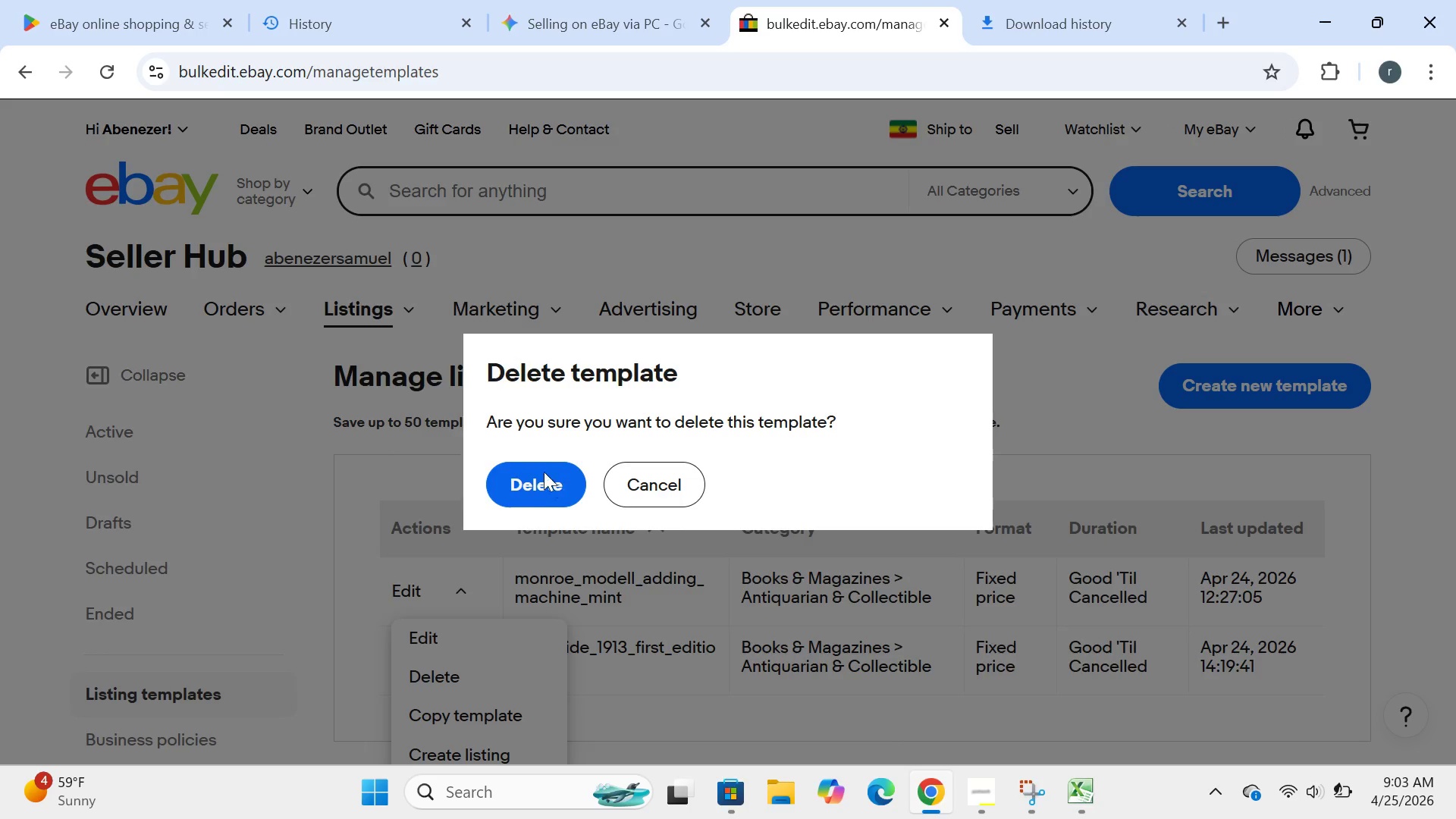 
left_click([544, 472])
 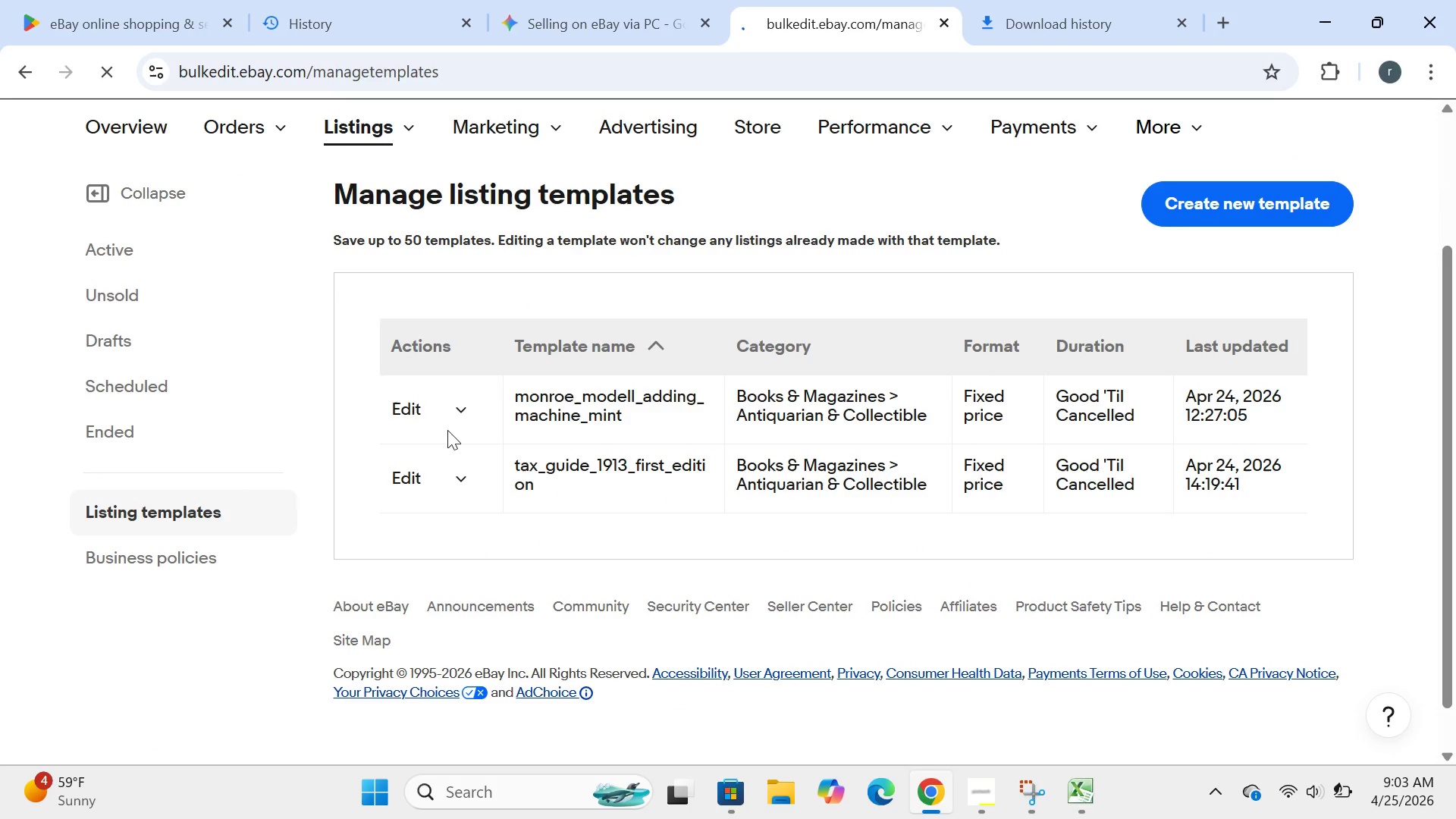 
left_click([407, 407])
 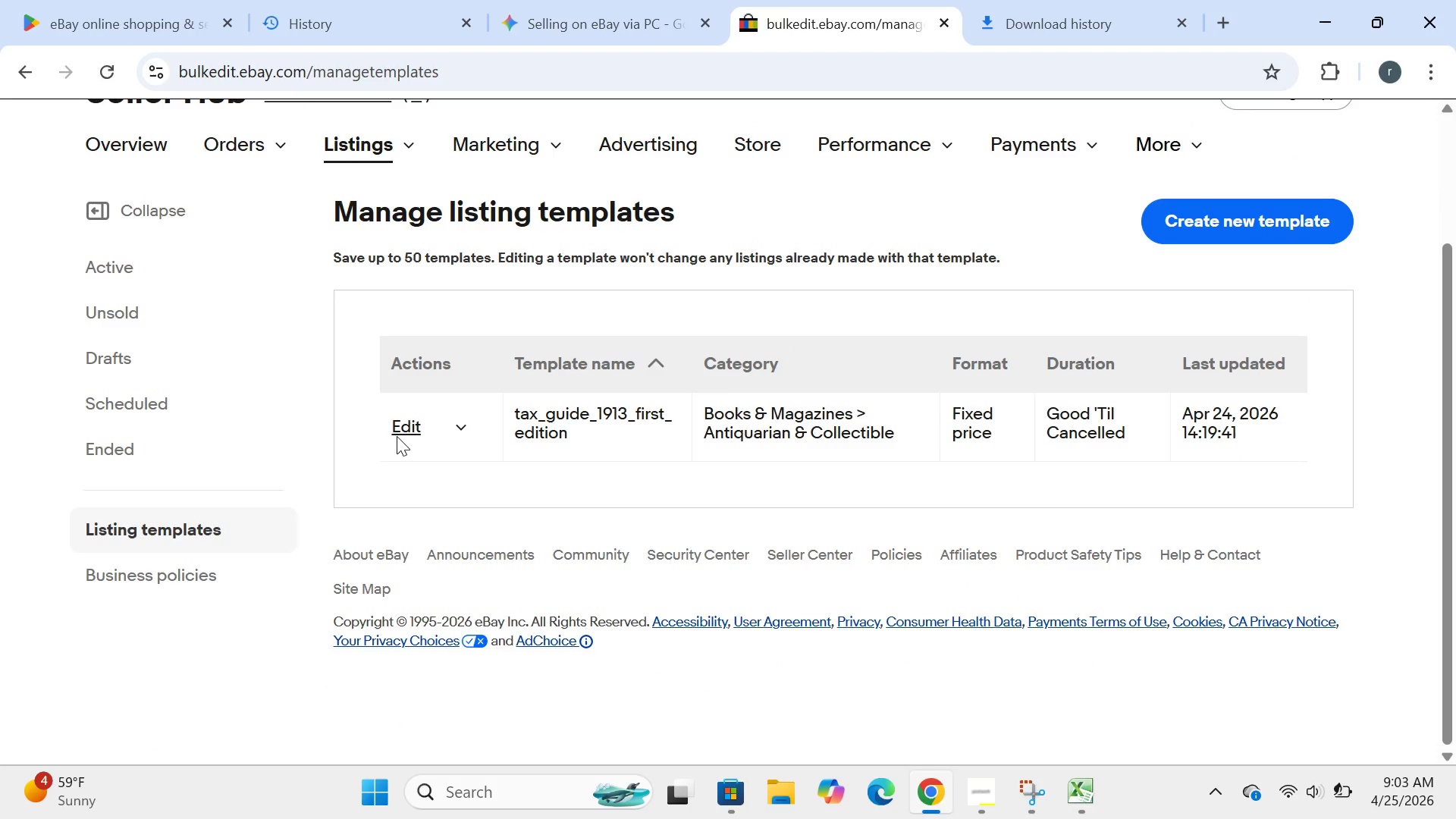 
left_click([399, 431])
 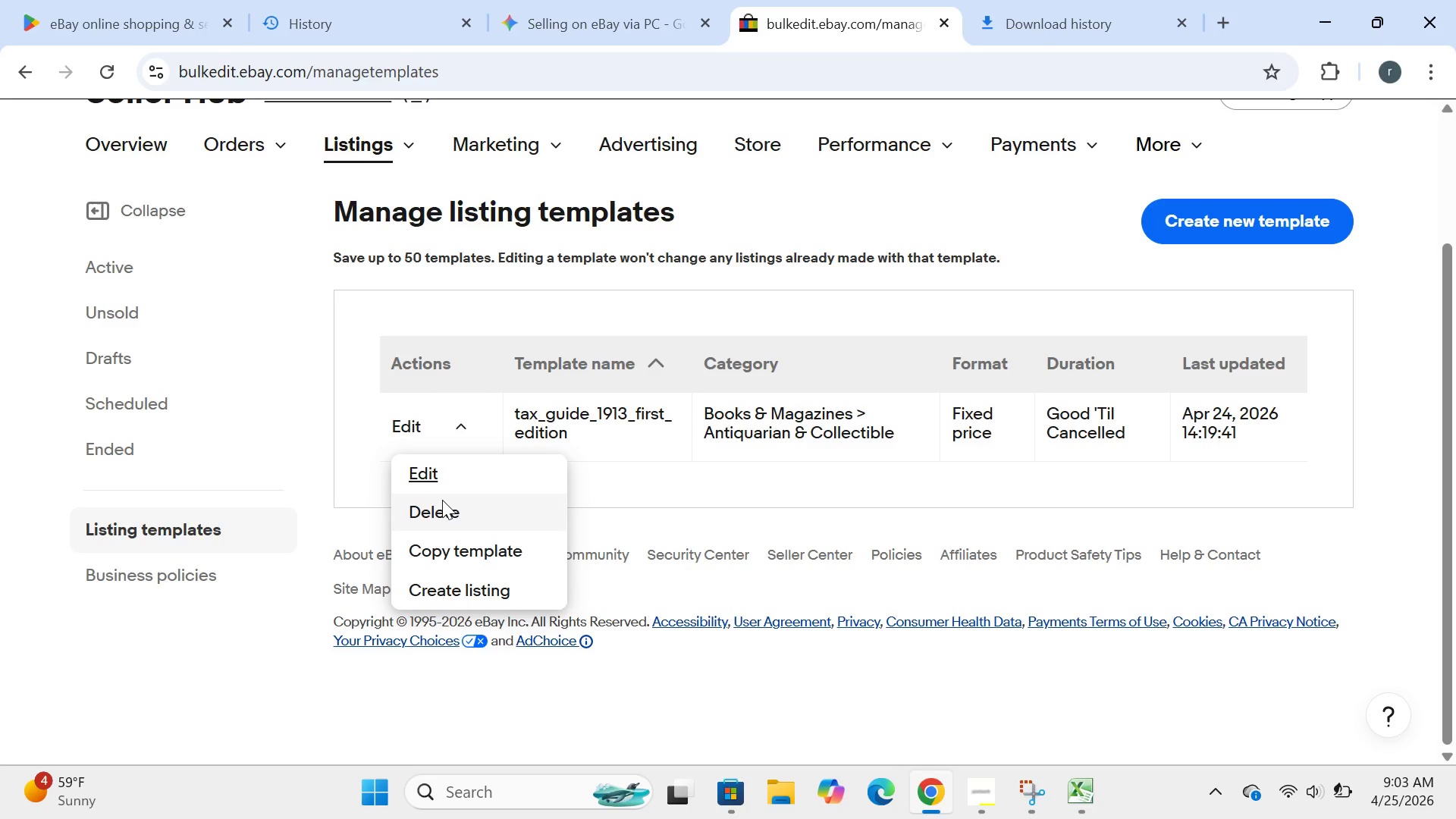 
left_click([442, 500])
 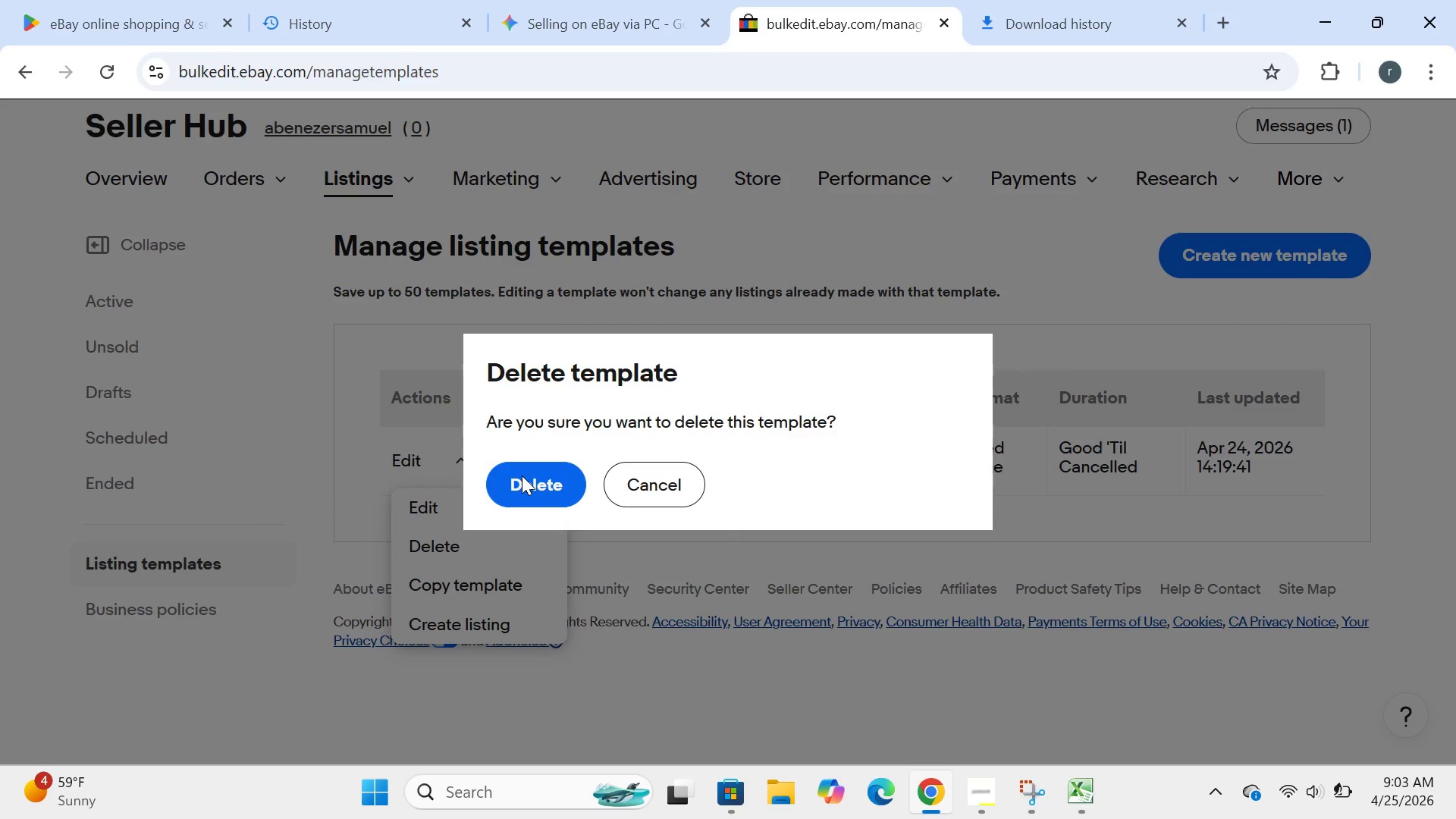 
left_click([522, 475])
 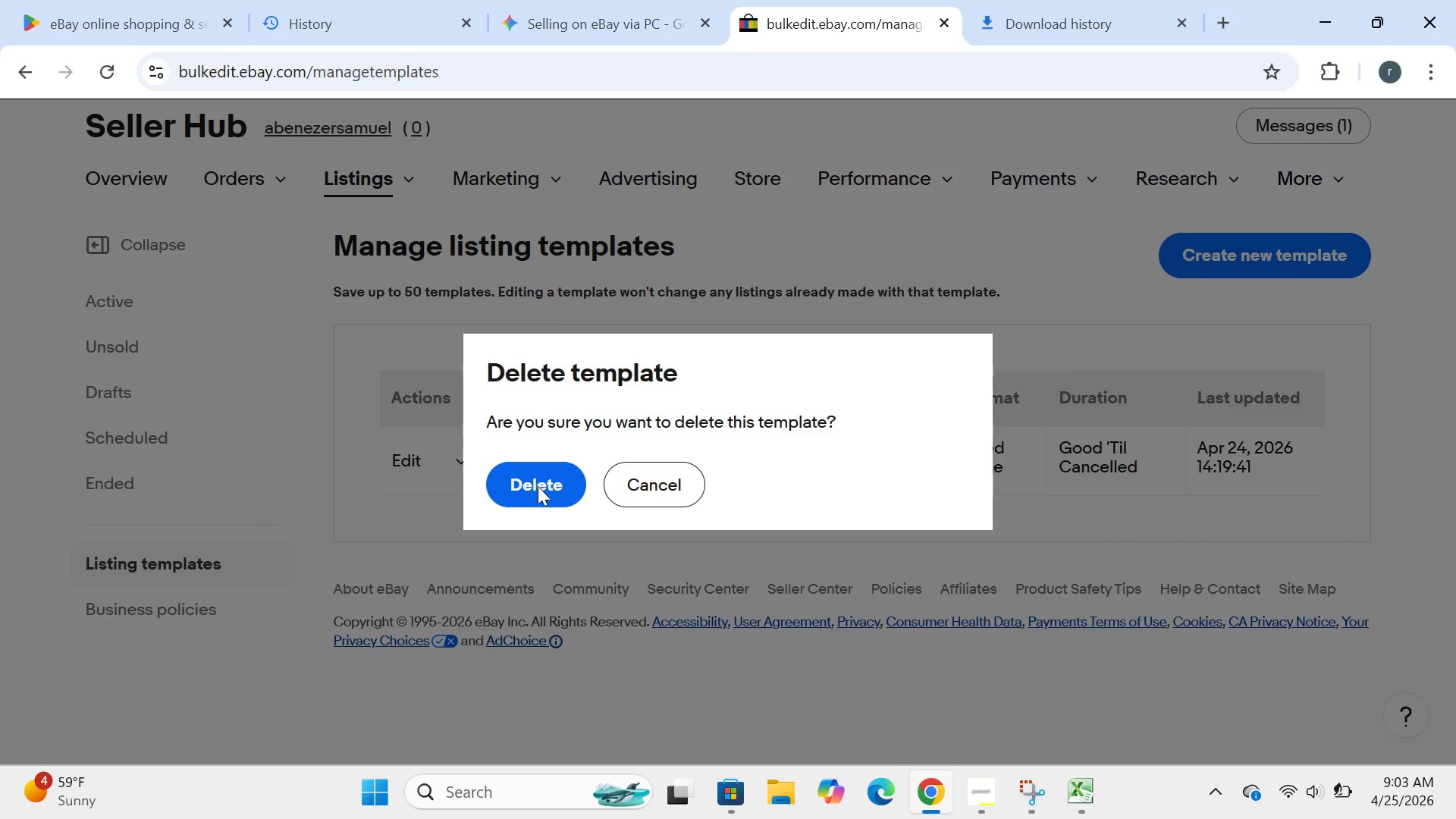 
left_click([538, 487])
 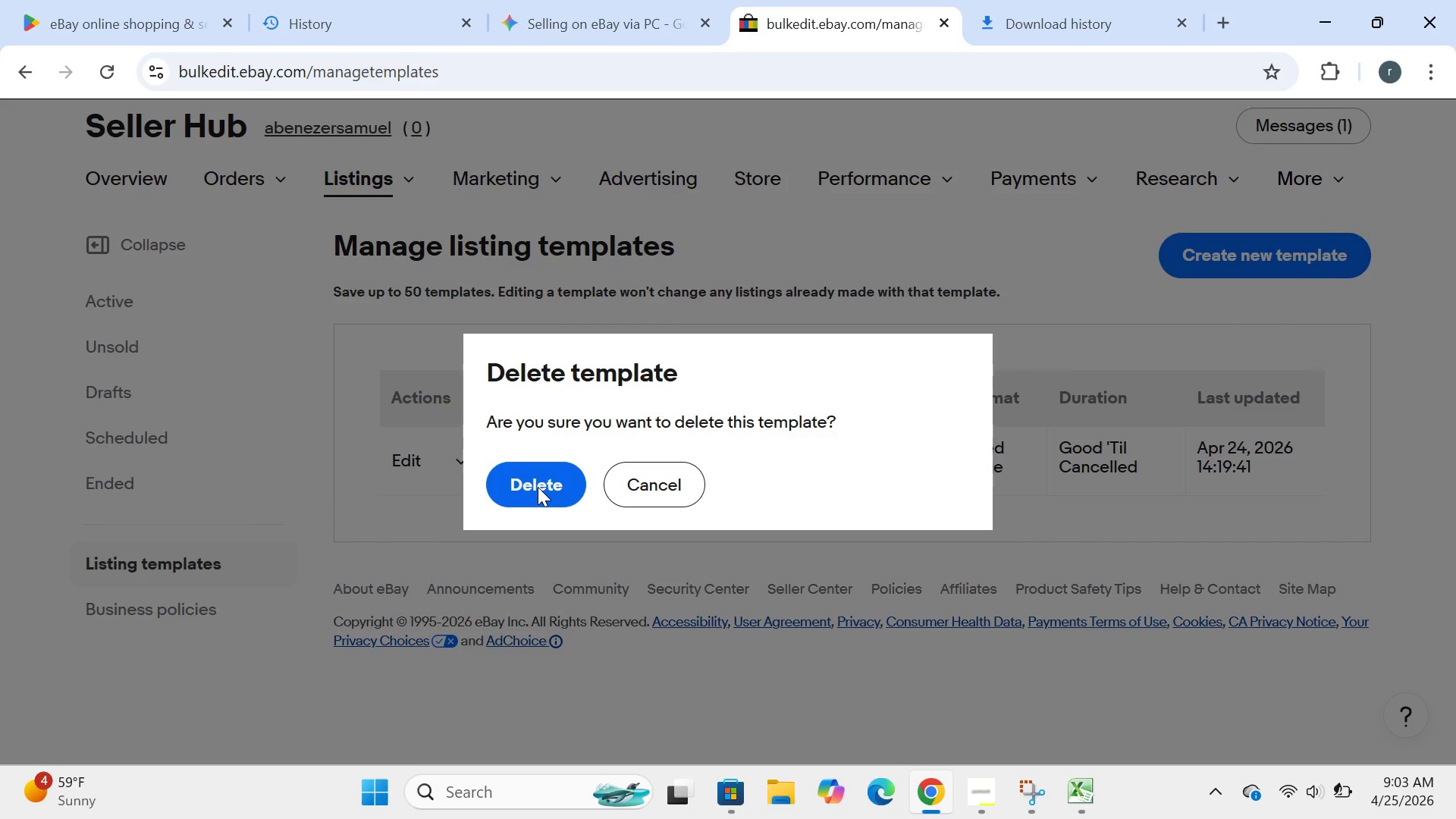 
left_click([538, 487])
 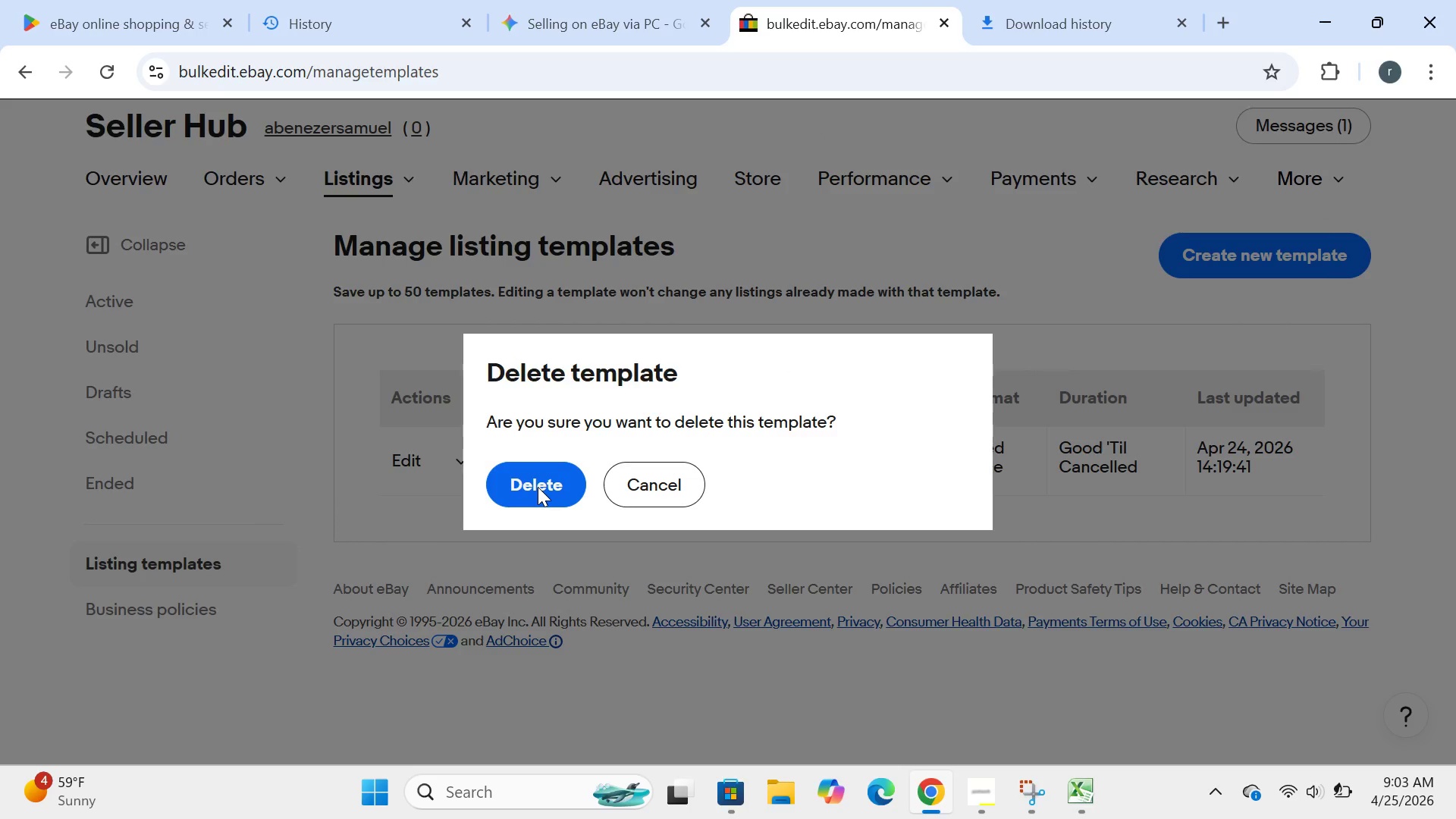 
left_click([538, 487])
 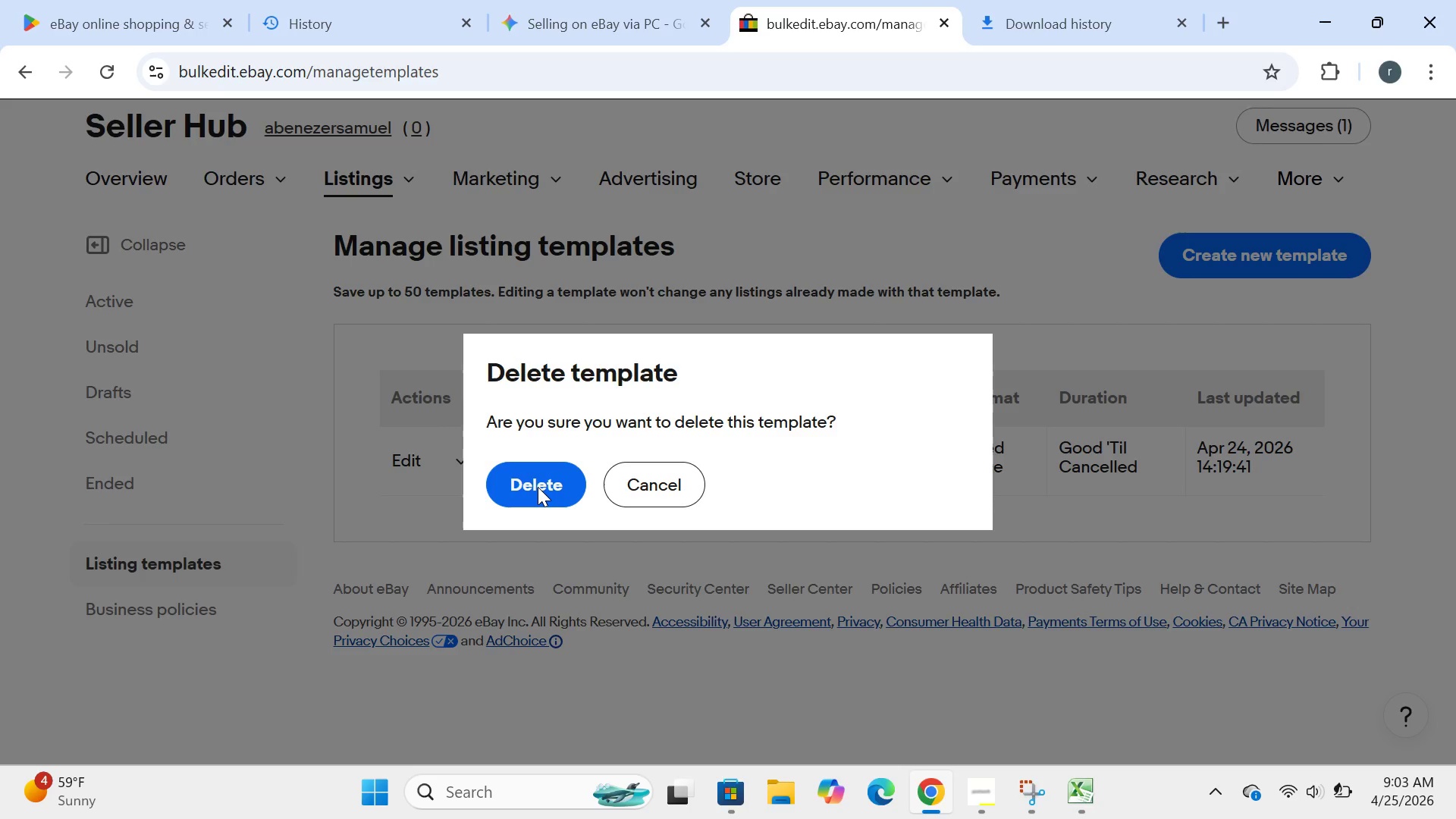 
wait(13.06)
 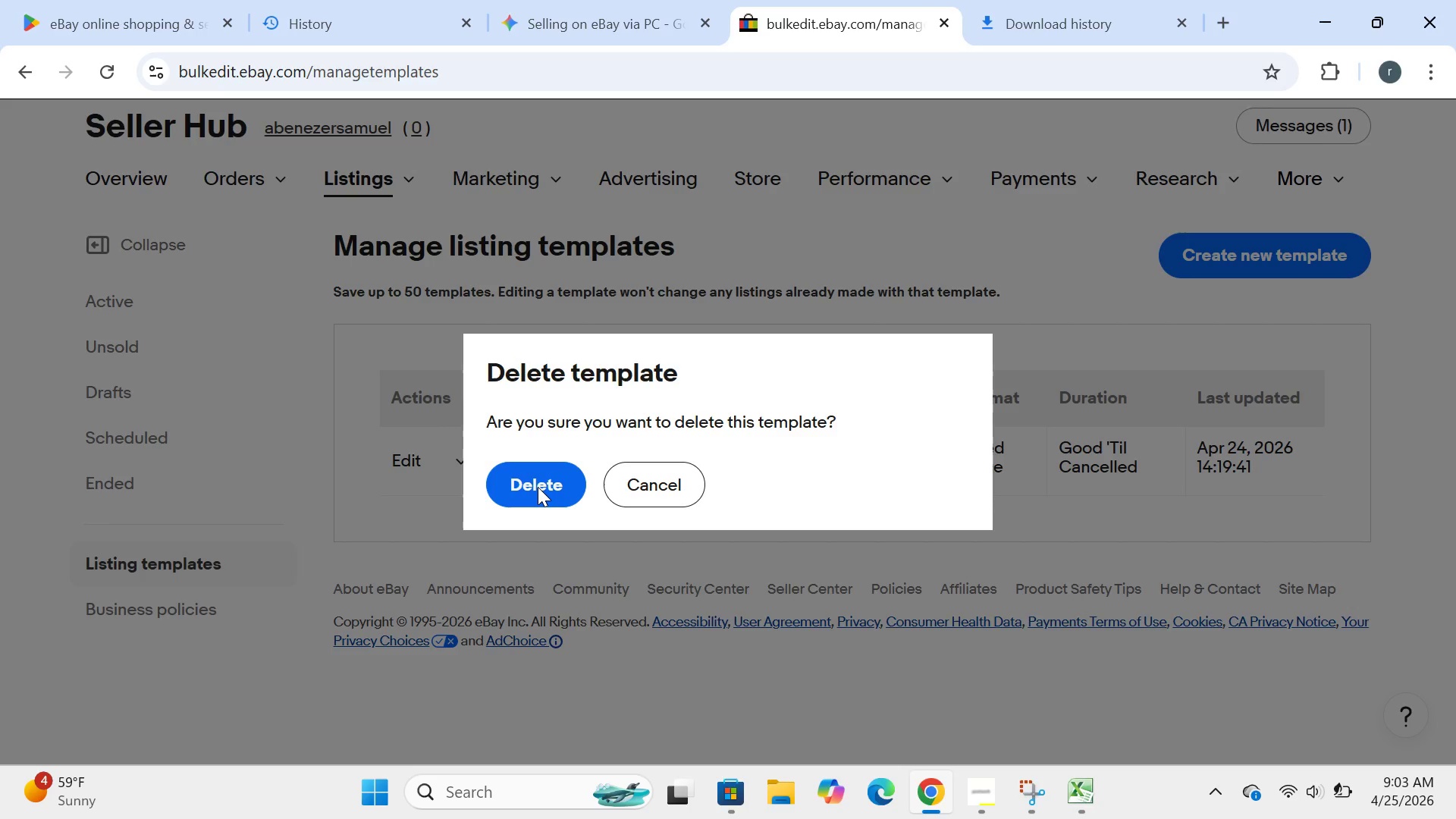 
left_click([538, 487])
 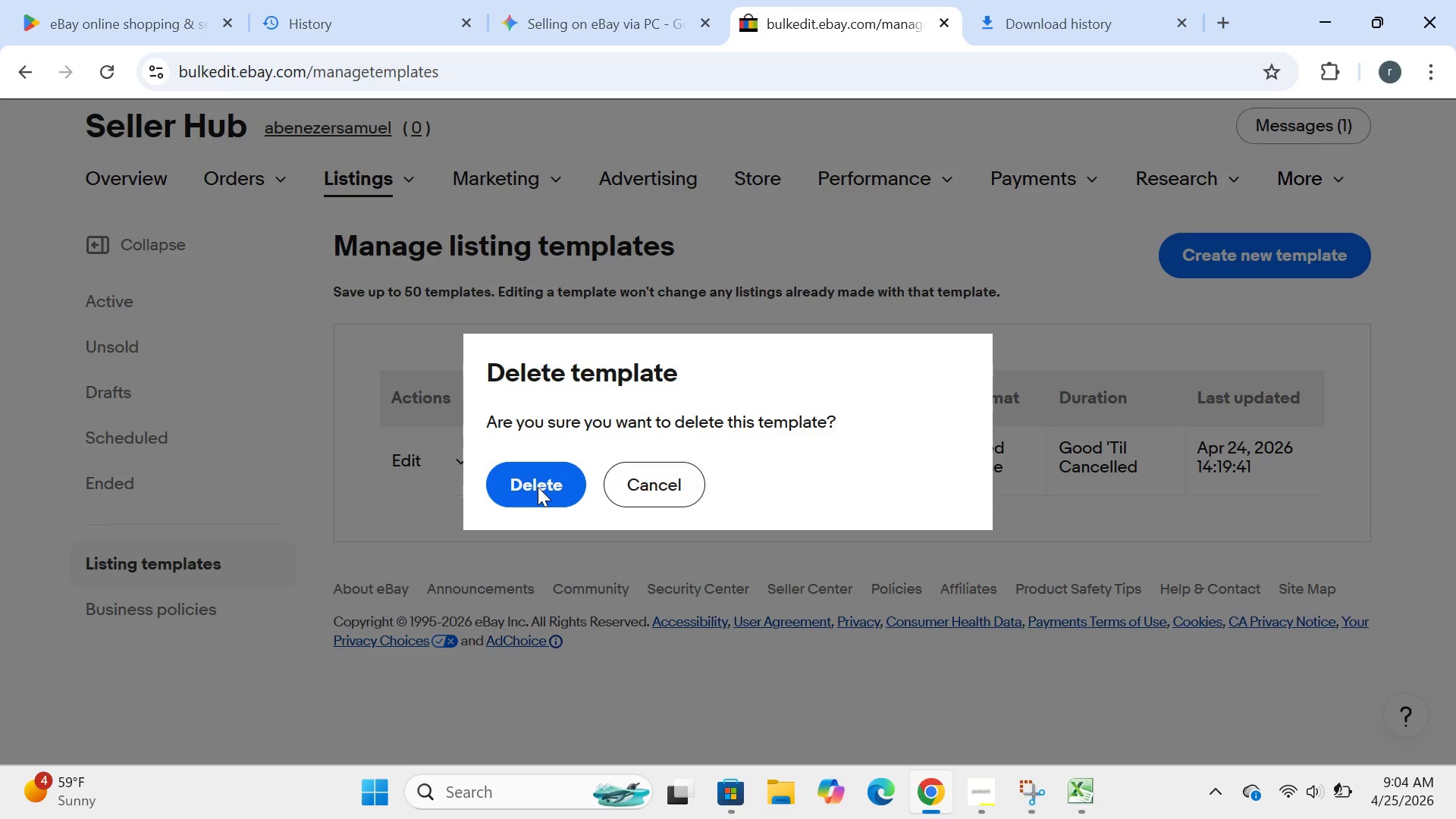 
wait(44.31)
 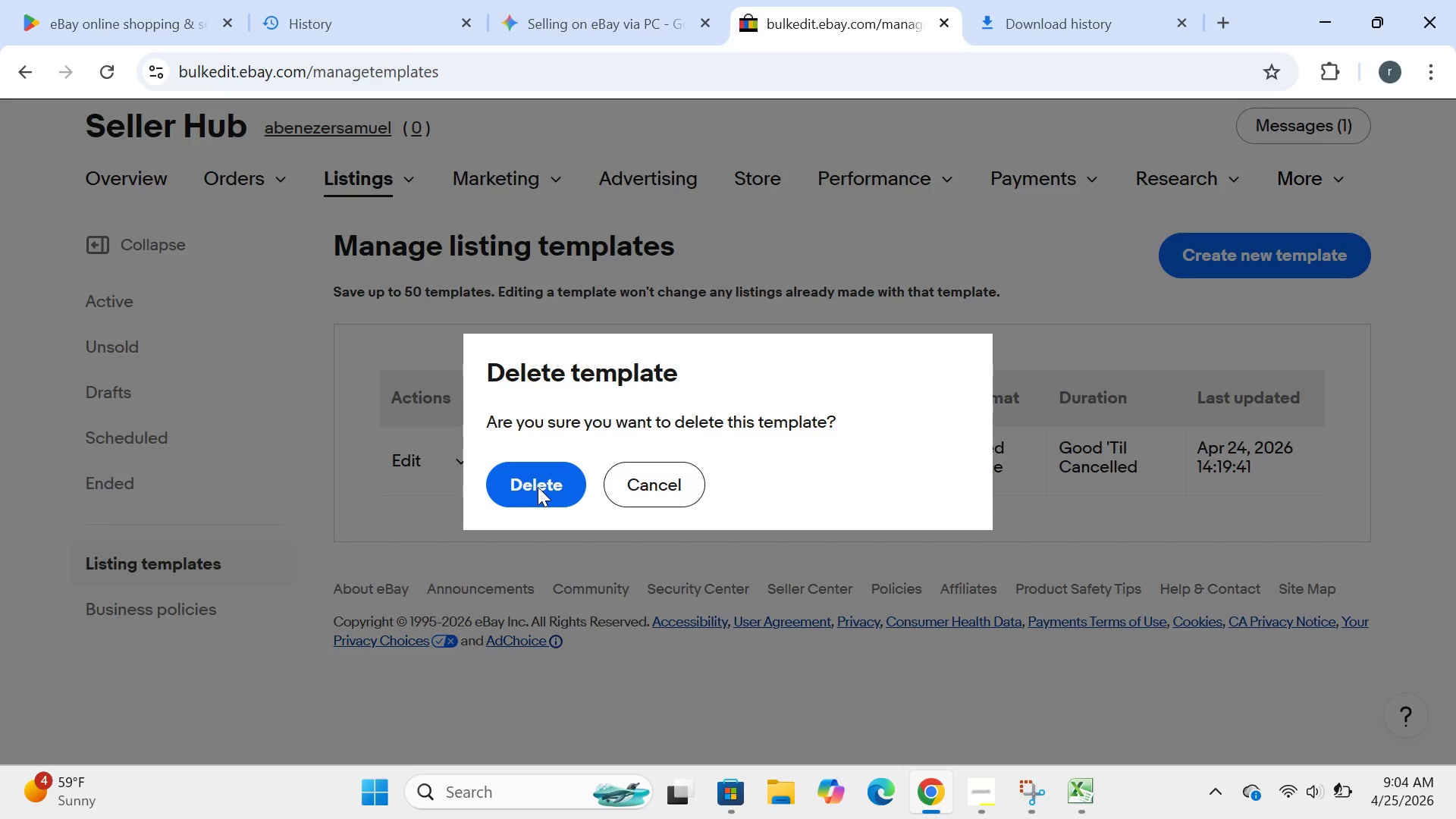 
left_click([538, 487])
 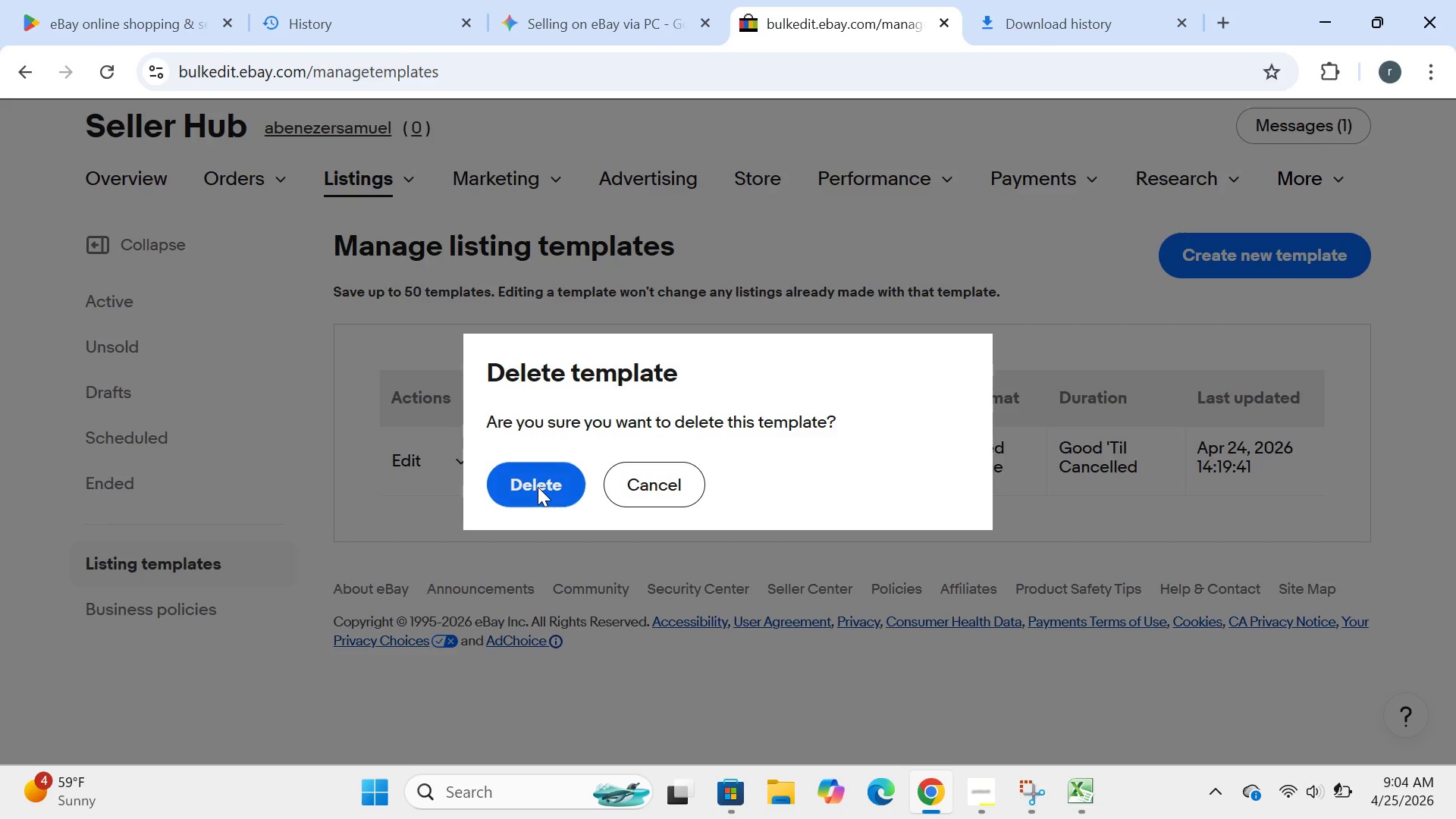 
left_click([538, 487])
 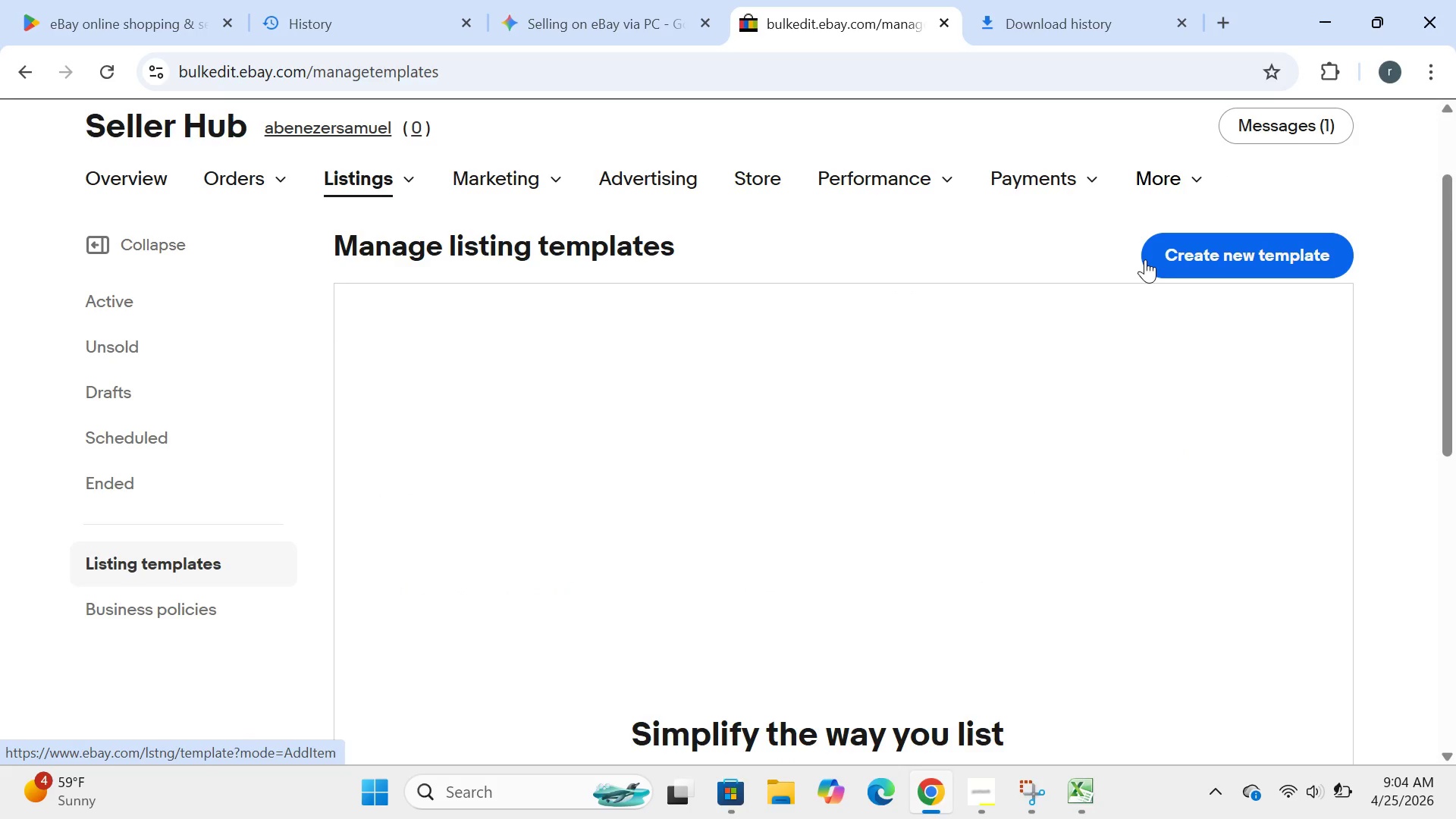 
left_click([1203, 254])
 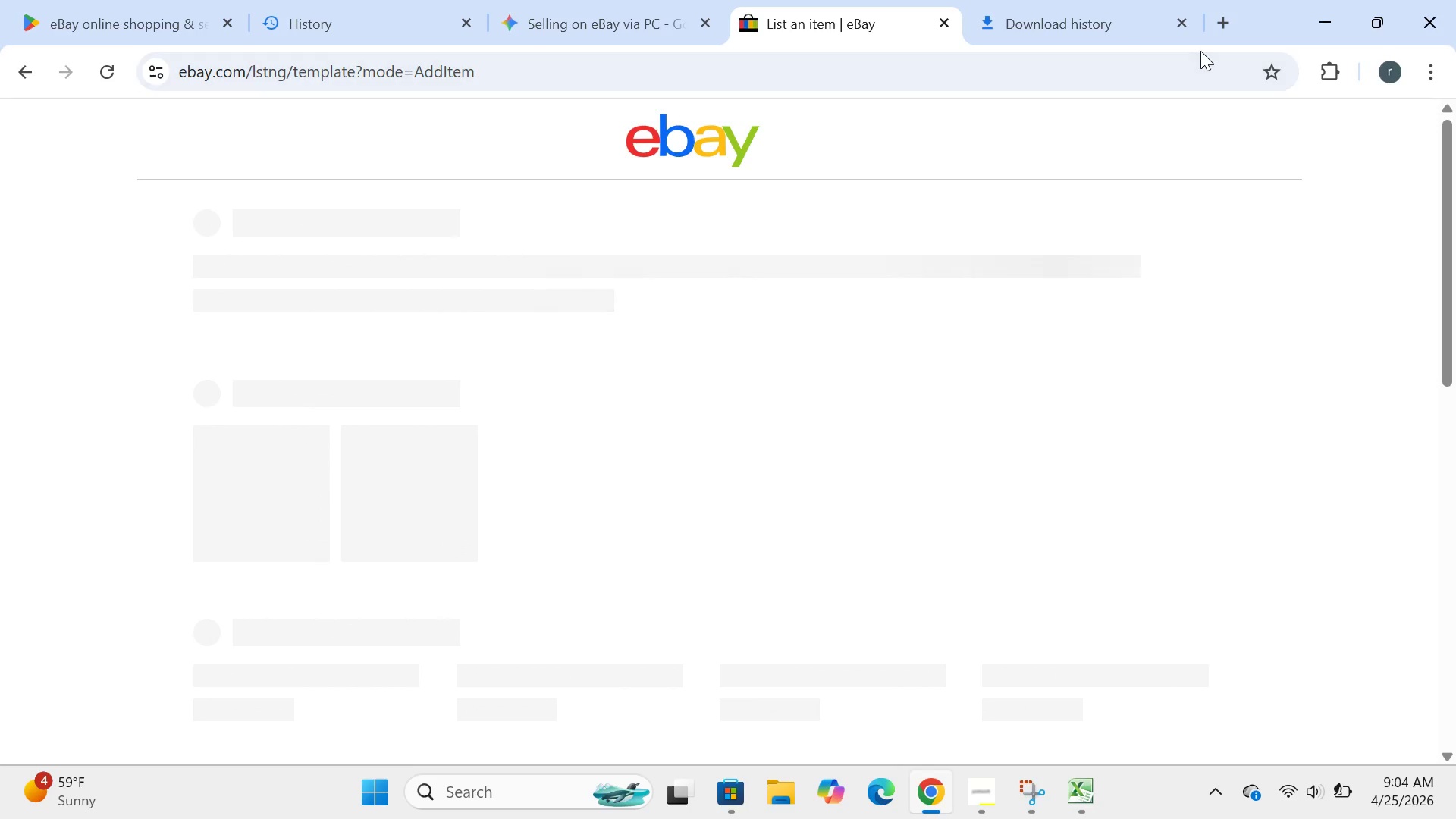 
left_click([1231, 21])
 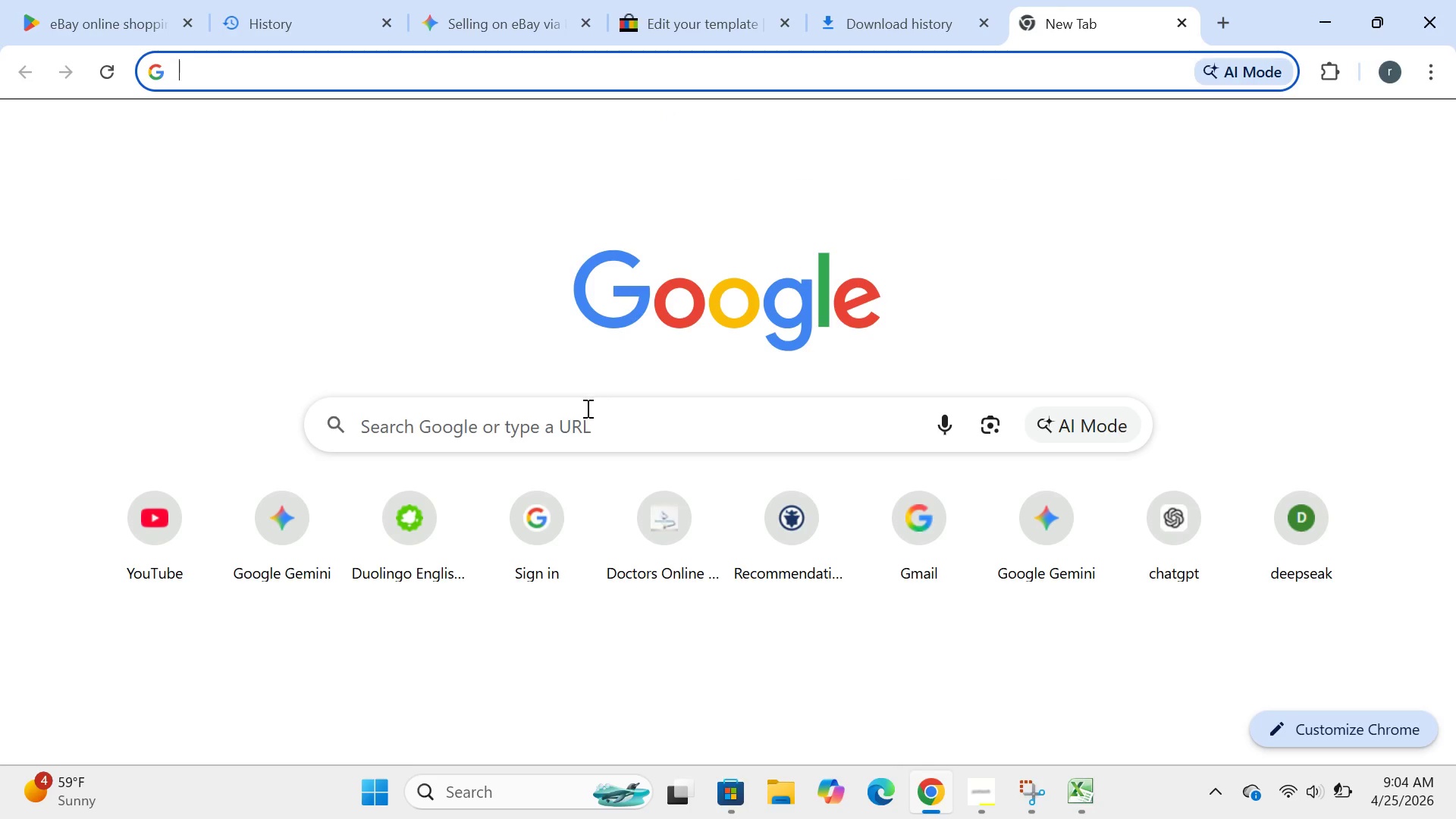 
left_click([558, 425])
 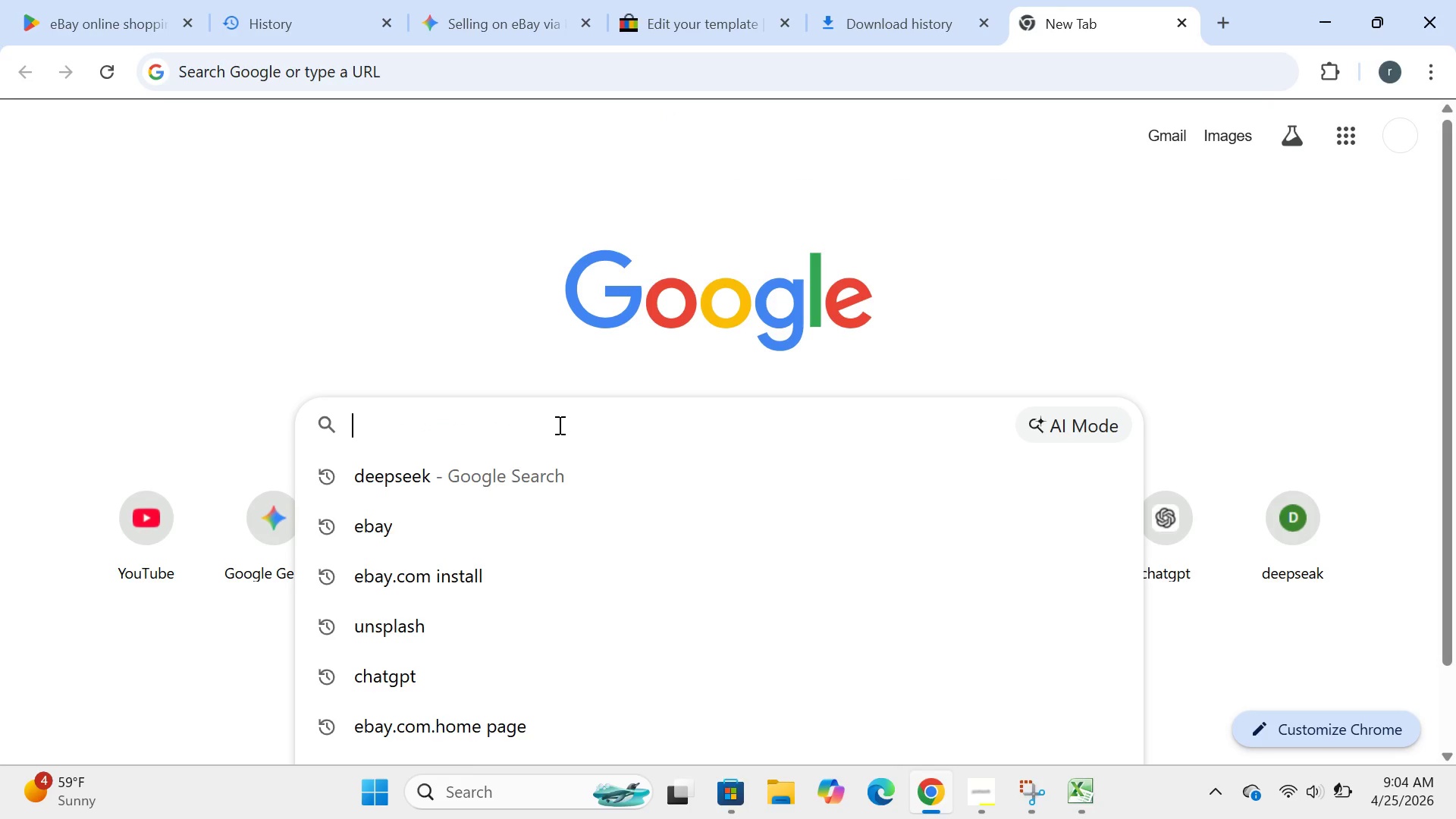 
type(uns)
 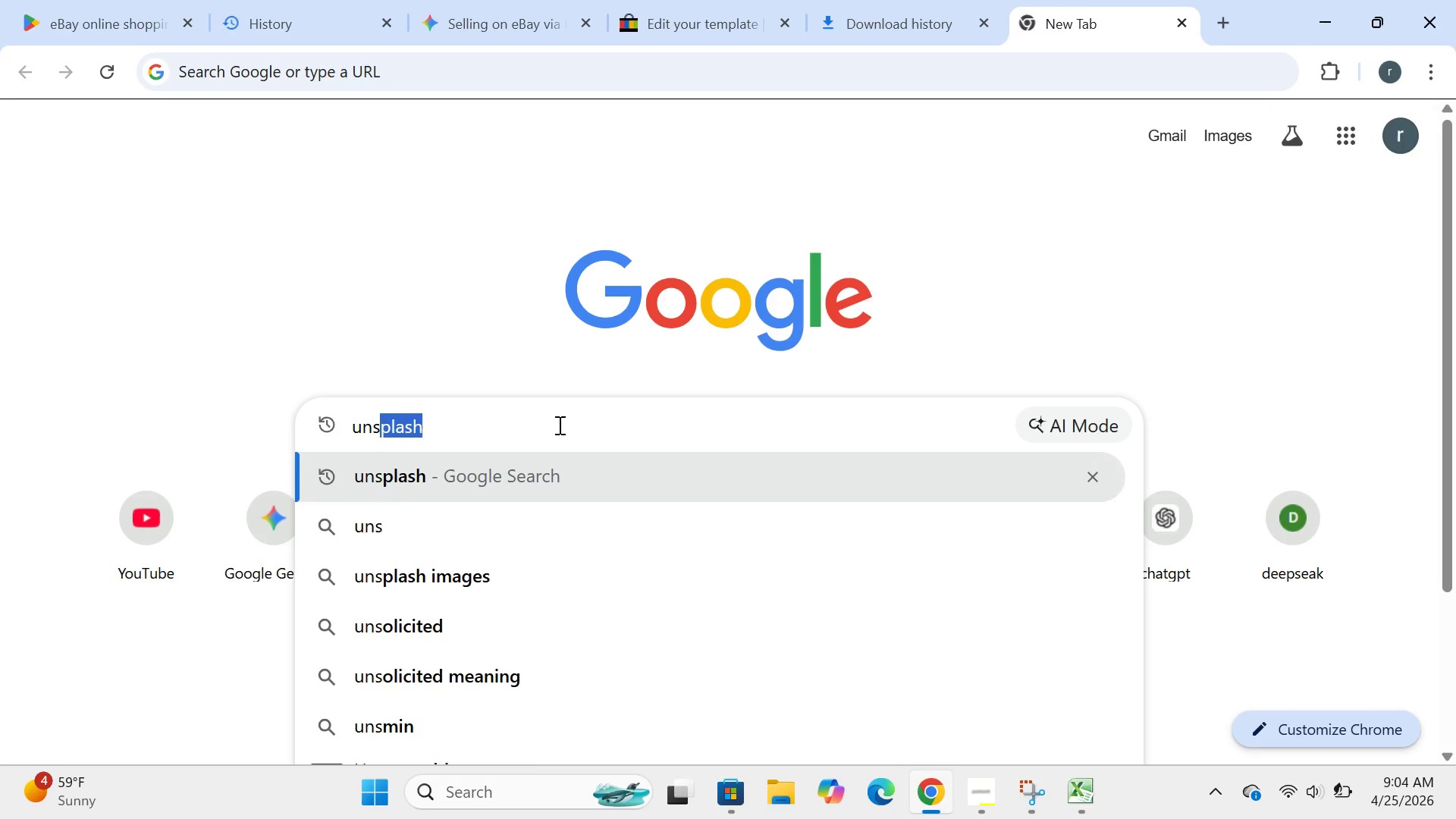 
key(Enter)
 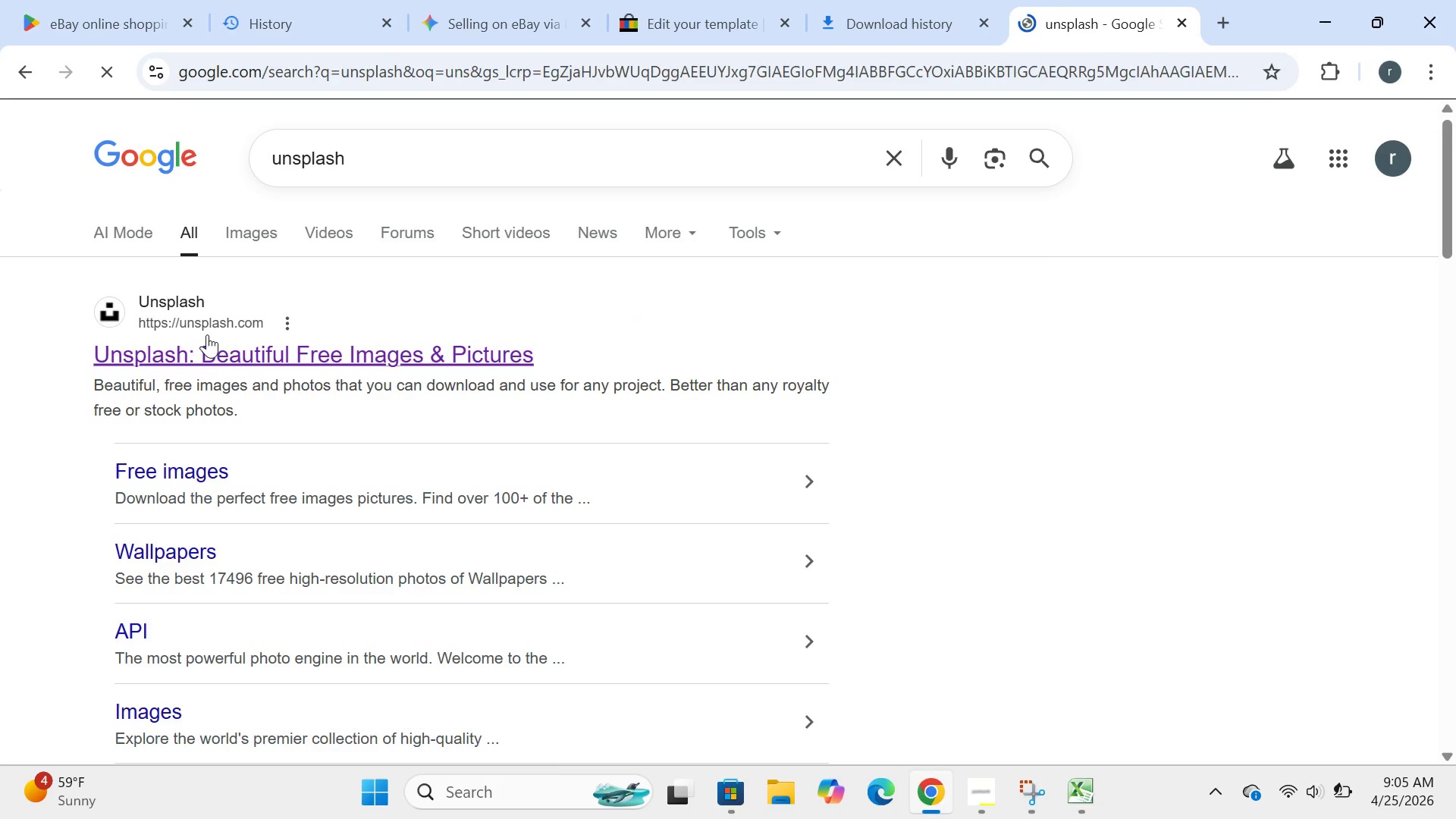 
left_click([212, 345])
 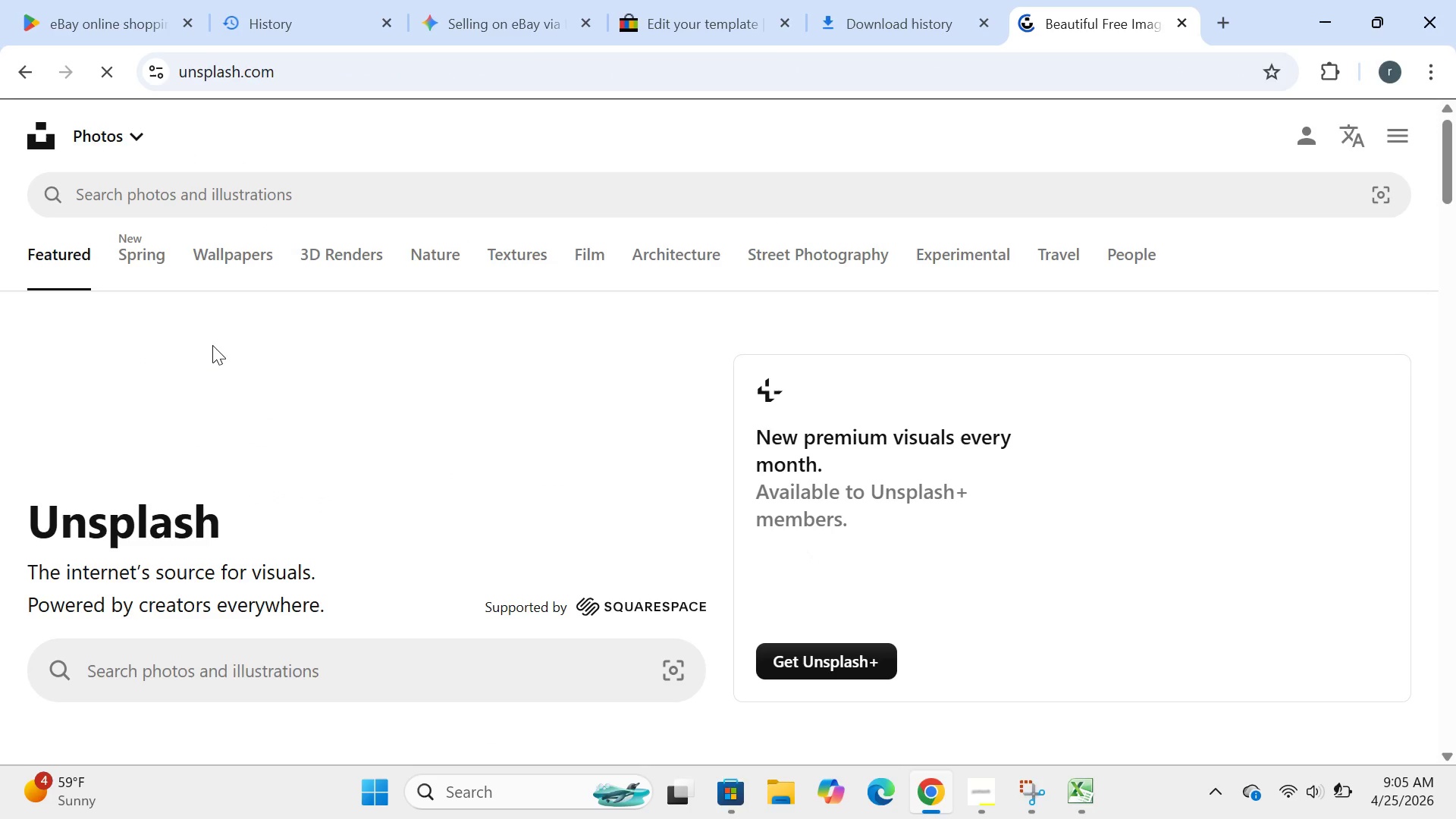 
left_click([212, 345])
 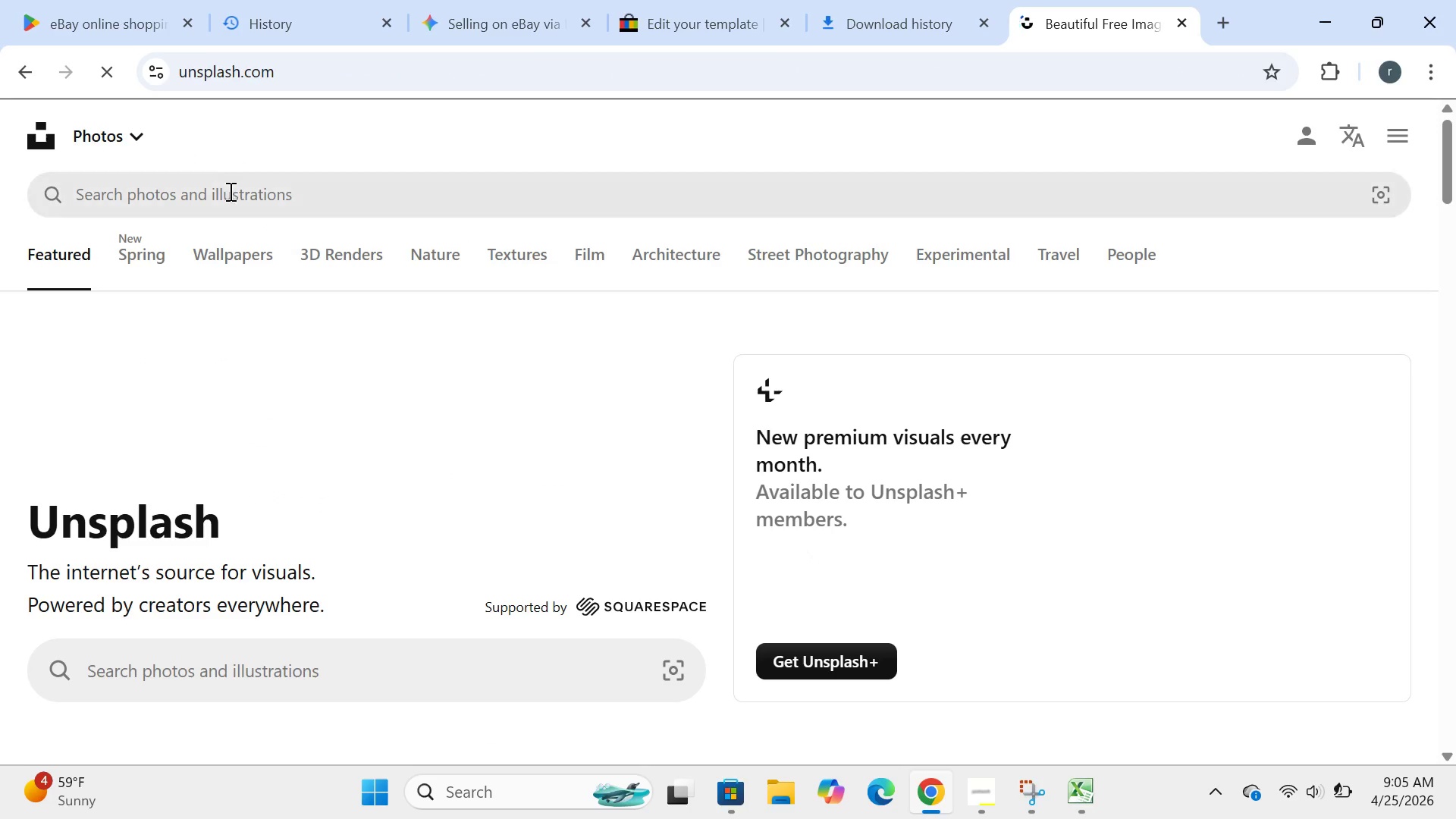 
left_click([229, 191])
 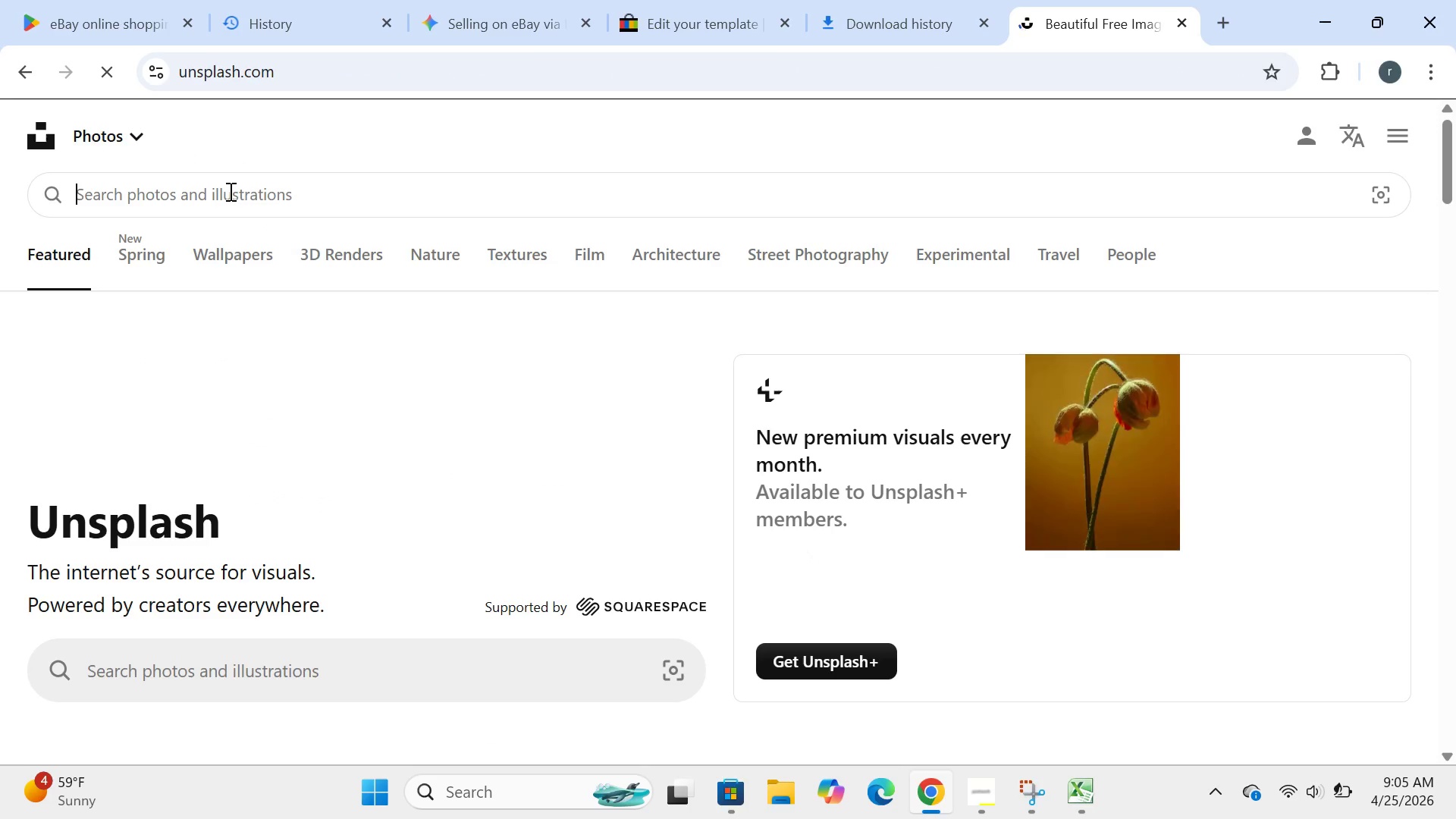 
type(18)
key(Backspace)
type(960 s)
key(Backspace)
type(s)
key(Backspace)
key(Backspace)
type(s smith )
key(Backspace)
type(-corona typewriter)
 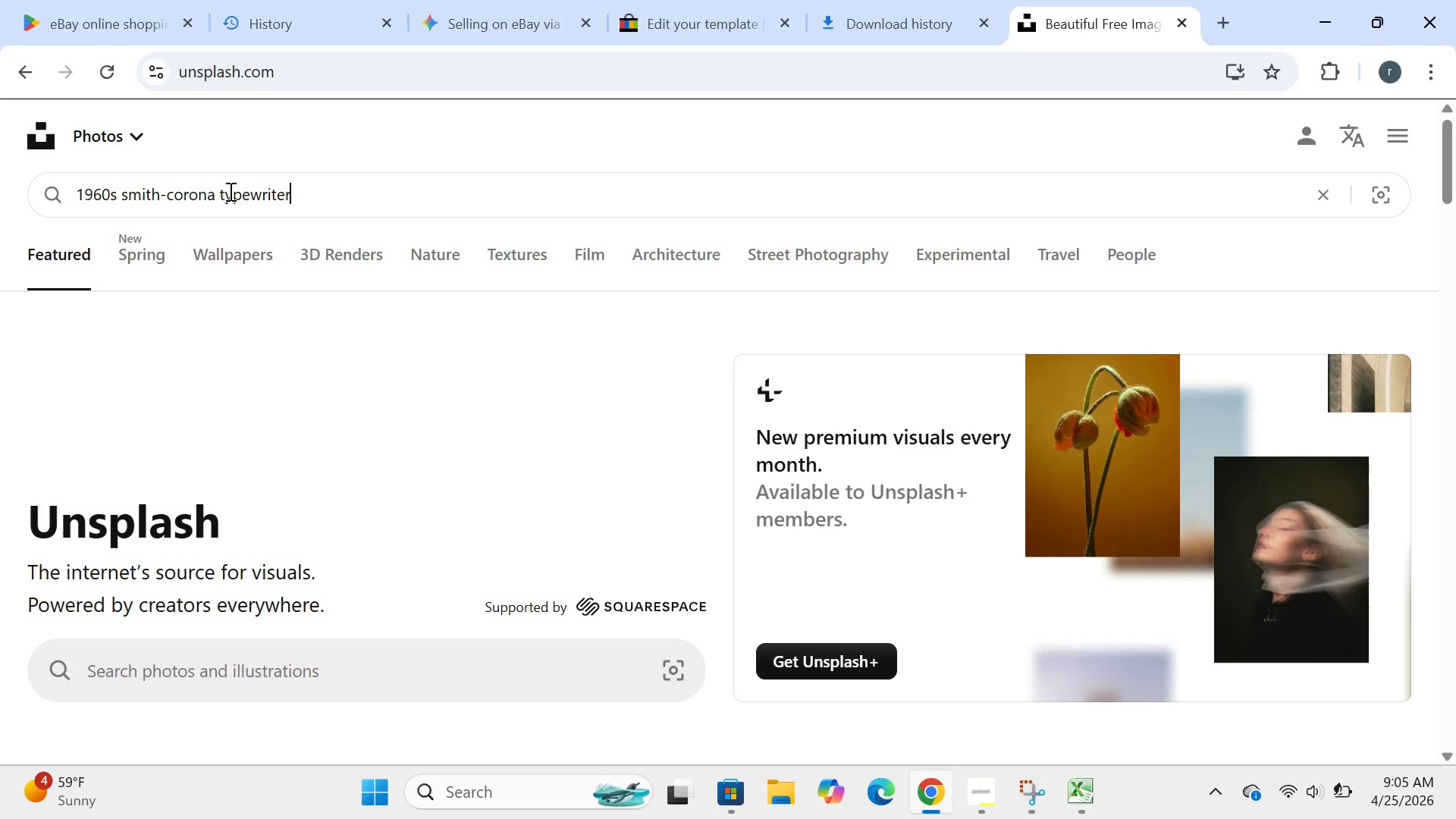 
key(Enter)
 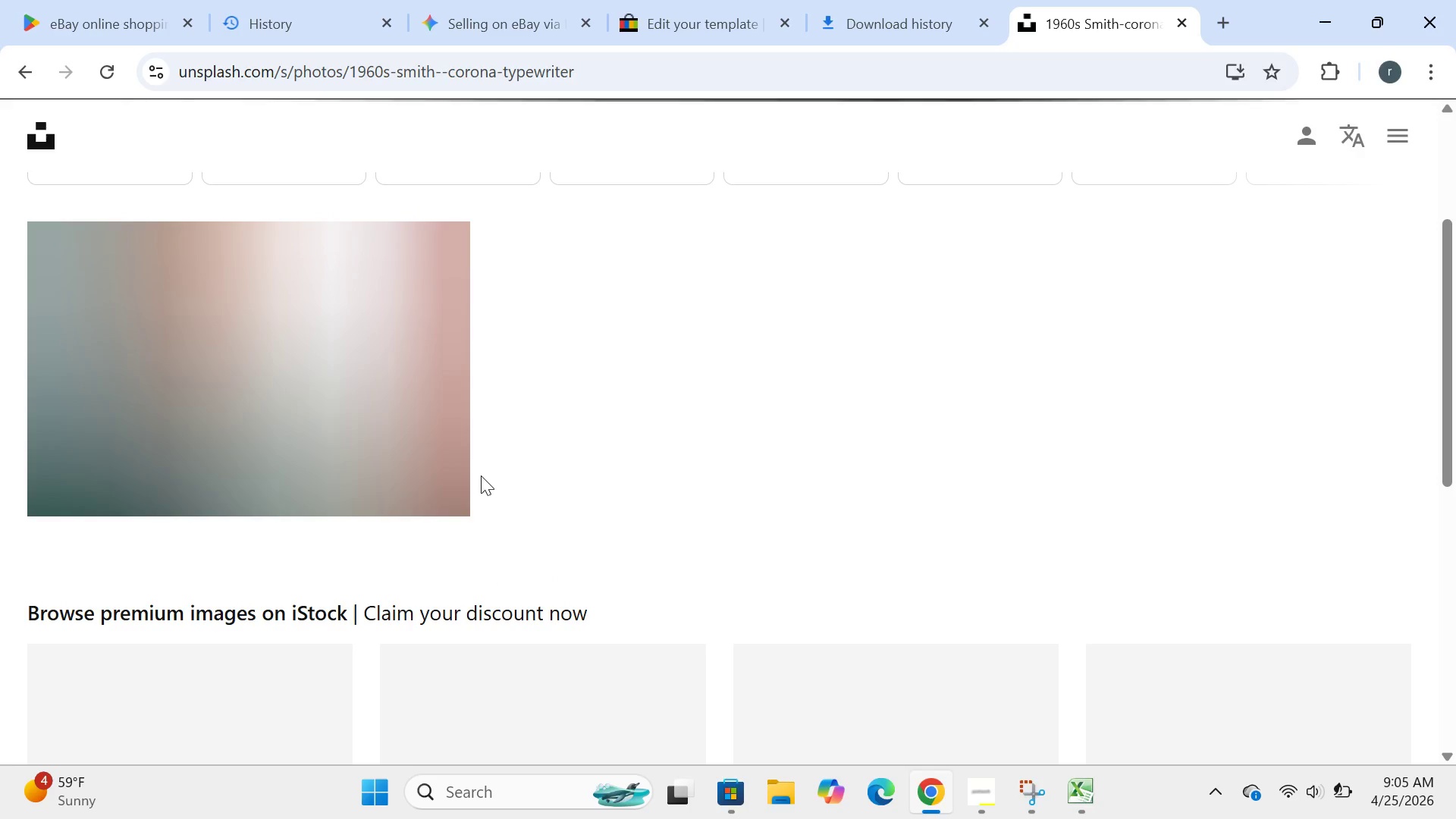 
wait(16.22)
 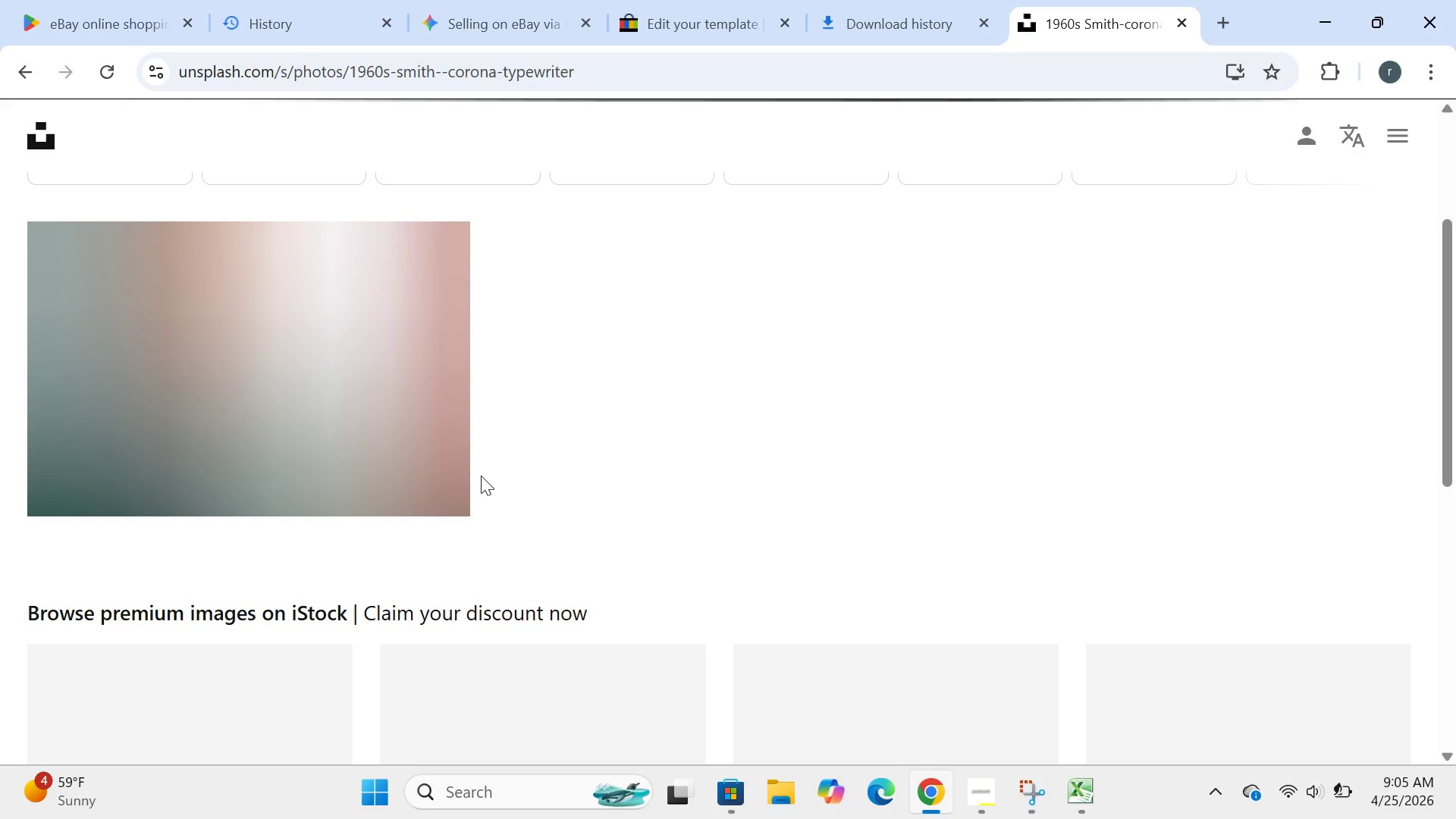 
left_click([425, 635])
 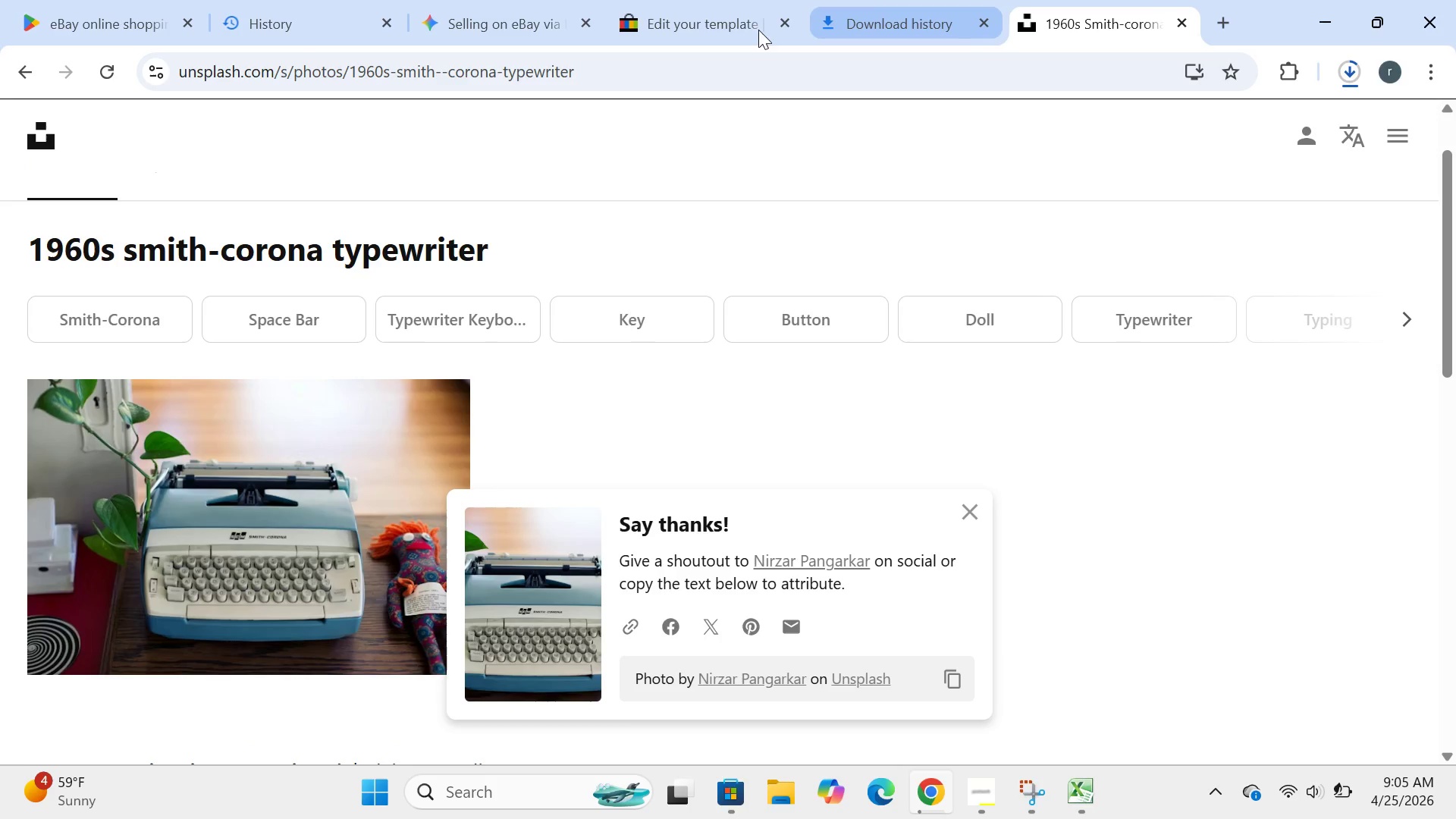 
left_click([721, 5])
 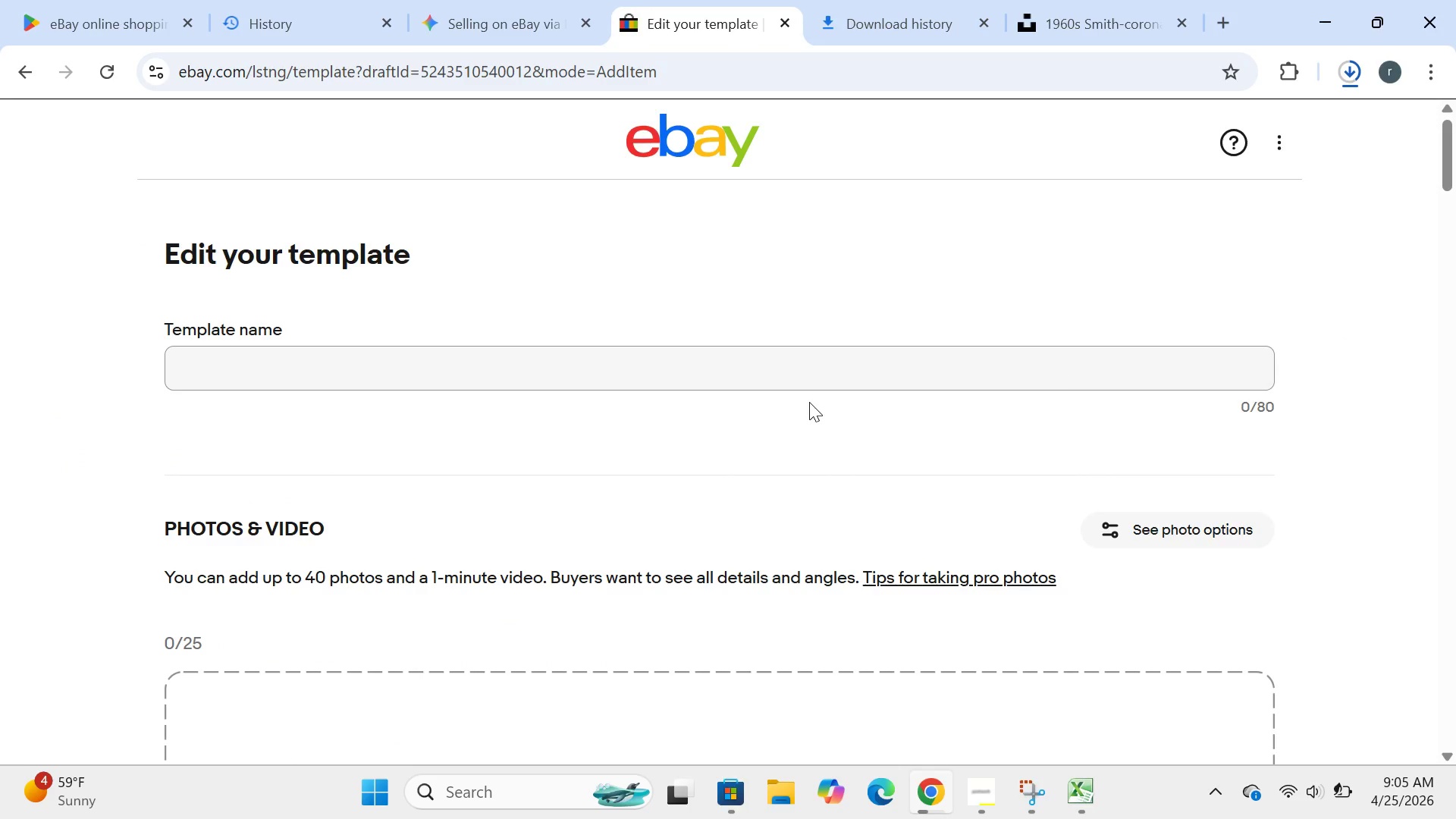 
mouse_move([720, 552])
 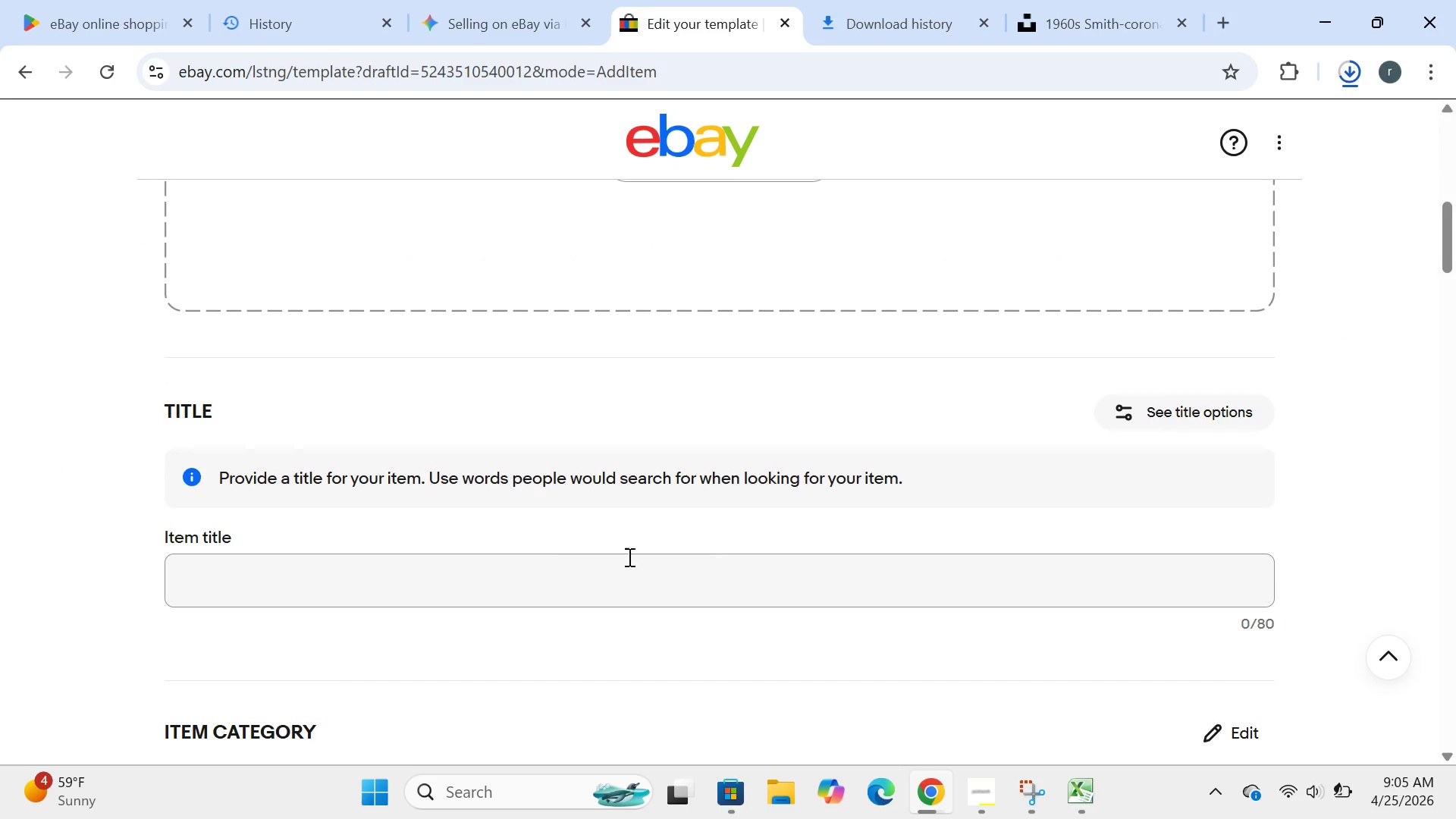 
left_click([502, 579])
 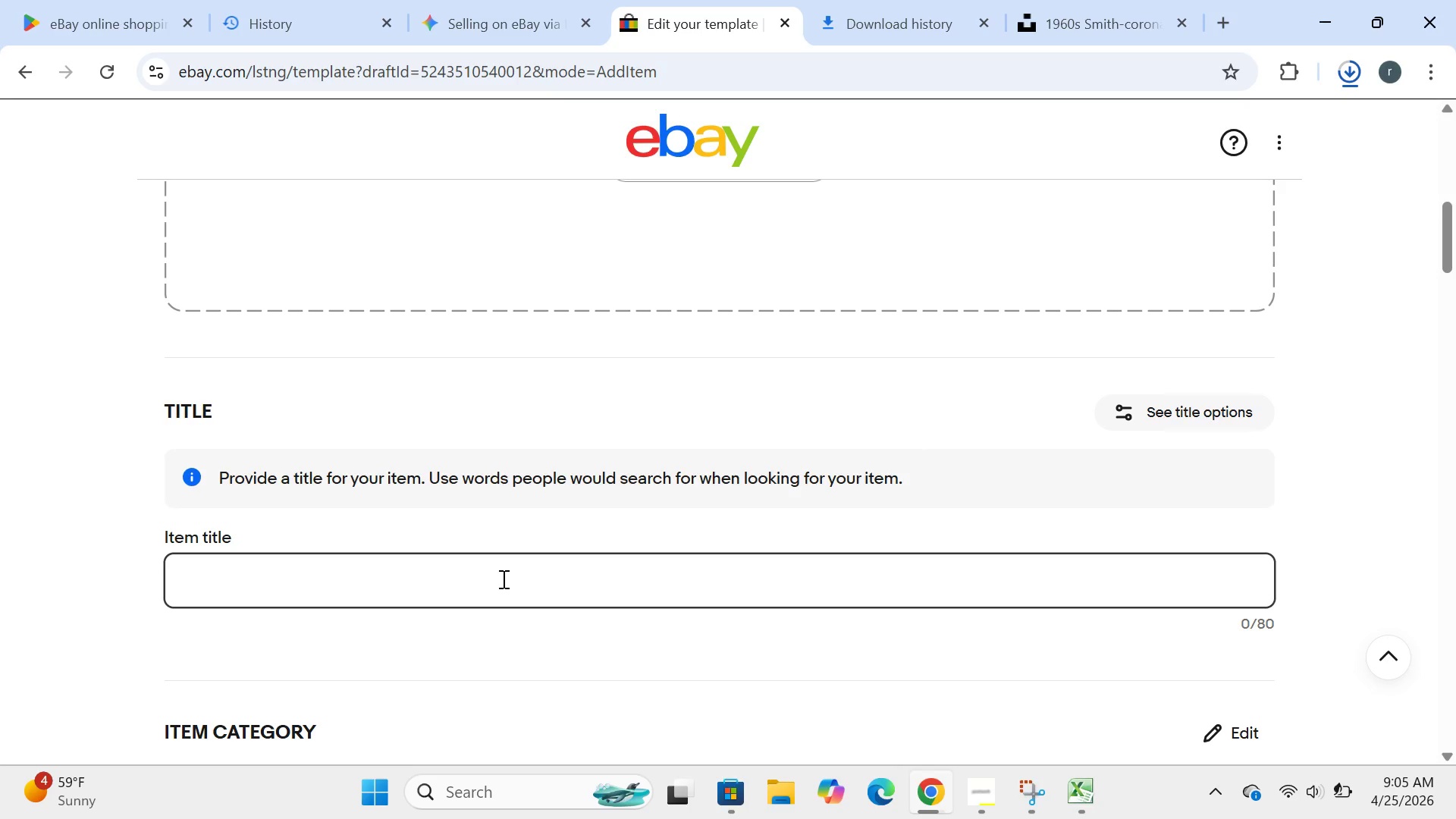 
type(vintage 1960s smith )
key(Backspace)
type(=)
key(Backspace)
type(-corona typewriter MINT working photography prop set design mad men era)
 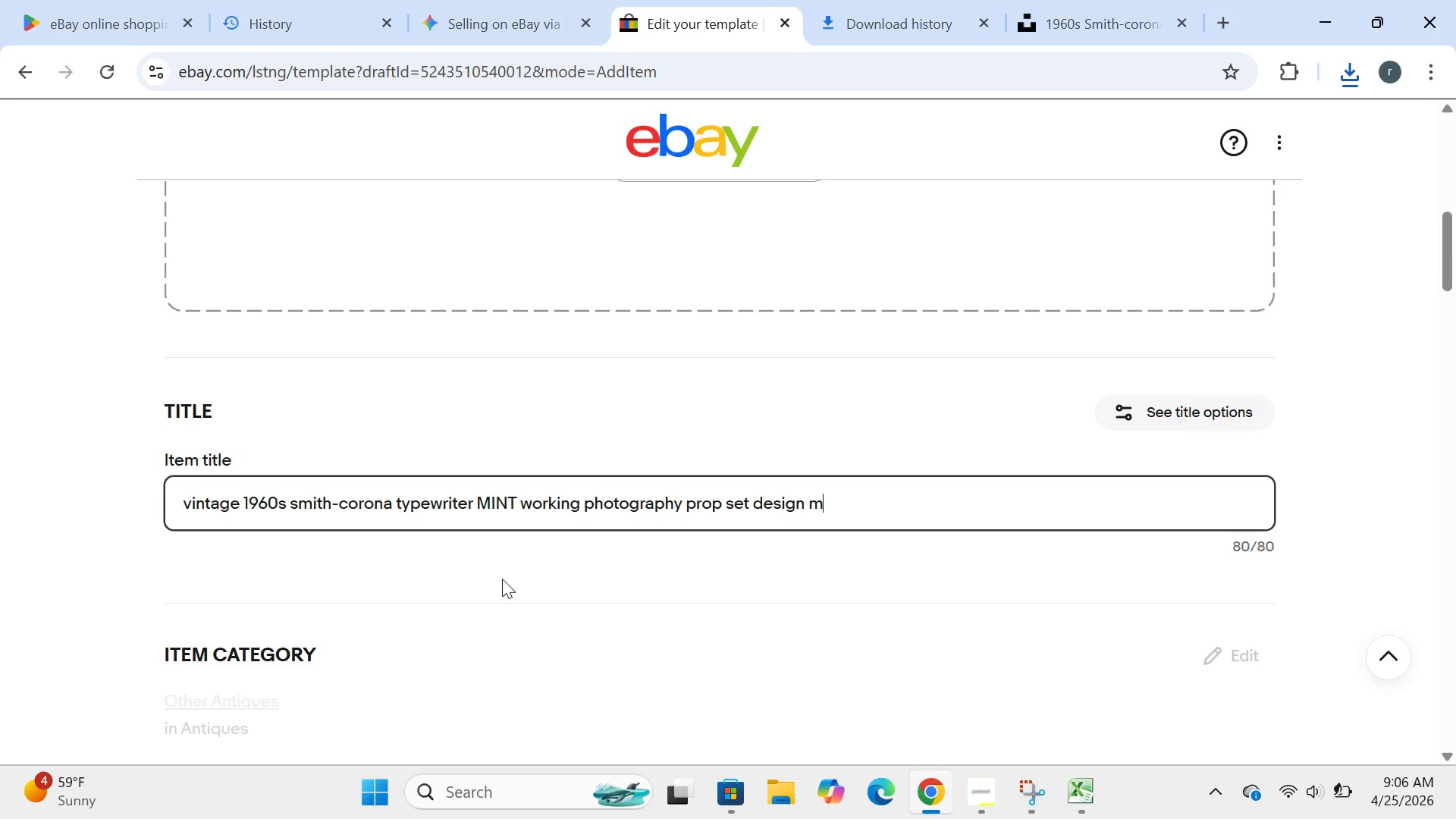 
mouse_move([754, 352])
 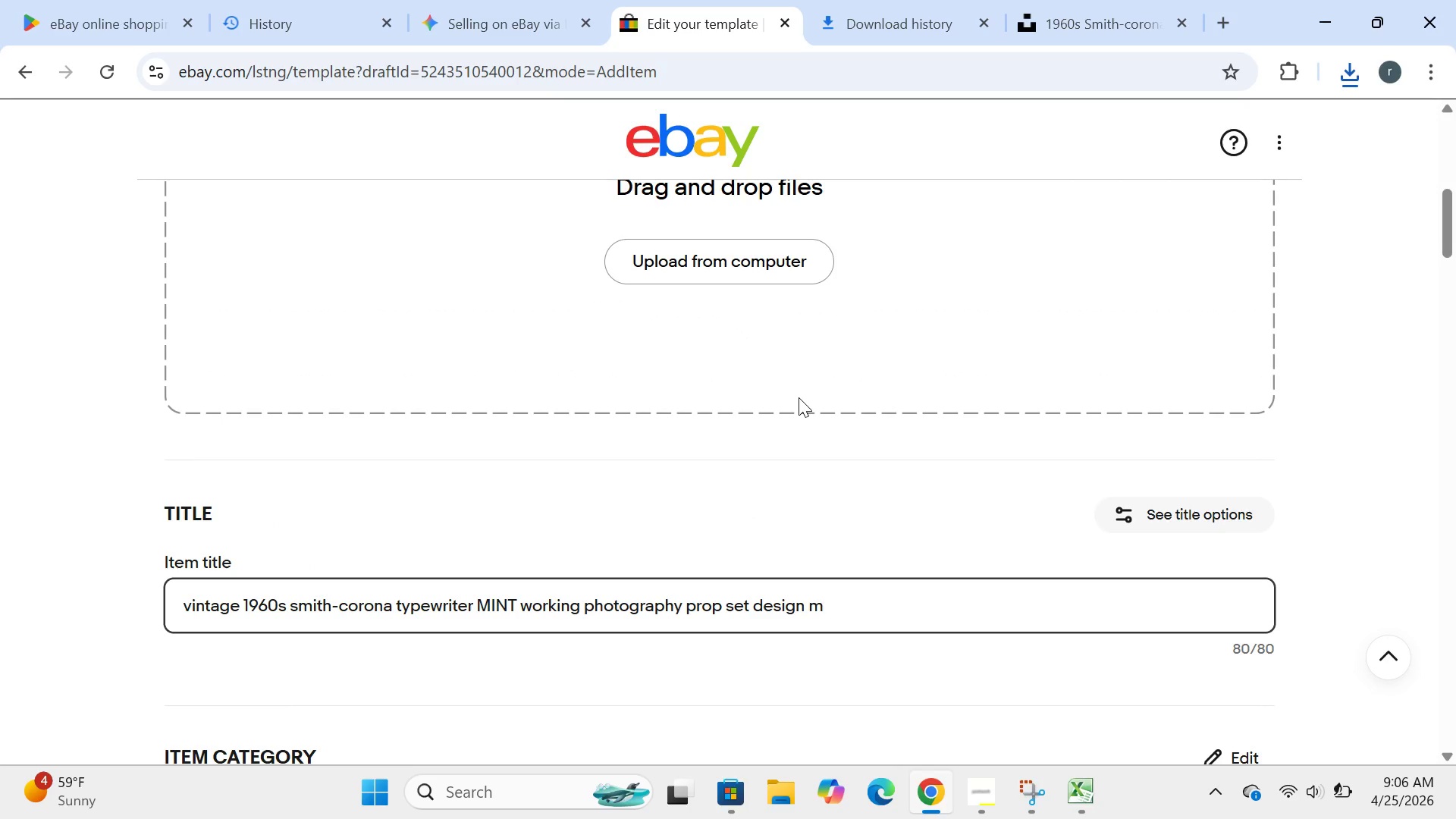 
key(Control+ControlLeft)
 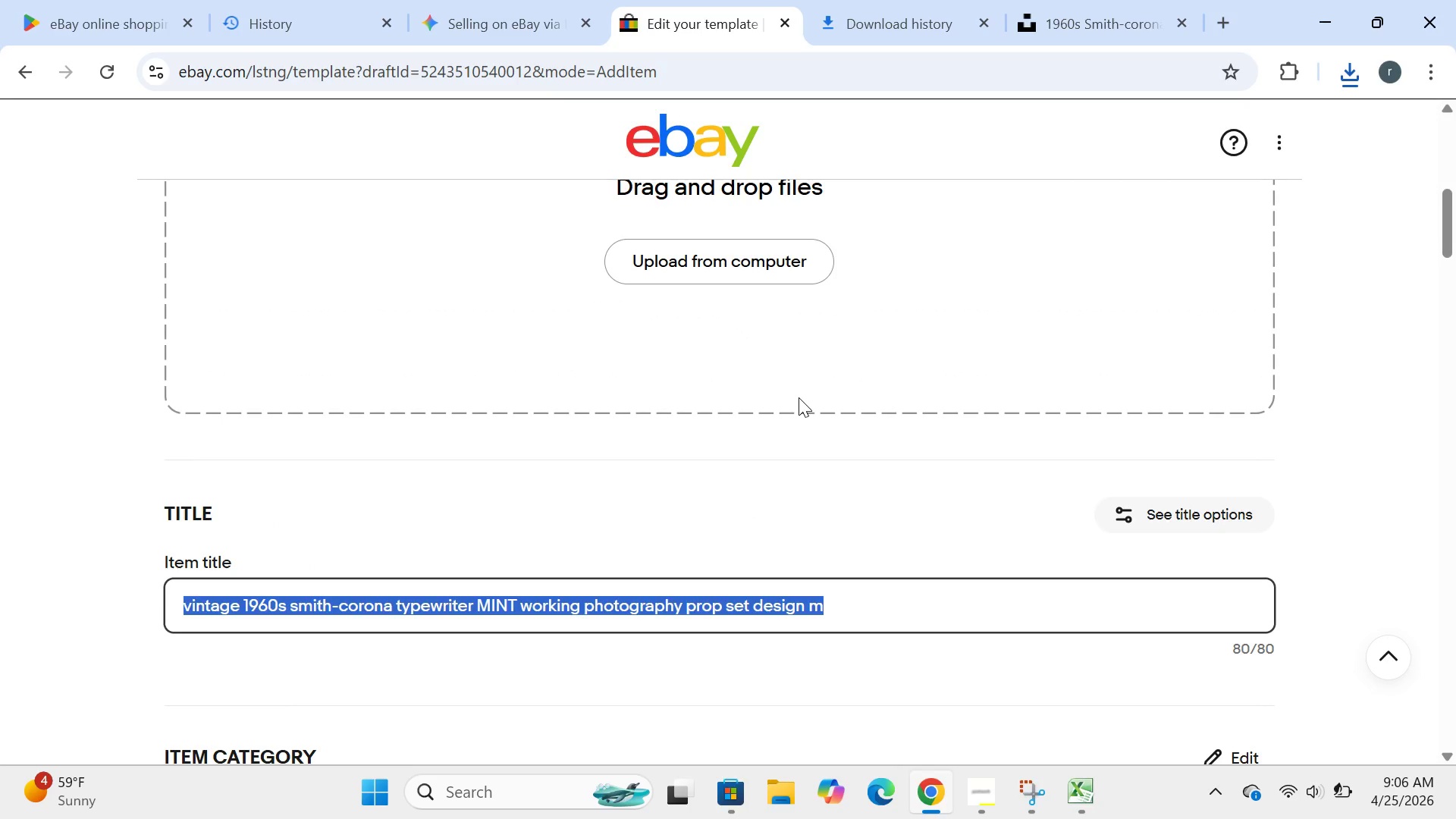 
key(Control+A)
 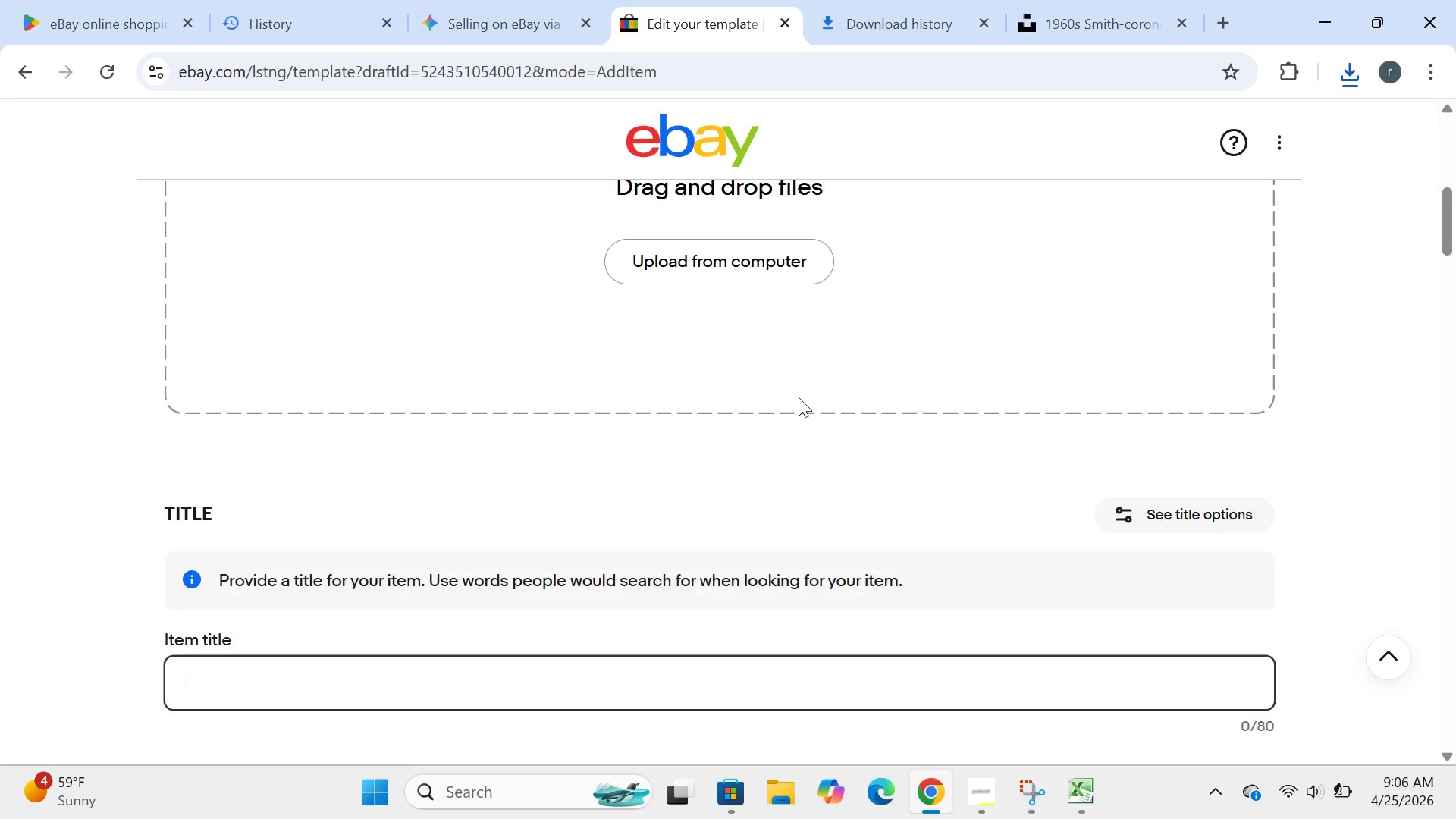 
key(Backspace)
 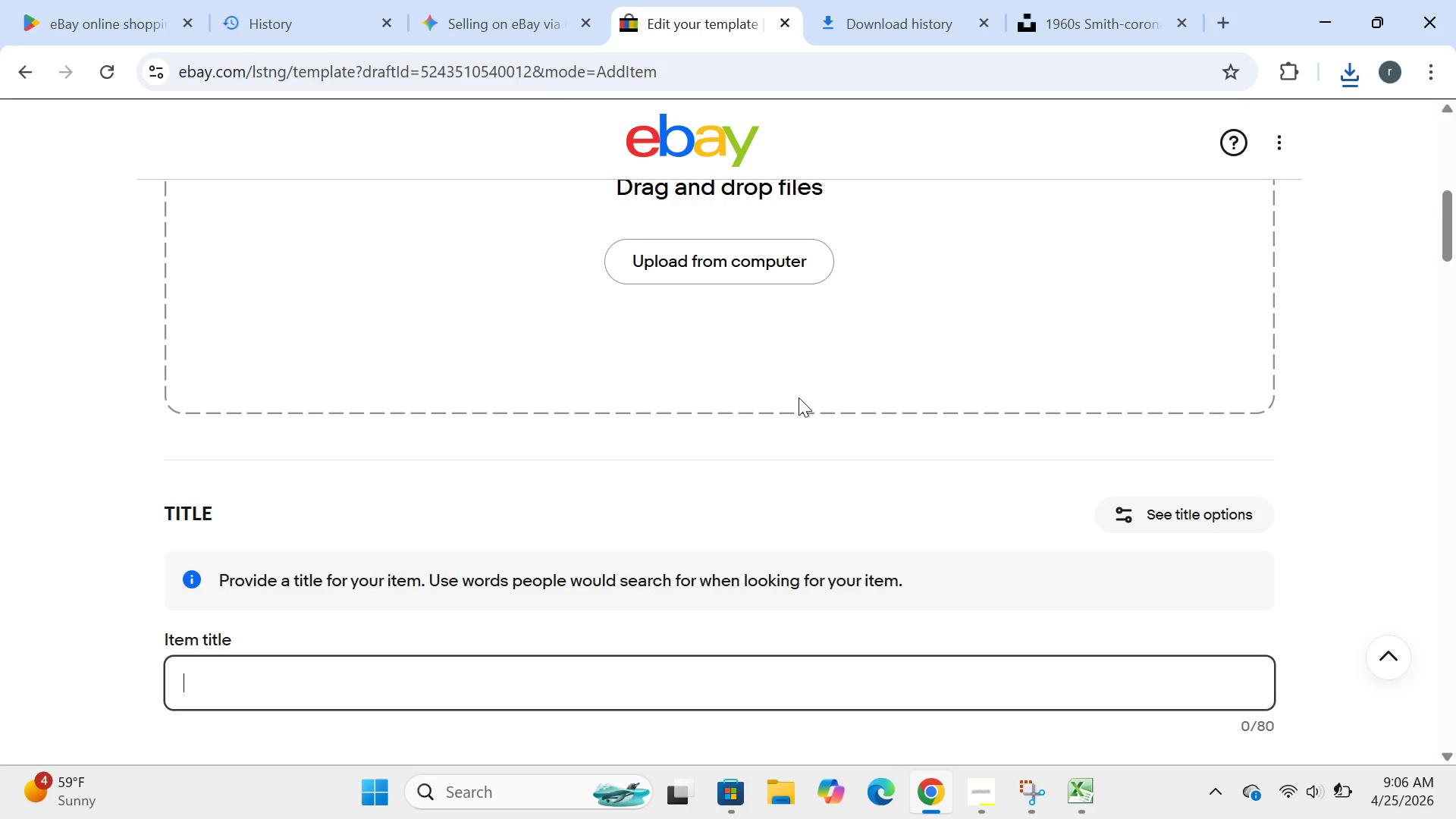 
wait(18.75)
 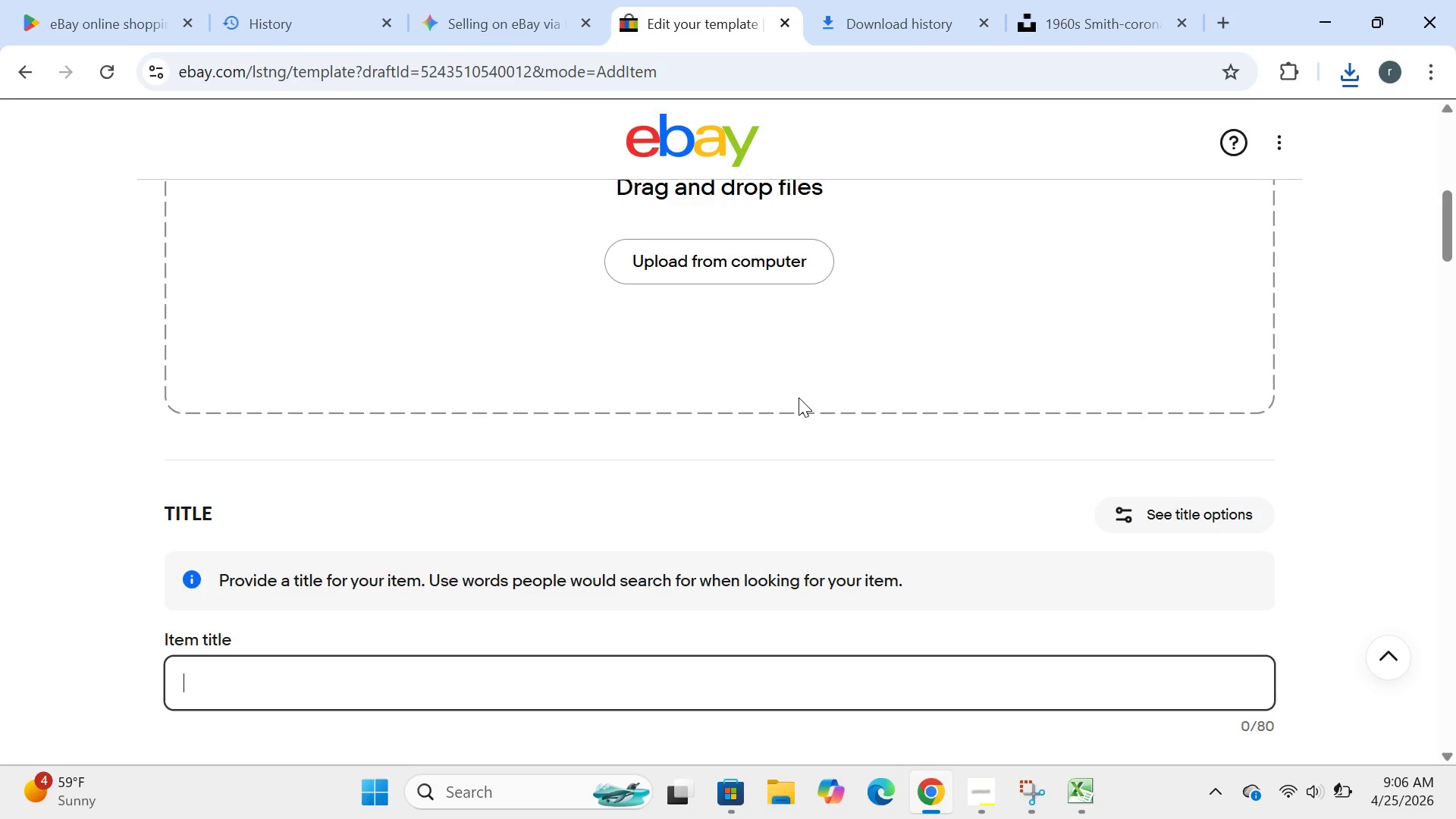 
left_click([749, 243])
 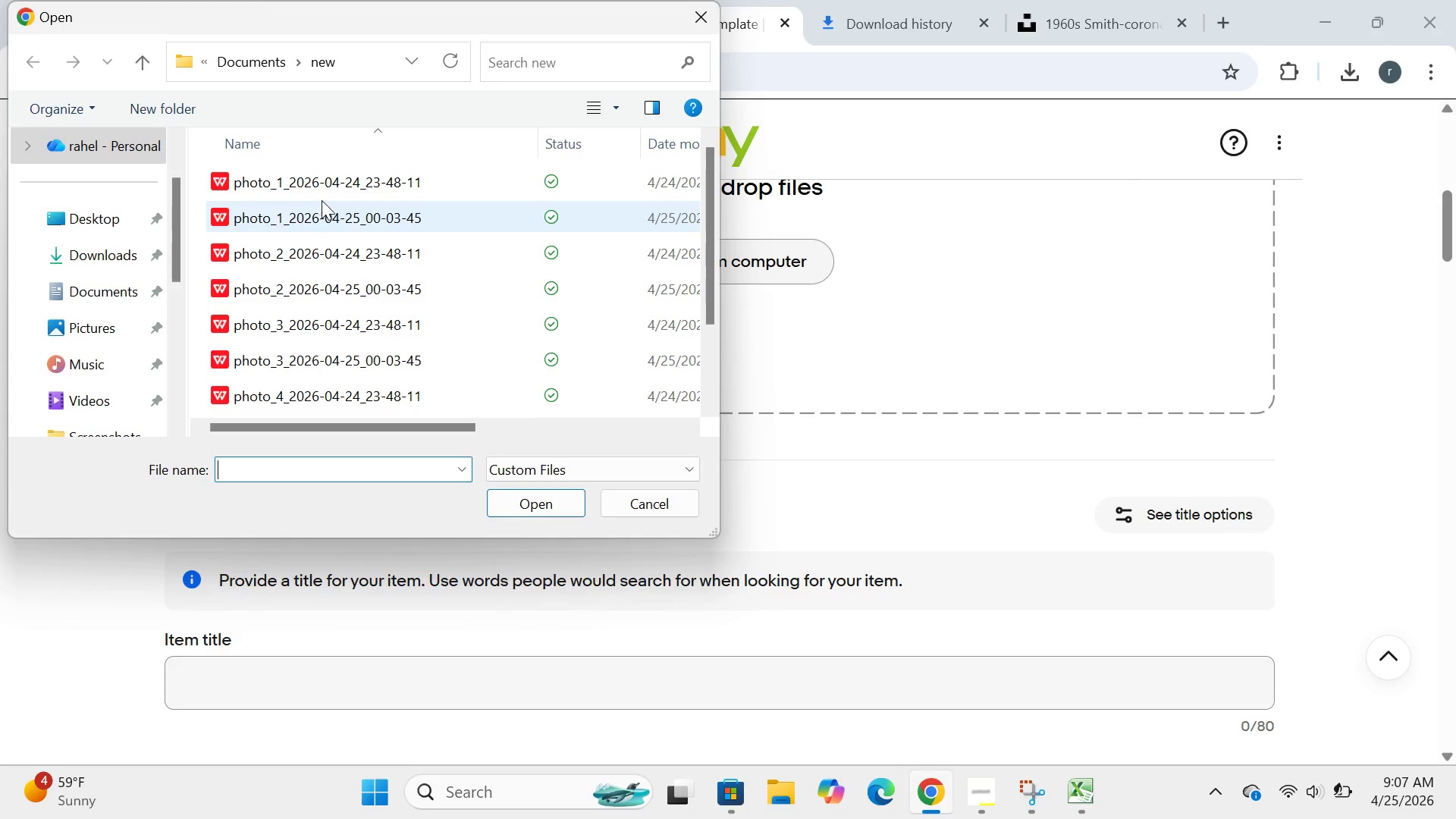 
scroll: coordinate [347, 186], scroll_direction: up, amount: 2.0
 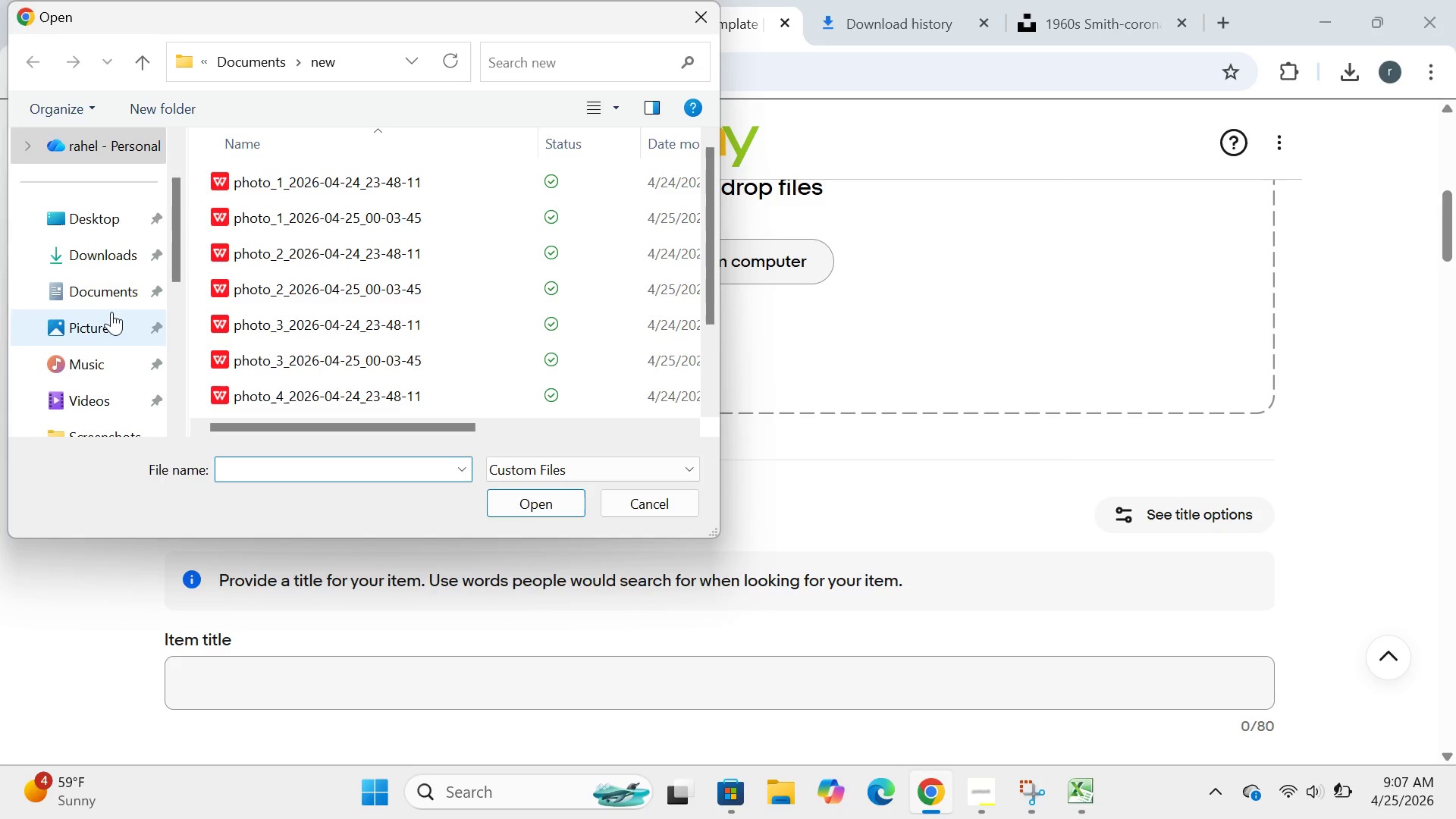 
double_click([112, 265])
 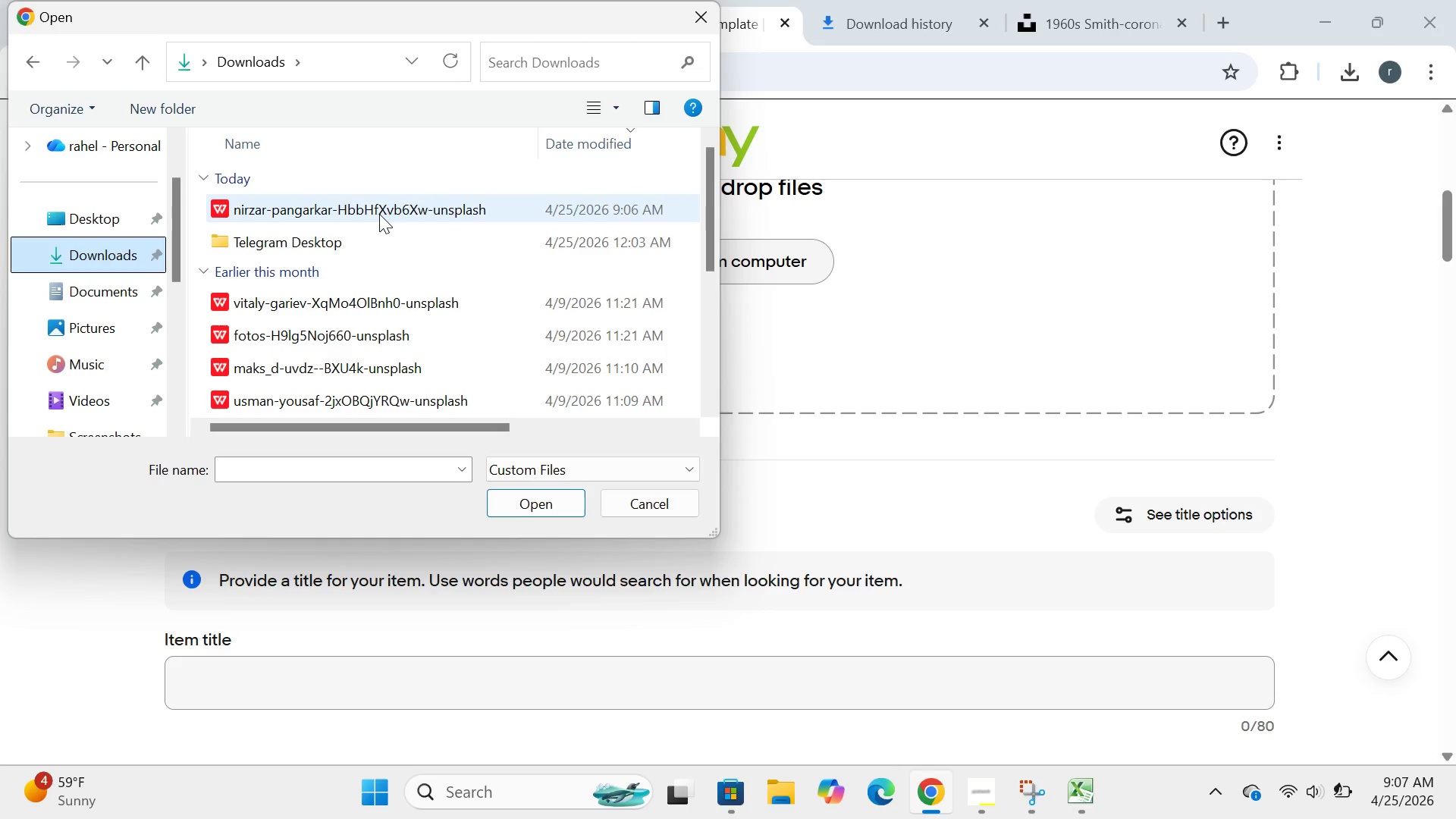 
left_click([379, 214])
 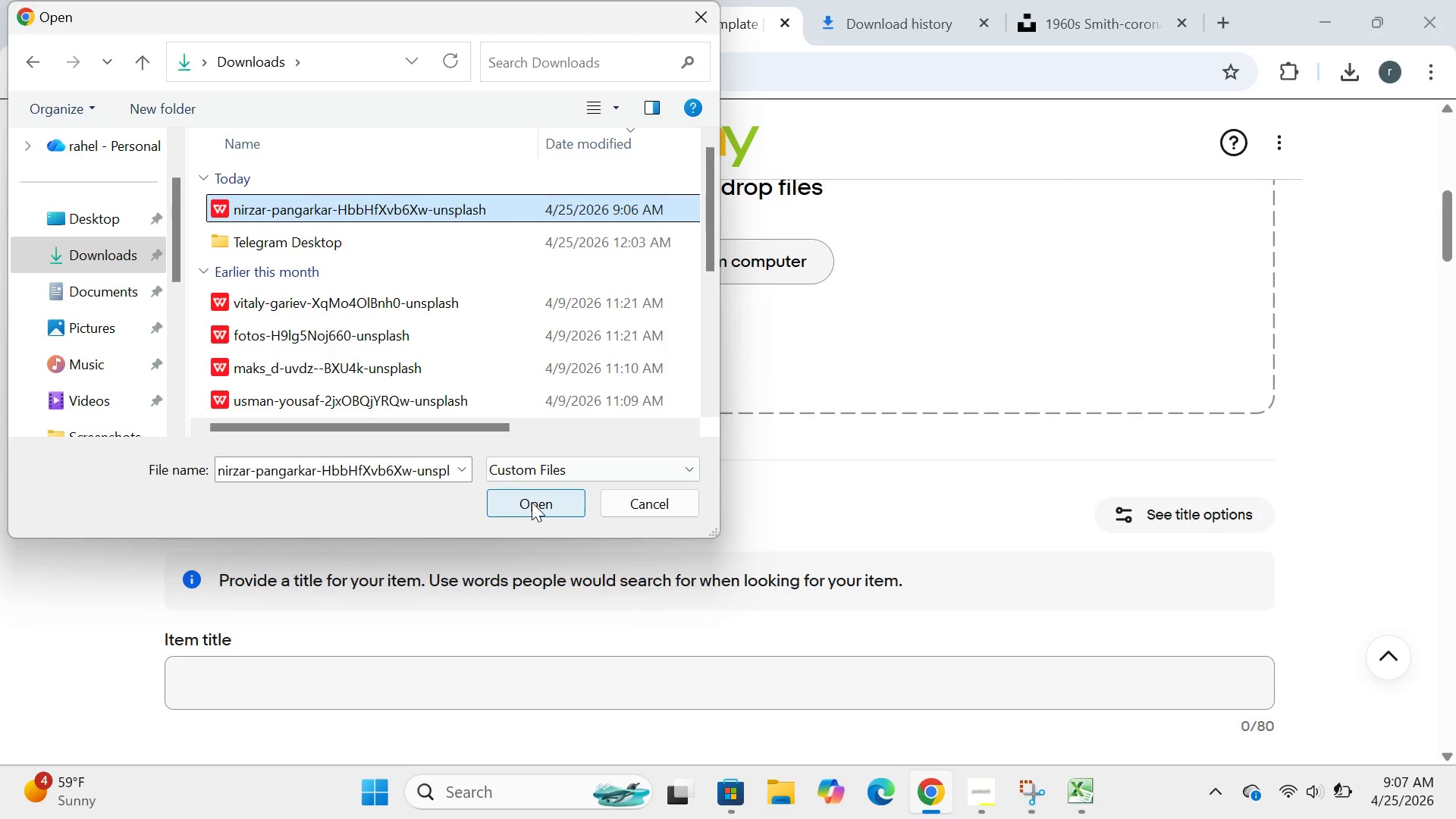 
left_click([529, 502])
 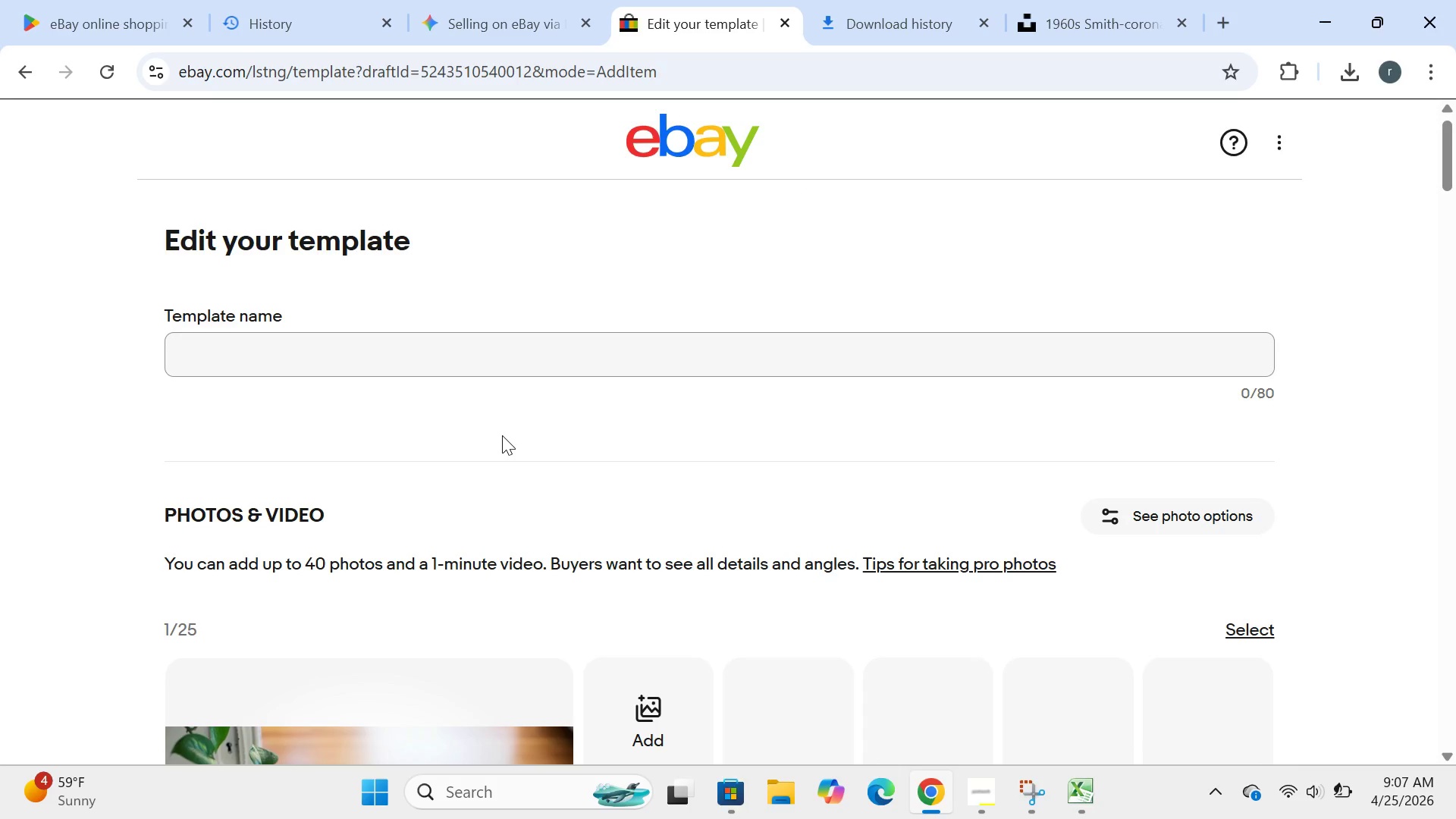 
wait(15.31)
 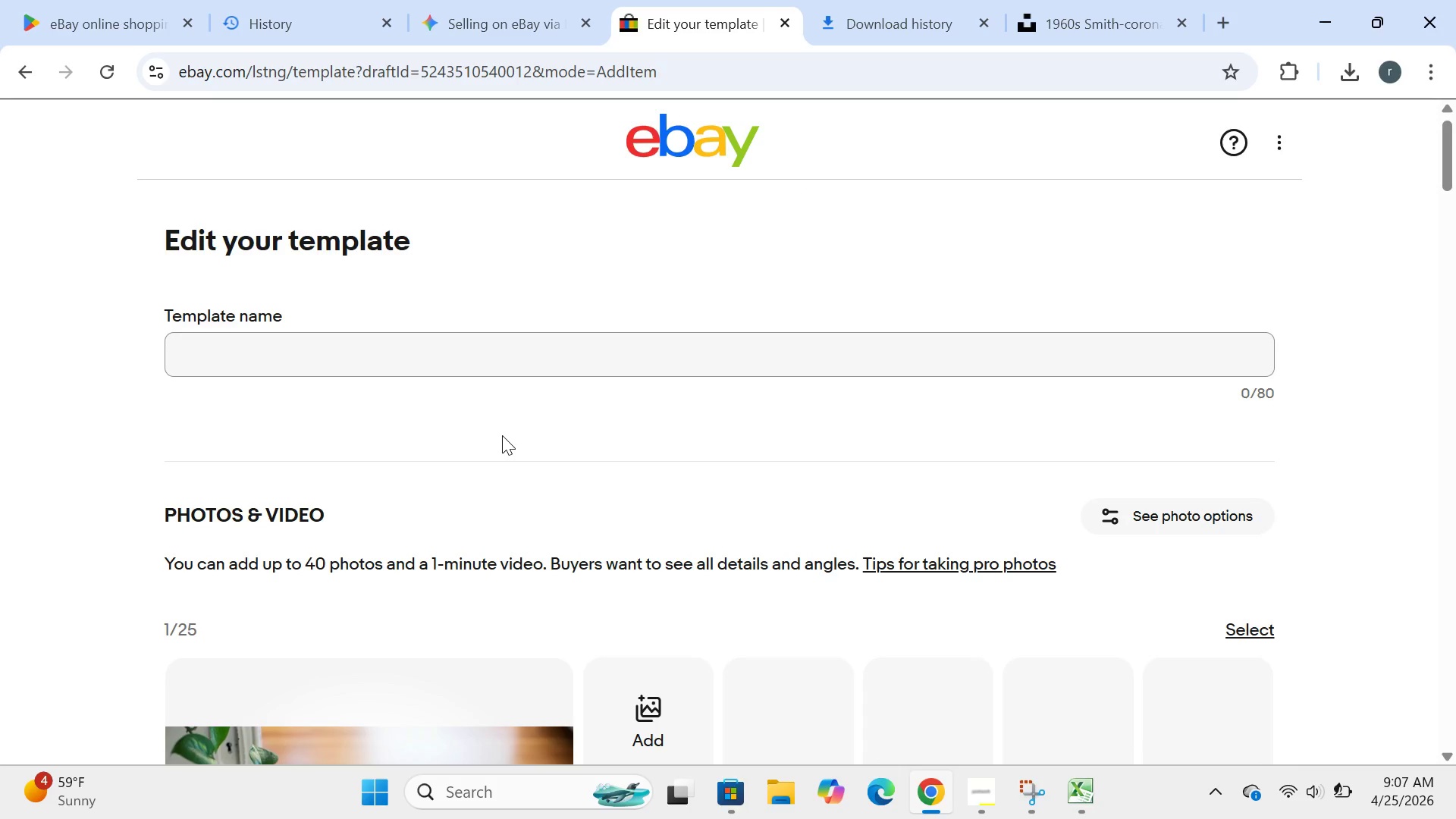 
left_click([463, 438])
 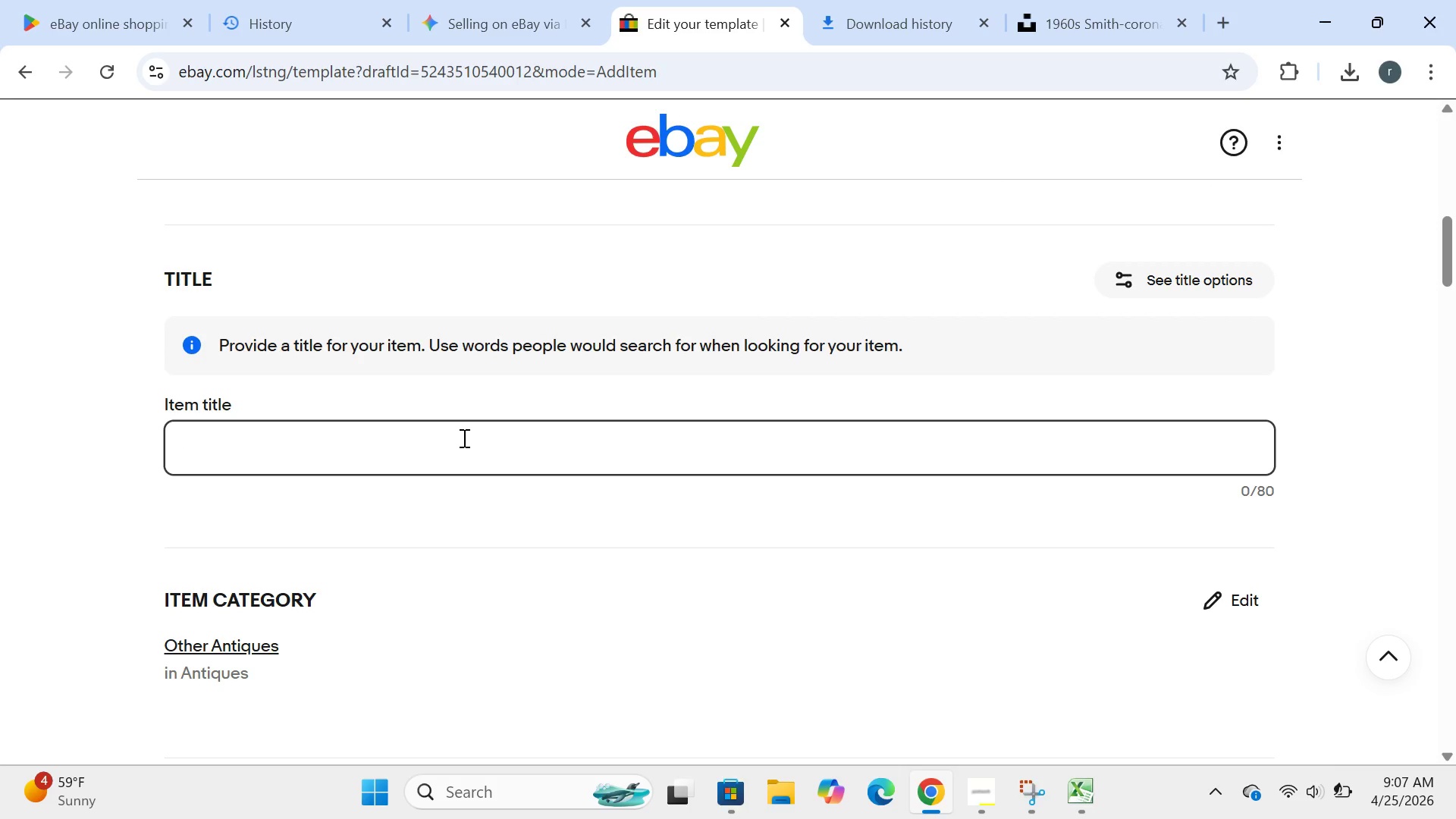 
type(vintage1960s sn)
key(Backspace)
type(mt)
key(Backspace)
type(ith-corona typewriter MINT workng )
 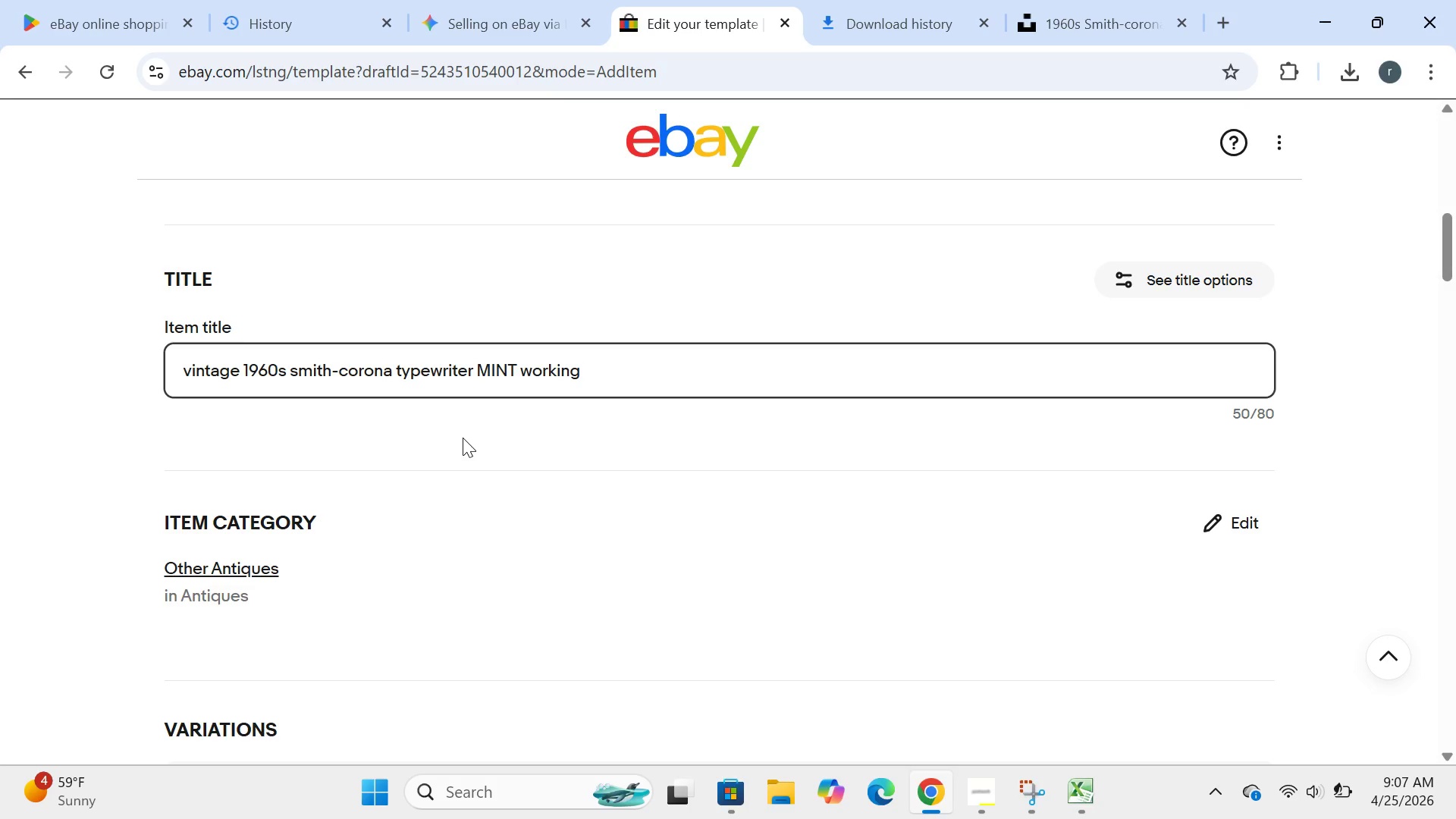 
type(photography pe)
key(Backspace)
type(rop set design mad men)
 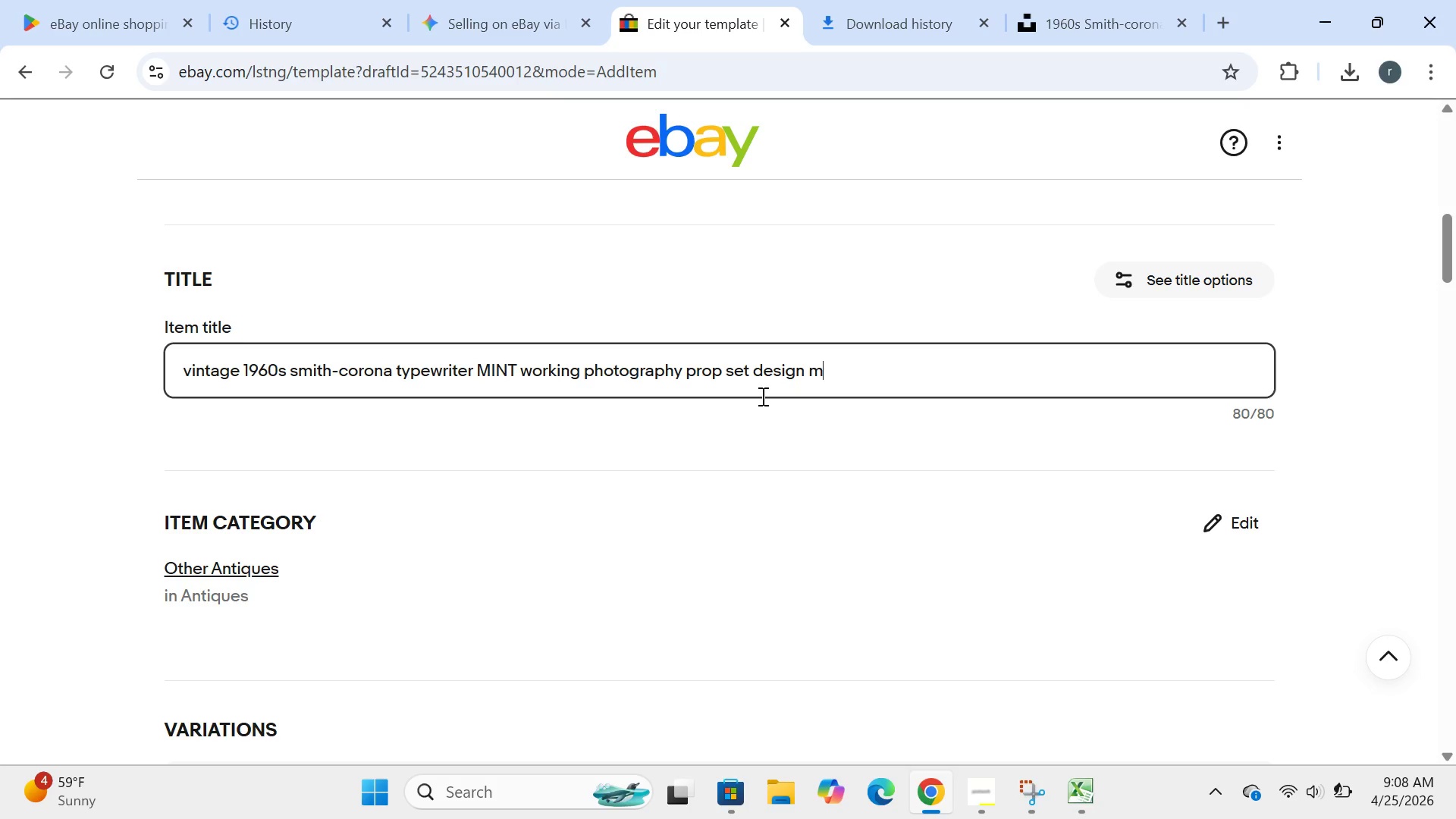 
wait(31.64)
 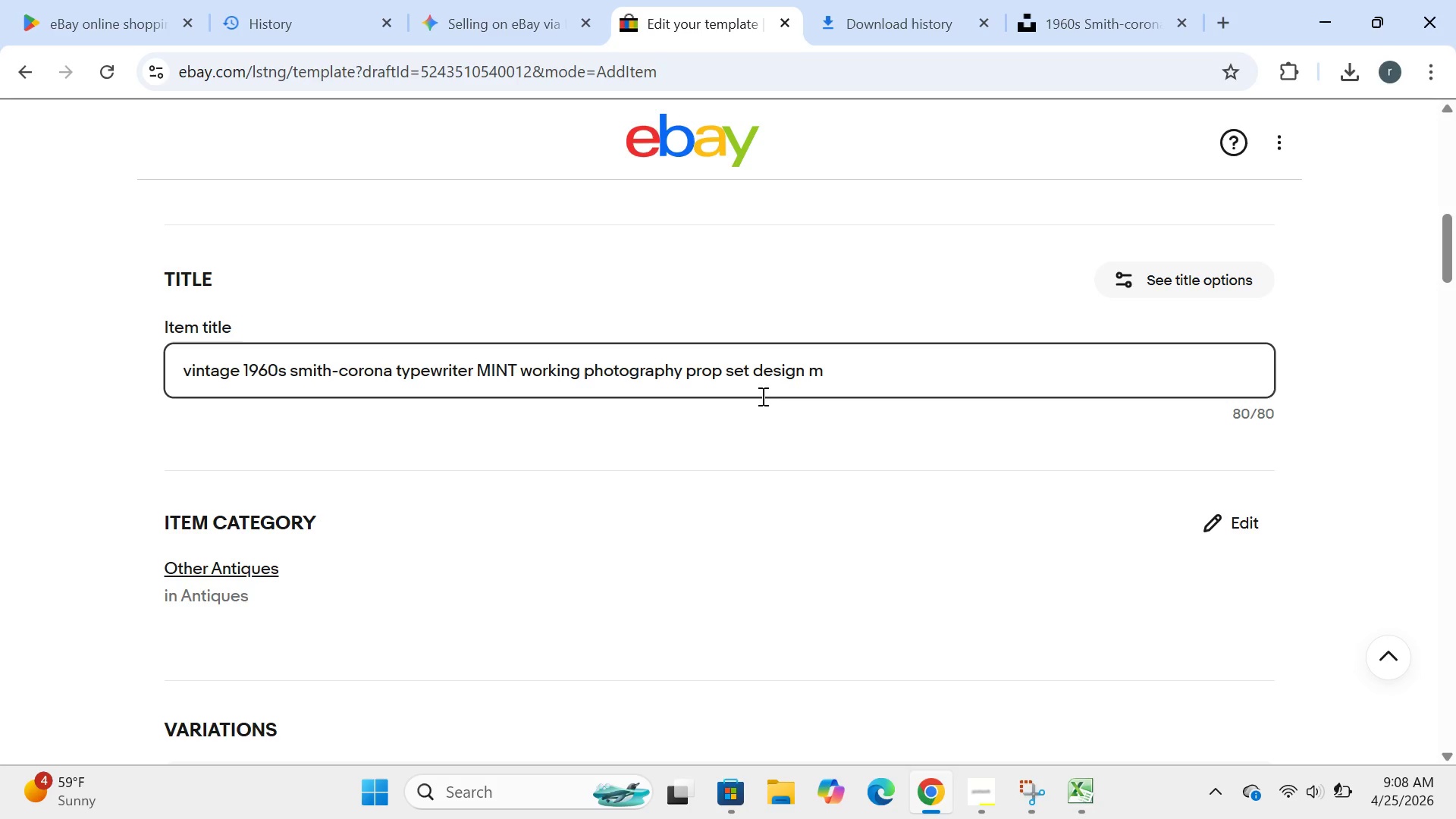 
key(Control+A)
 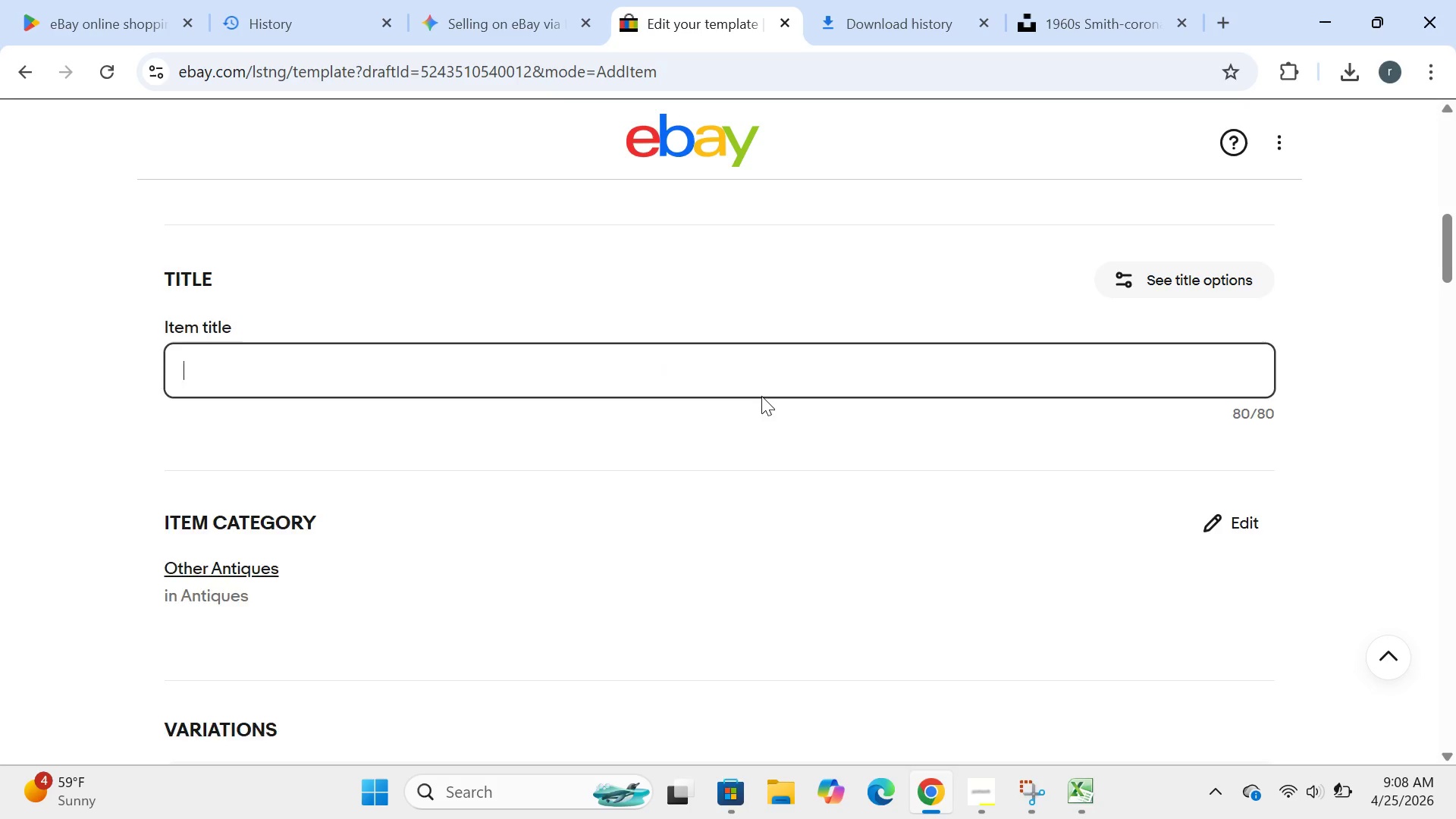 
key(Backspace)
 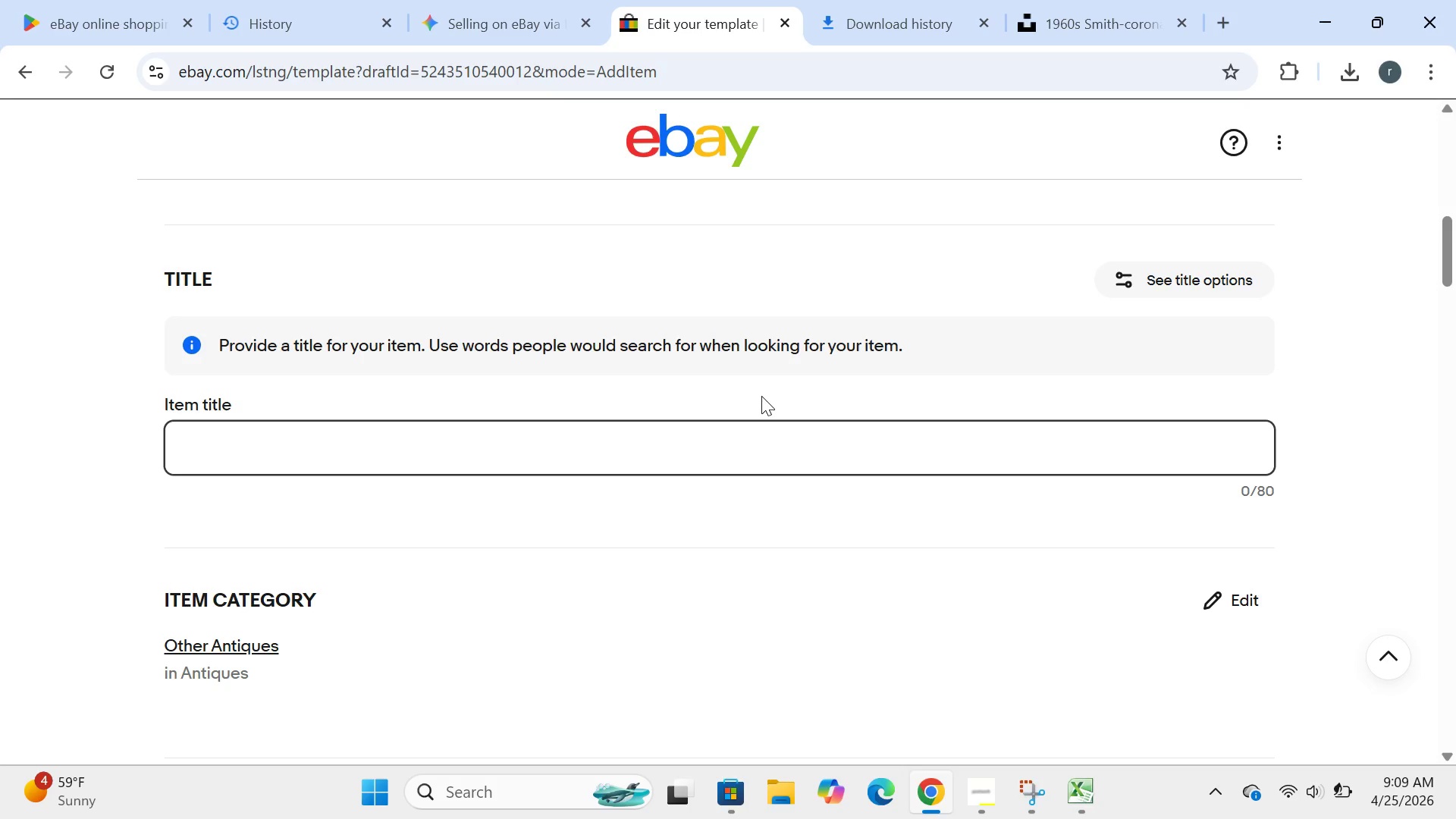 
wait(15.97)
 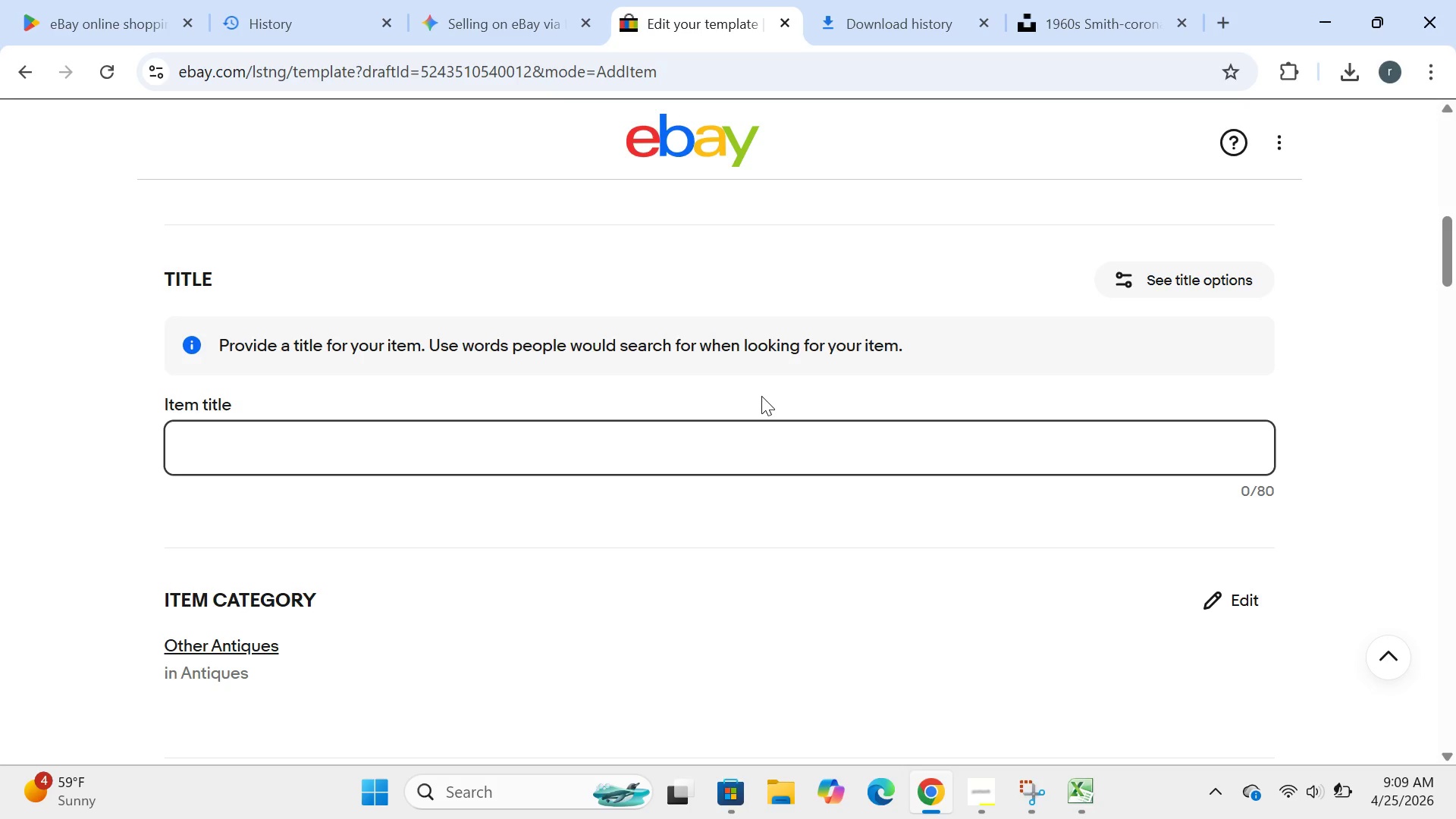 
type(1960s smith corona typewriter MINT working )
 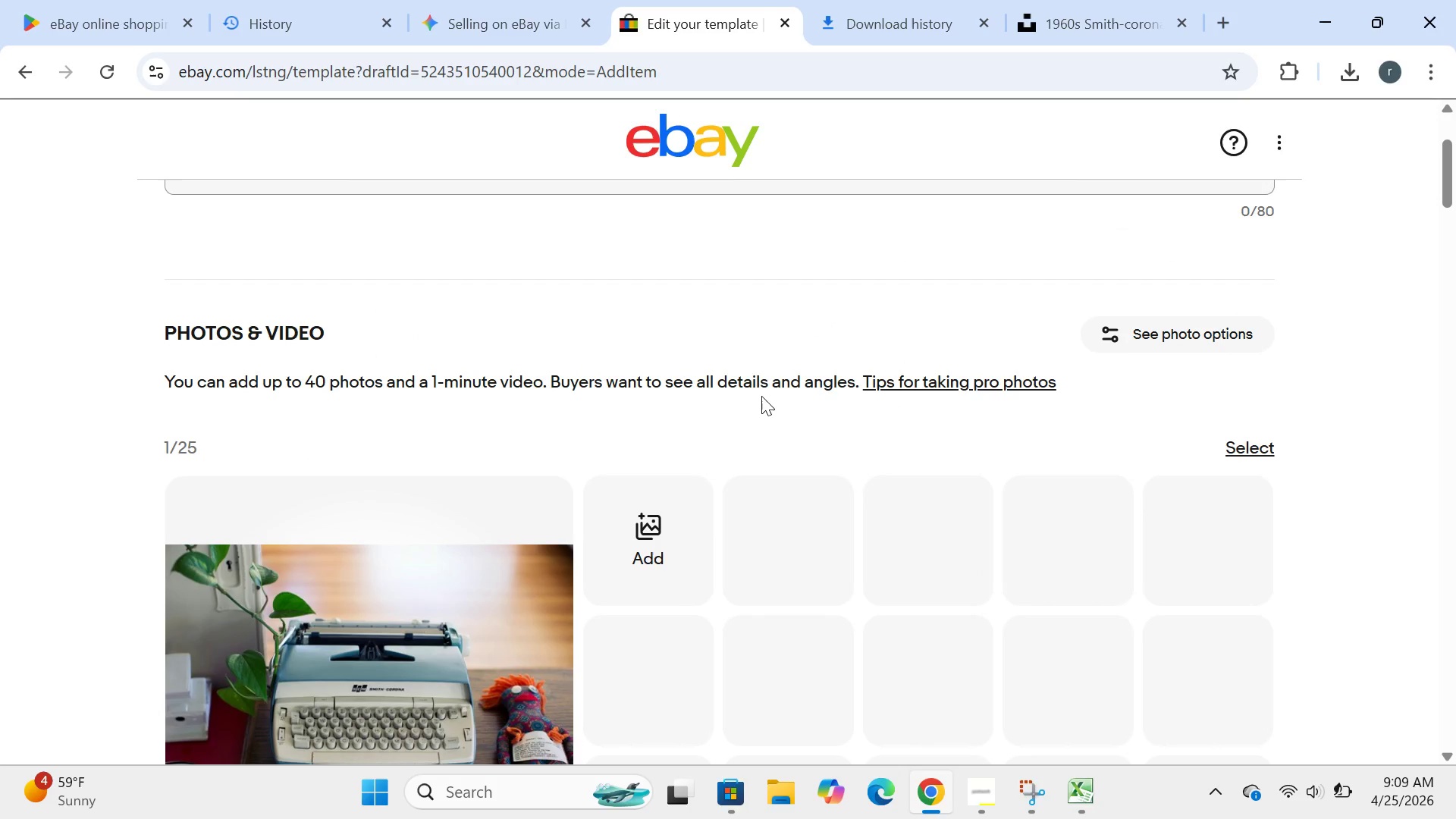 
wait(17.11)
 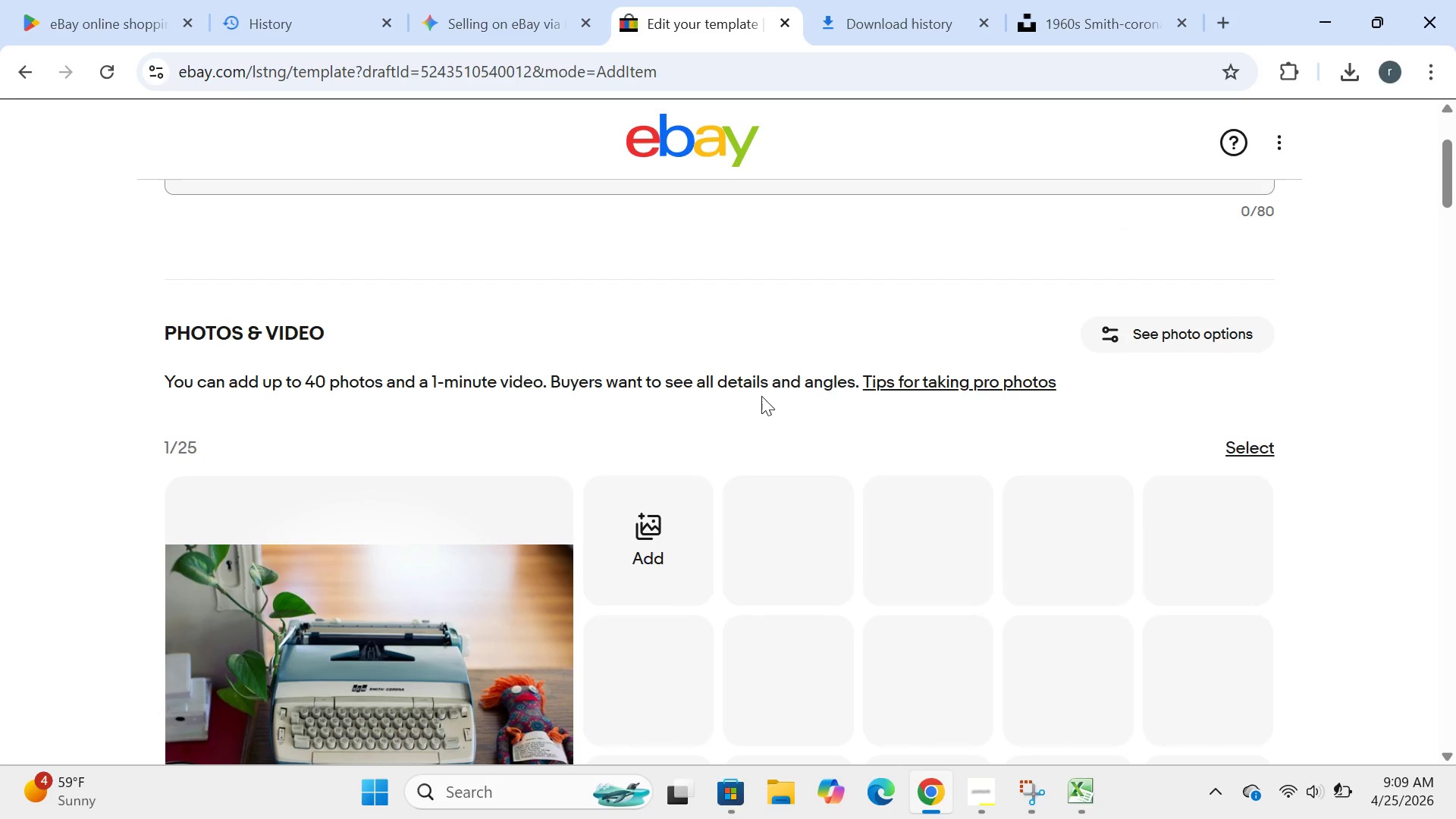 
left_click([535, 371])
 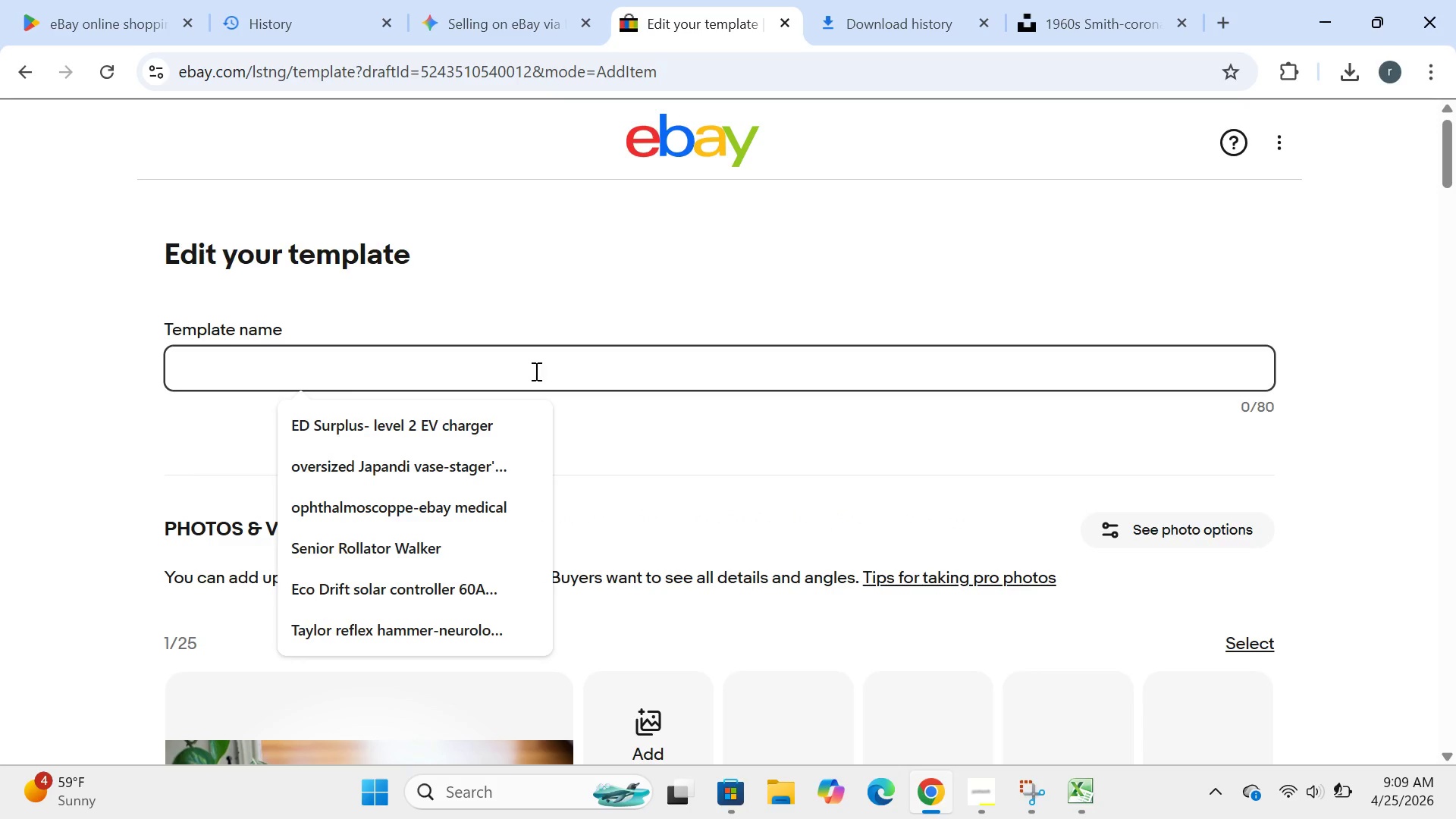 
wait(10.08)
 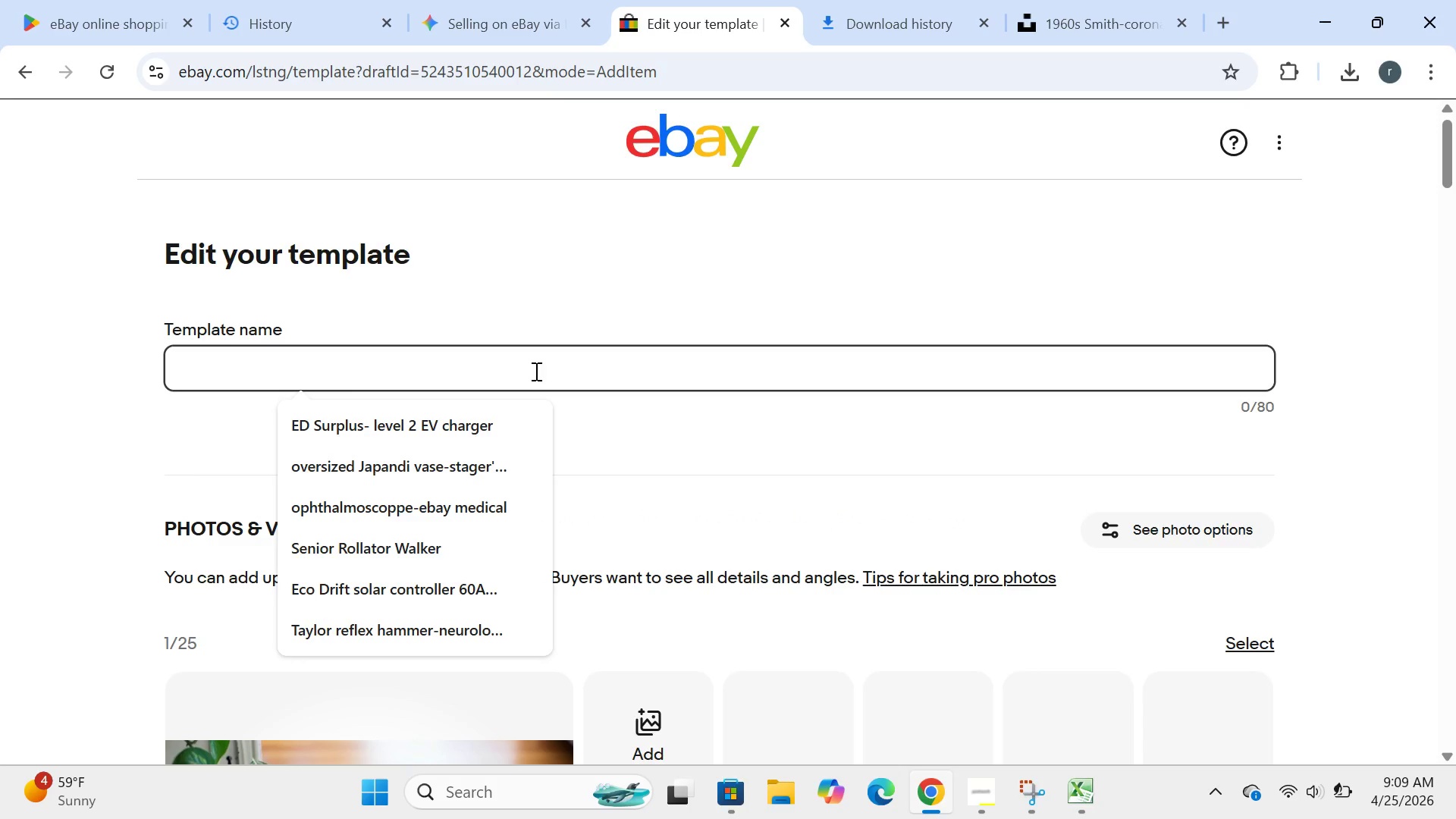 
type(smith-corona typewriter)
 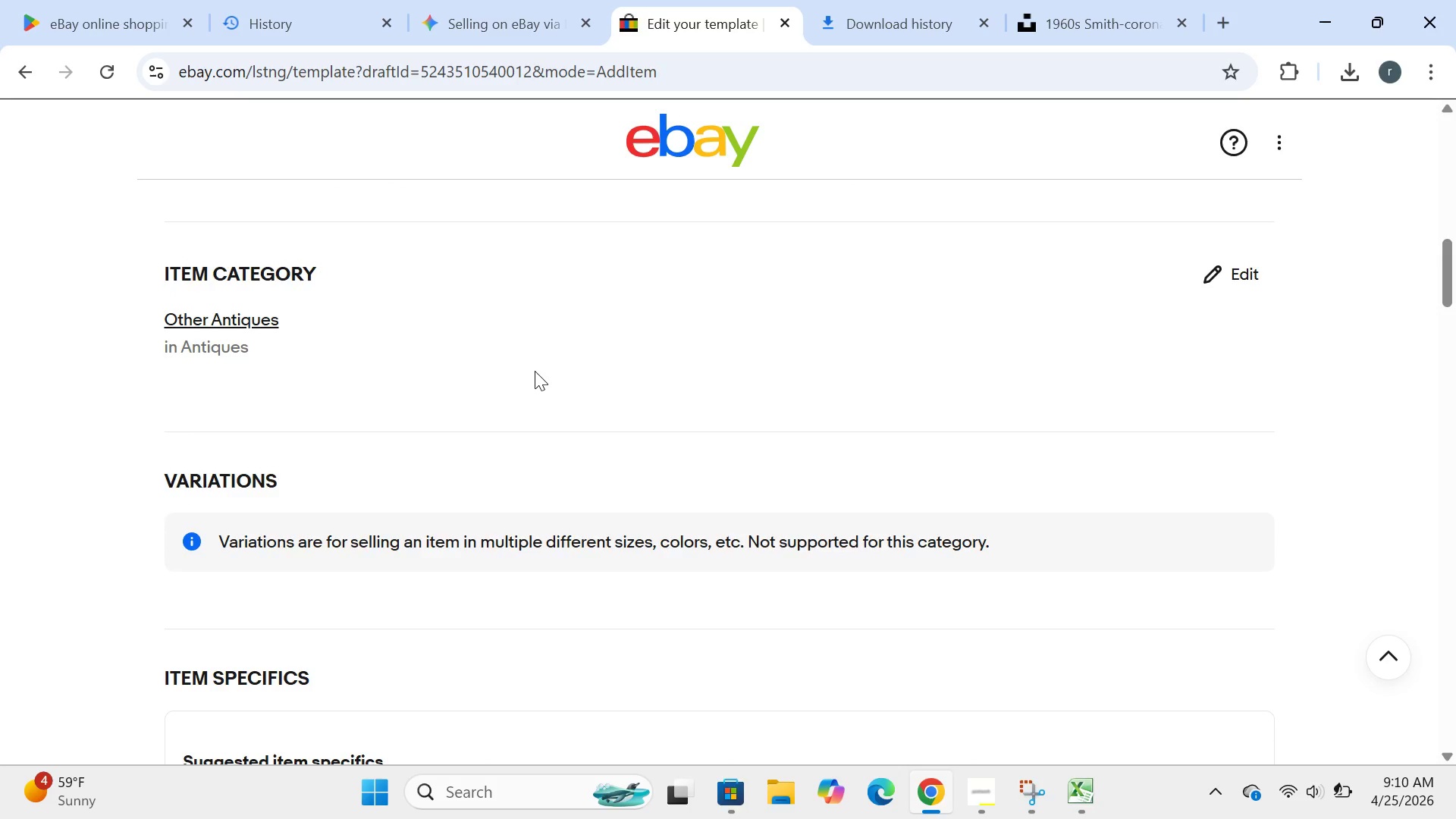 
left_click_drag(start_coordinate=[535, 371], to_coordinate=[966, 301])
 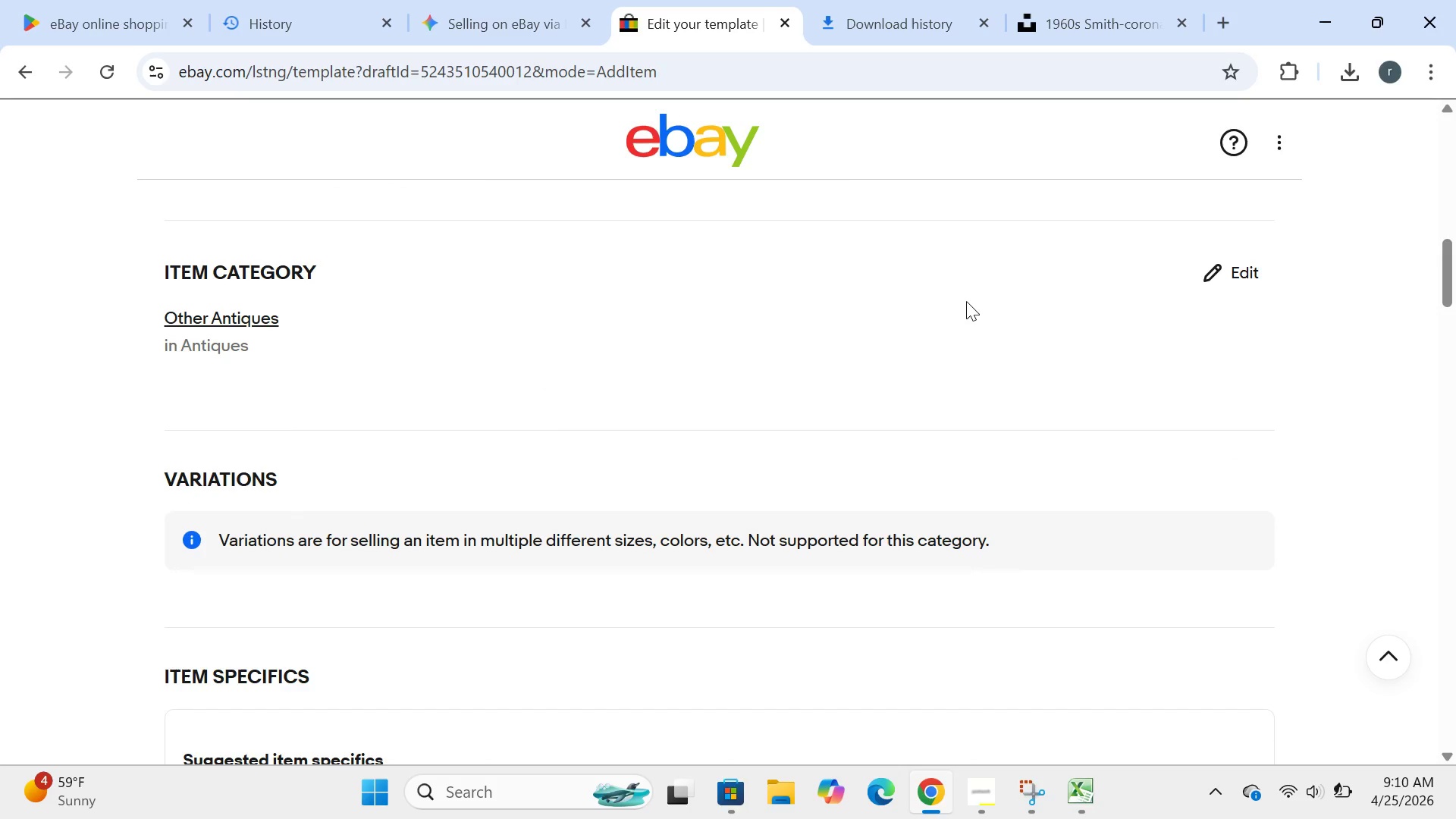 
left_click([966, 301])
 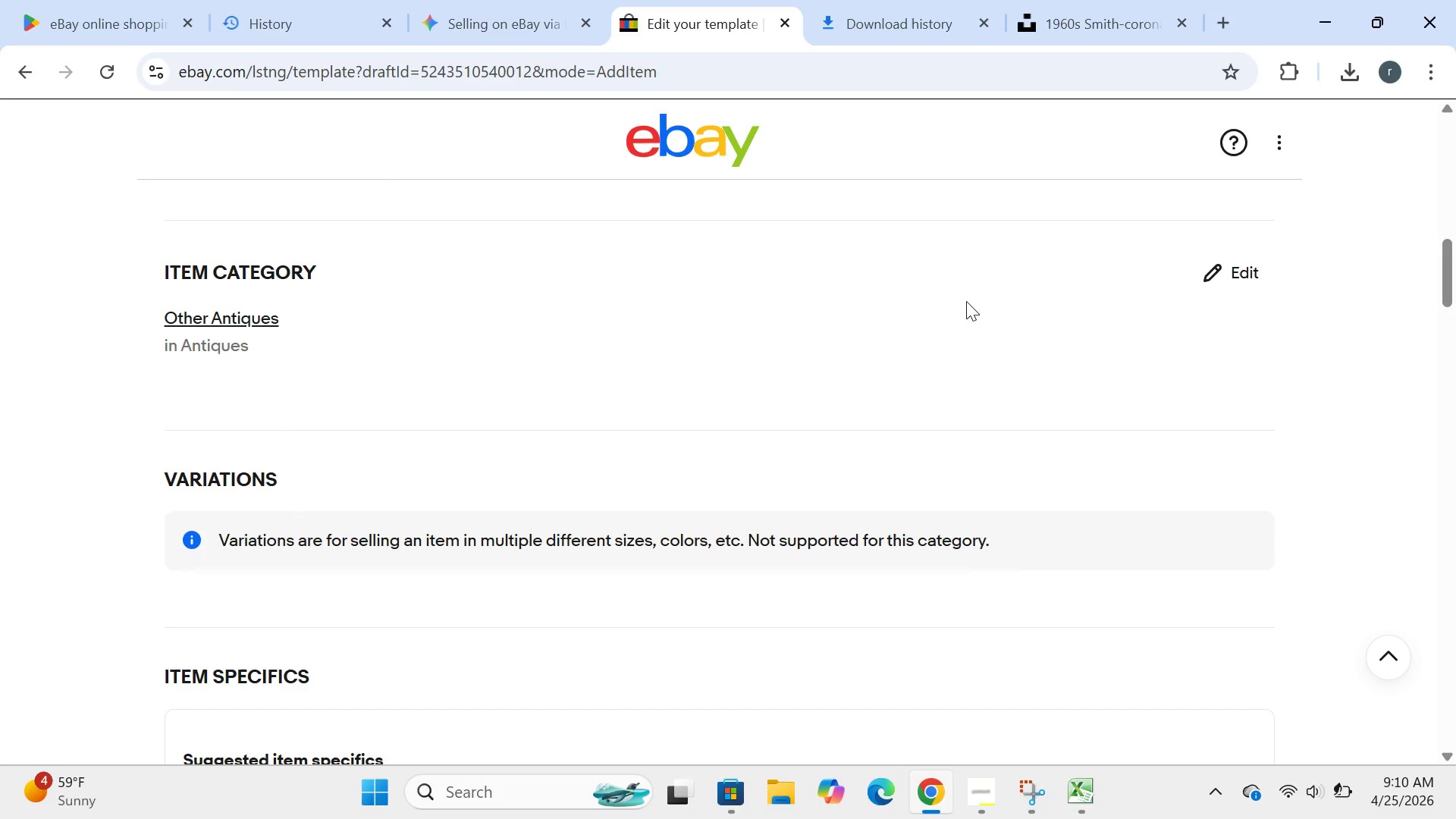 
wait(33.78)
 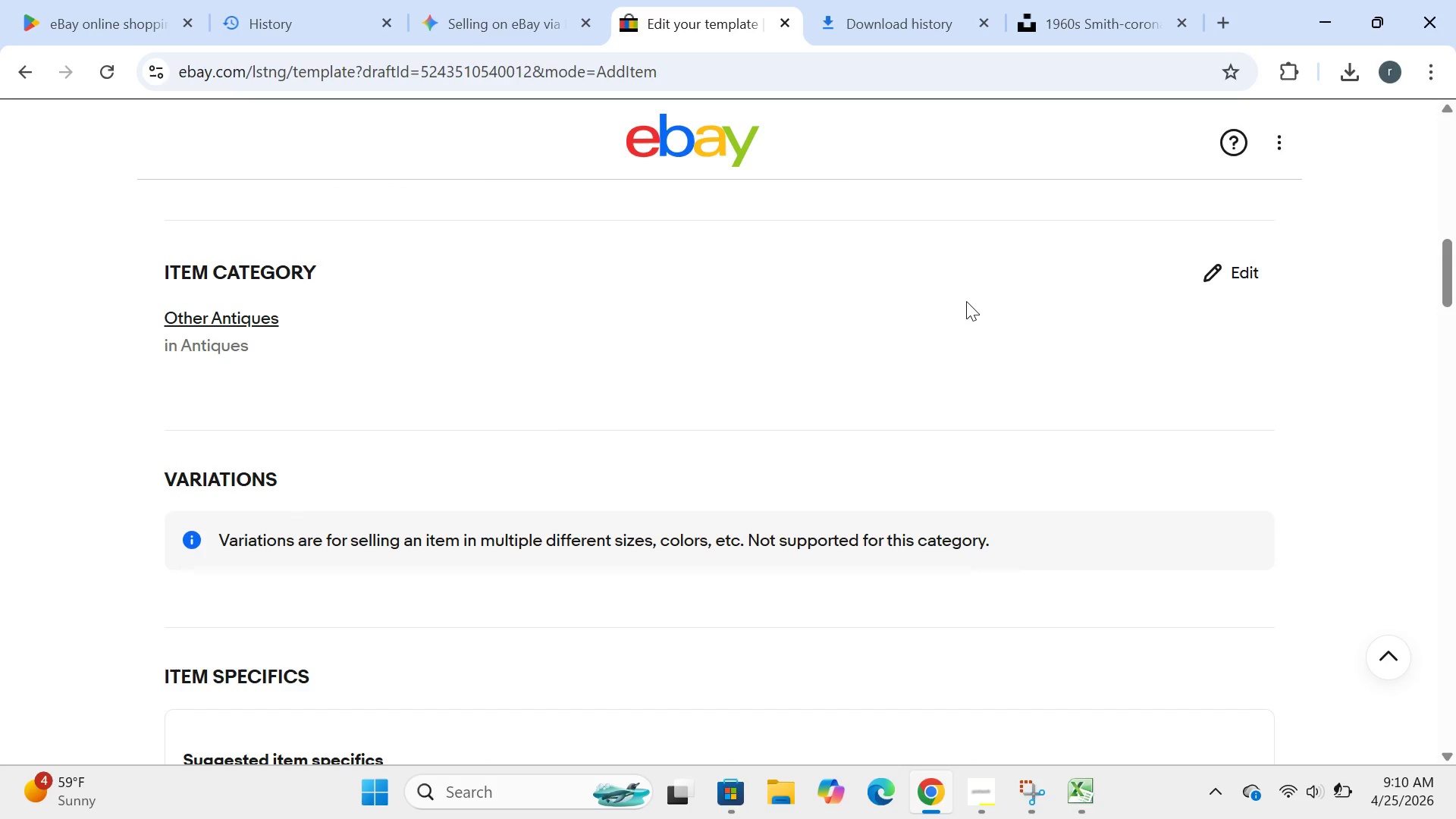 
left_click([1228, 265])
 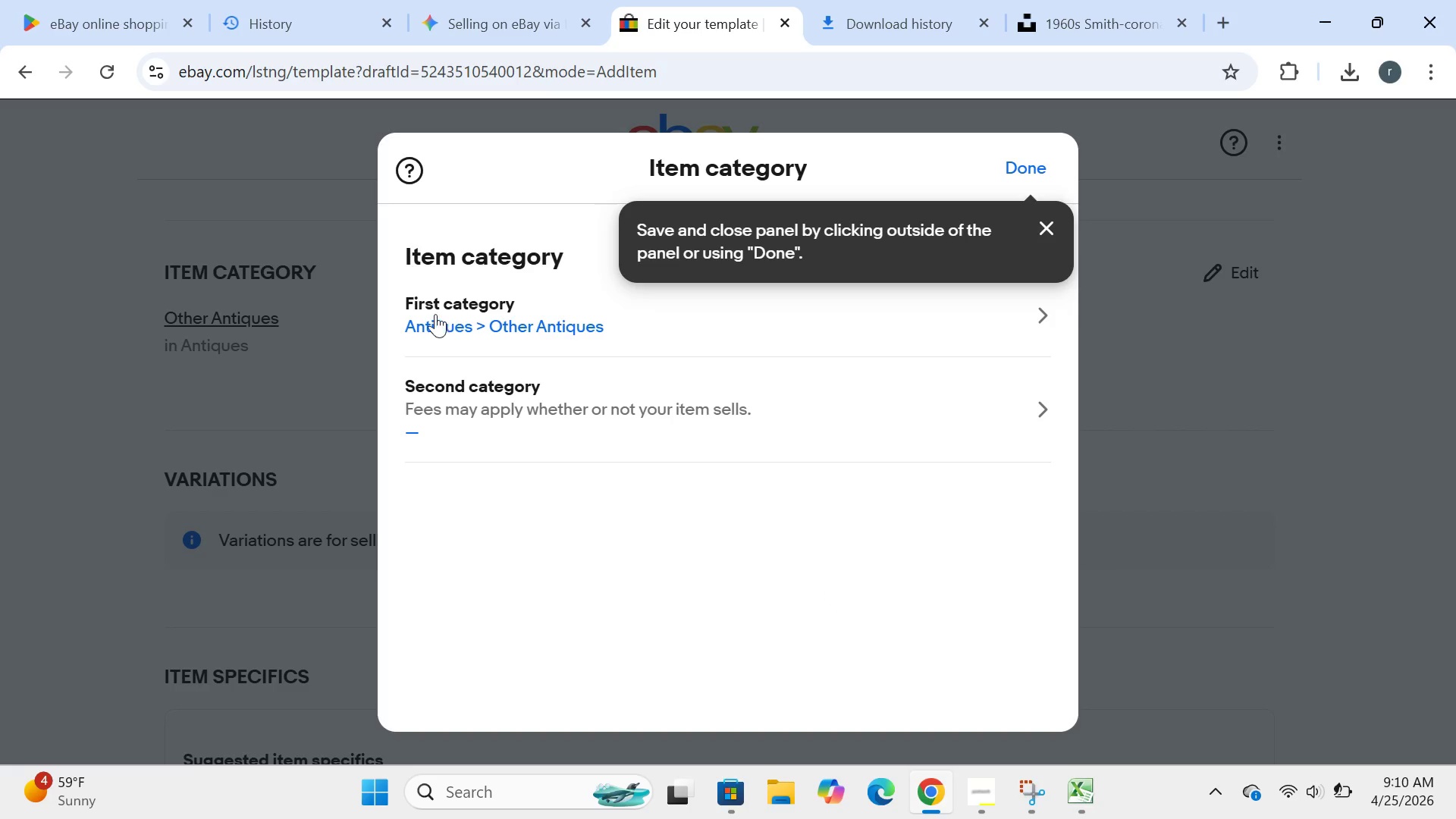 
left_click([428, 322])
 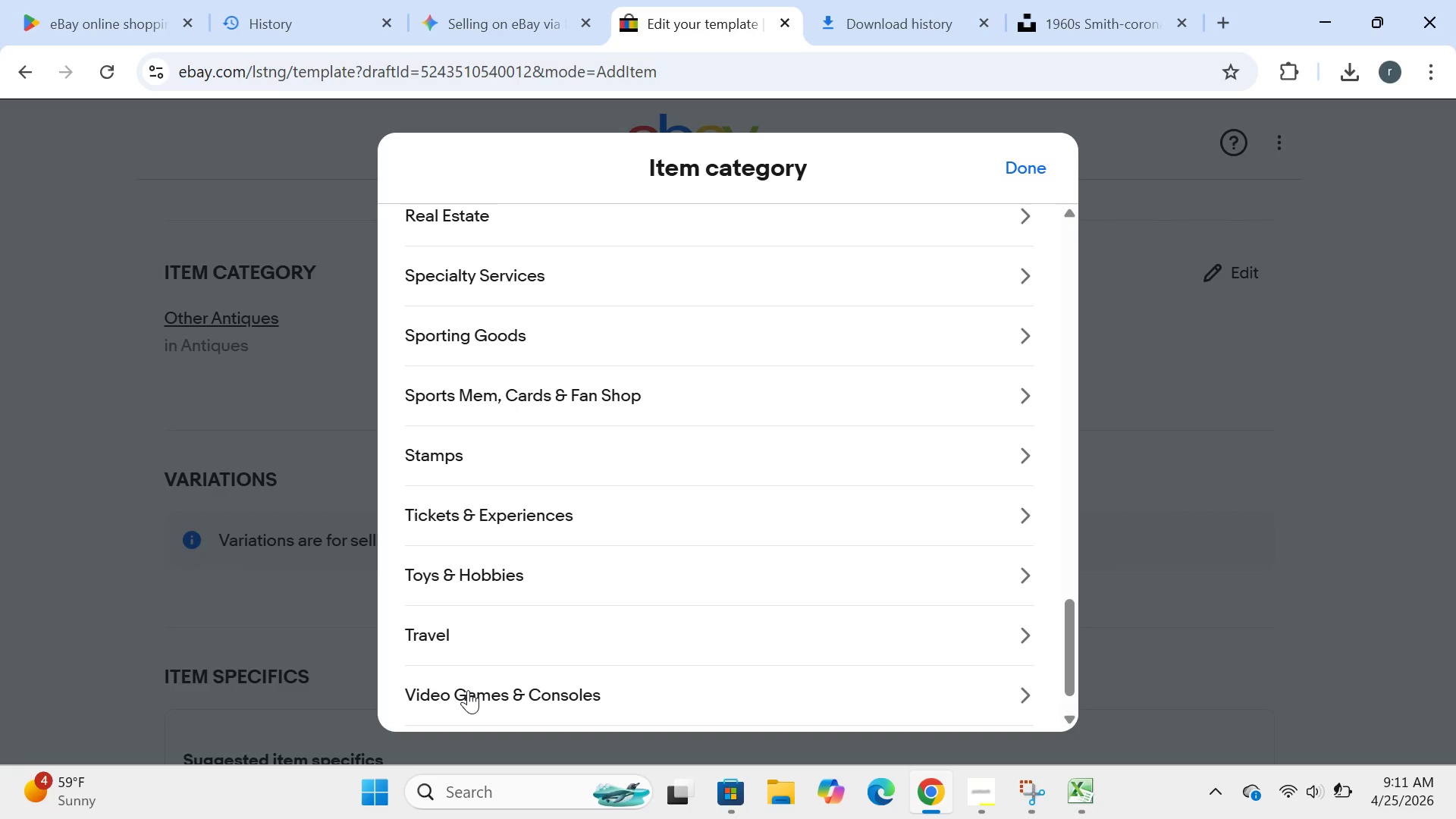 
wait(36.3)
 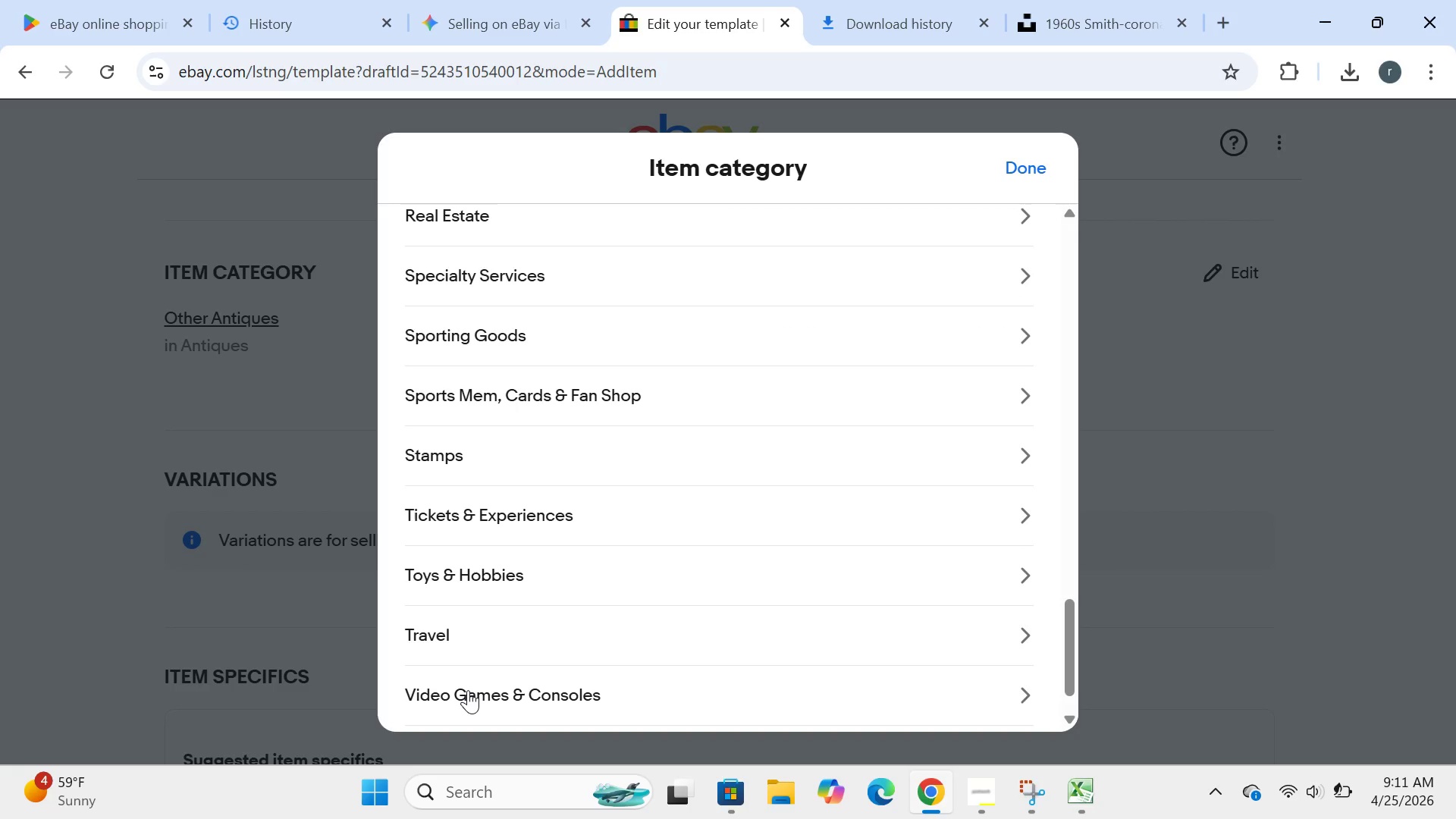 
left_click([543, 253])
 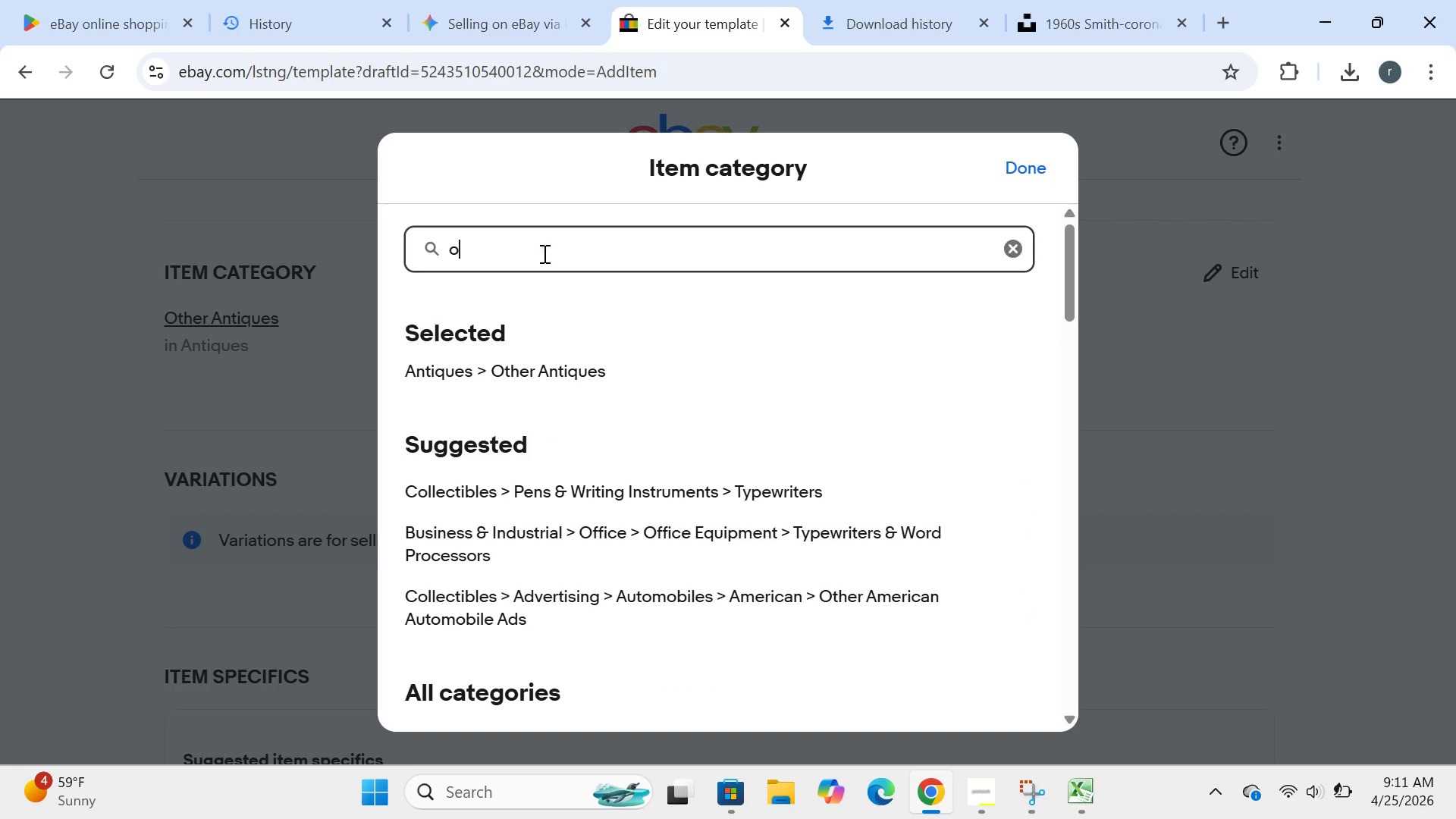 
type(ofice)
 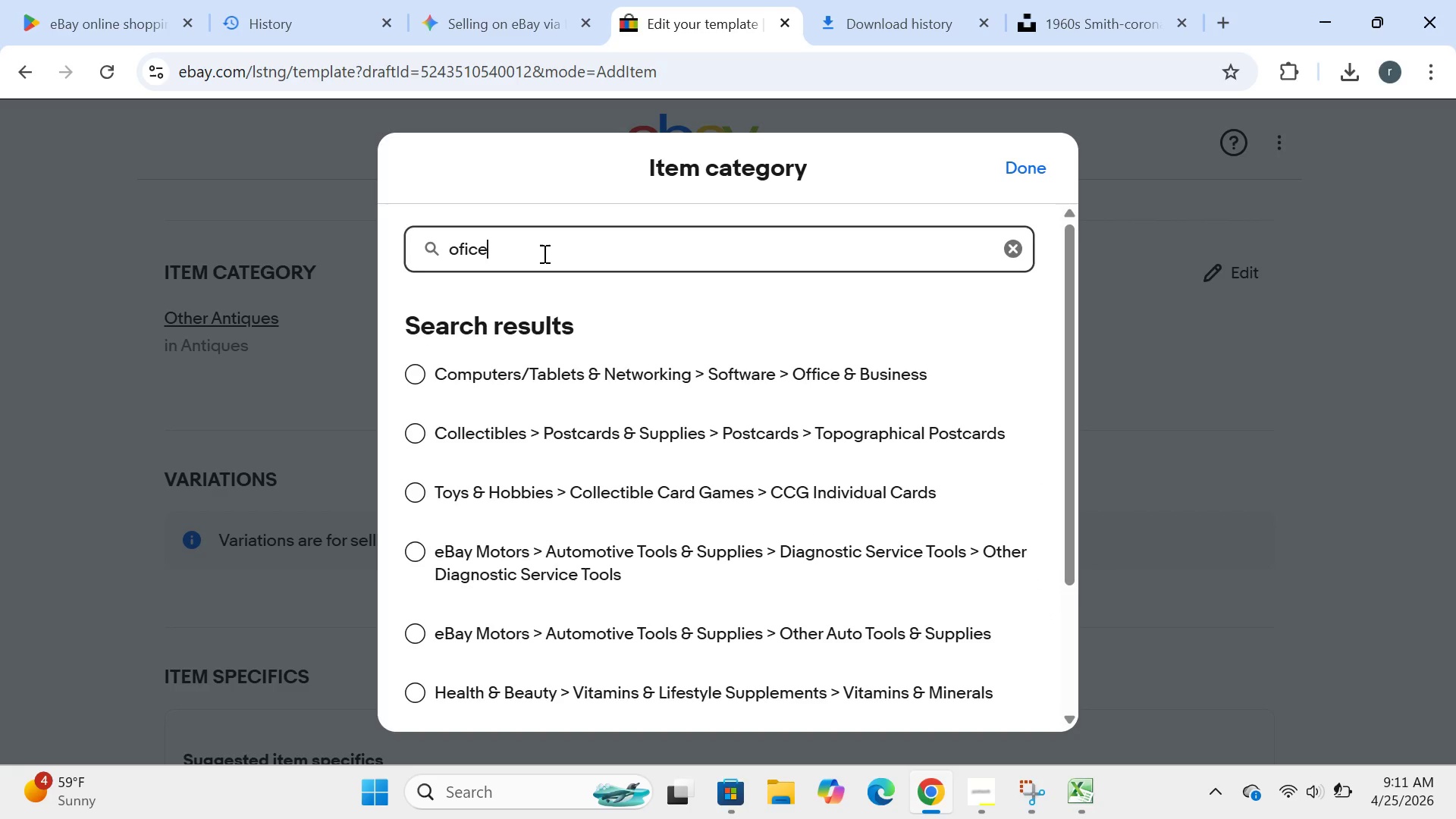 
key(Backspace)
key(Backspace)
key(Backspace)
type(fice decortive)
 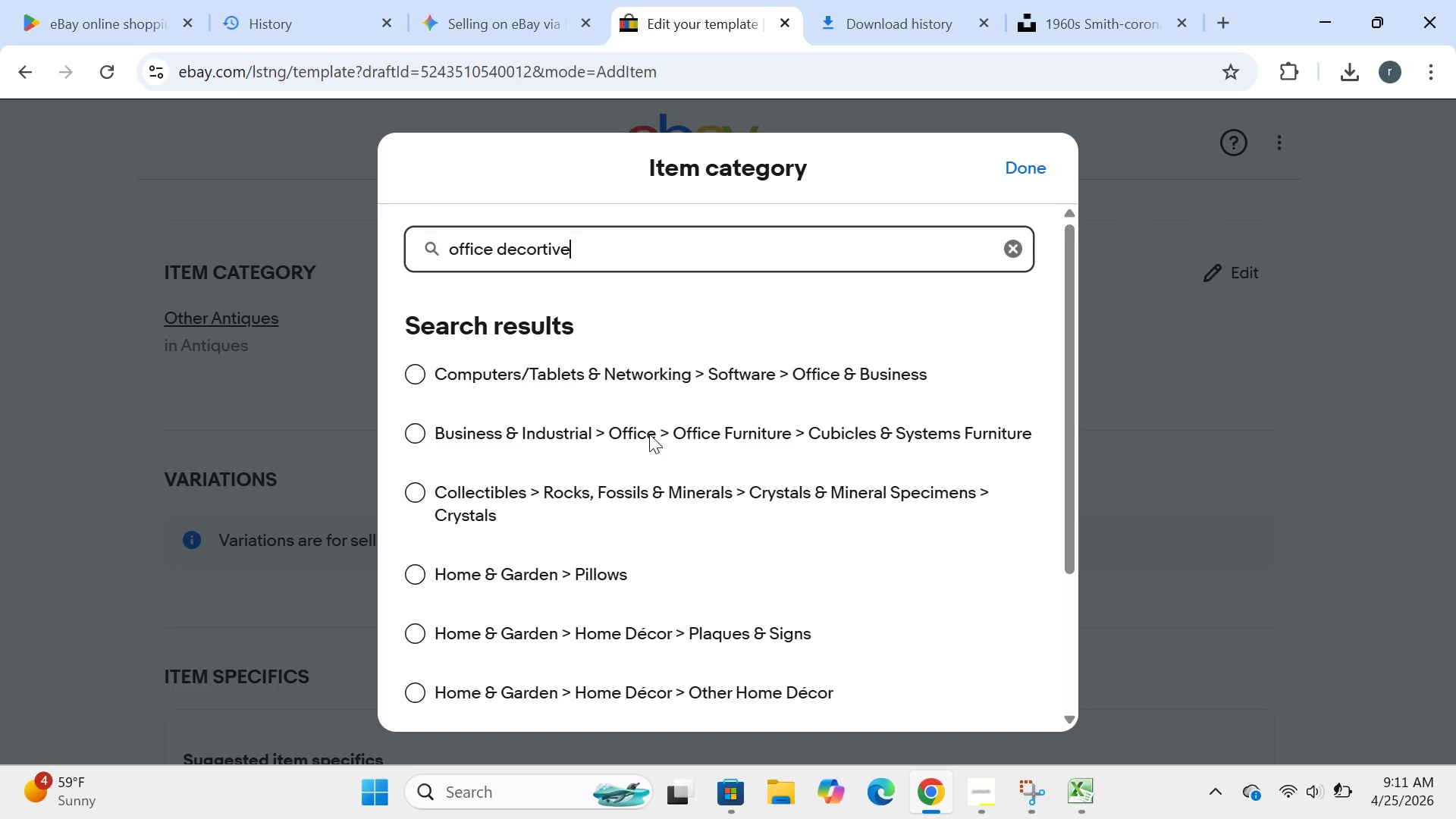 
wait(5.89)
 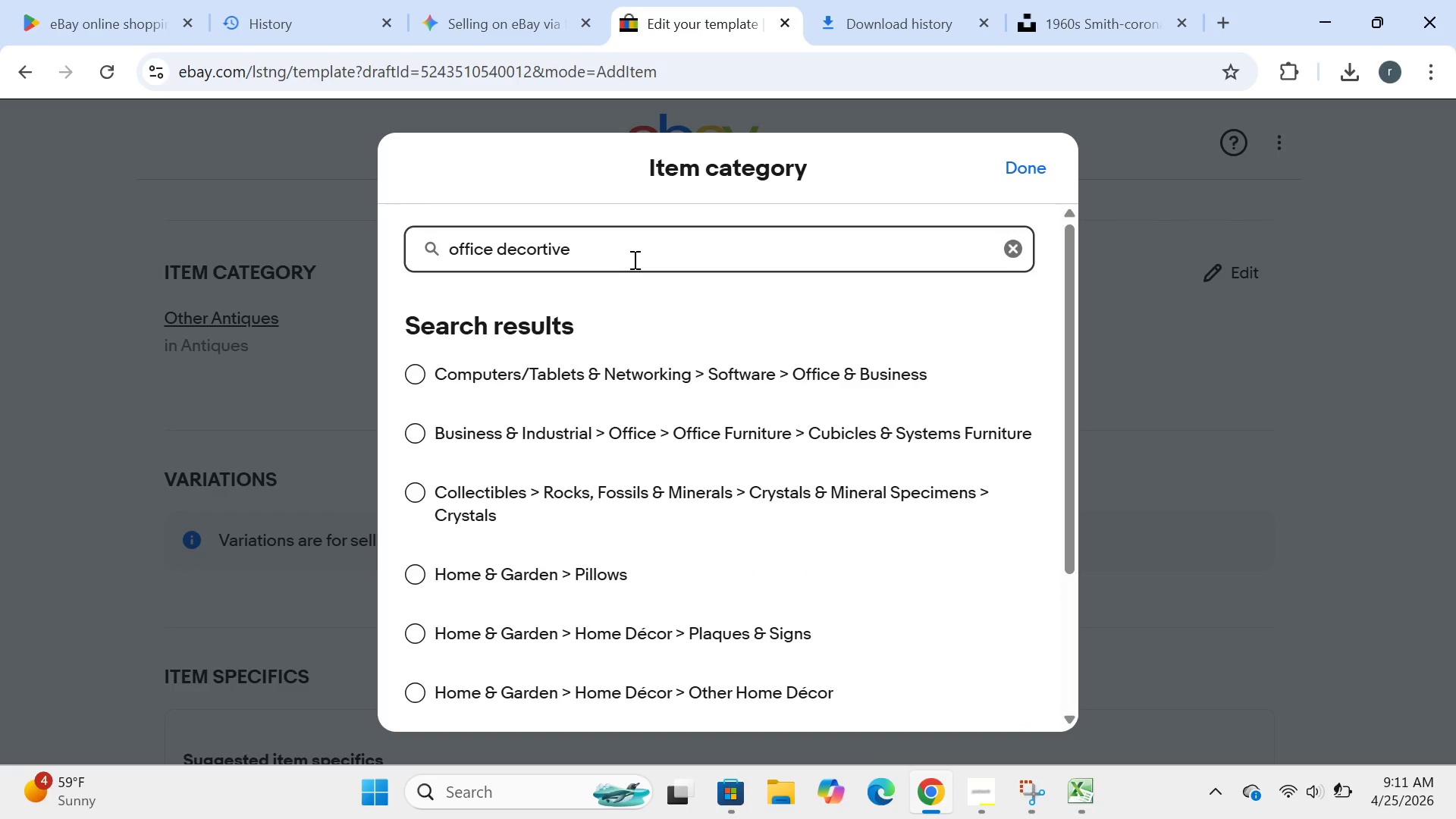 
hold_key(key=Backspace, duration=0.94)
 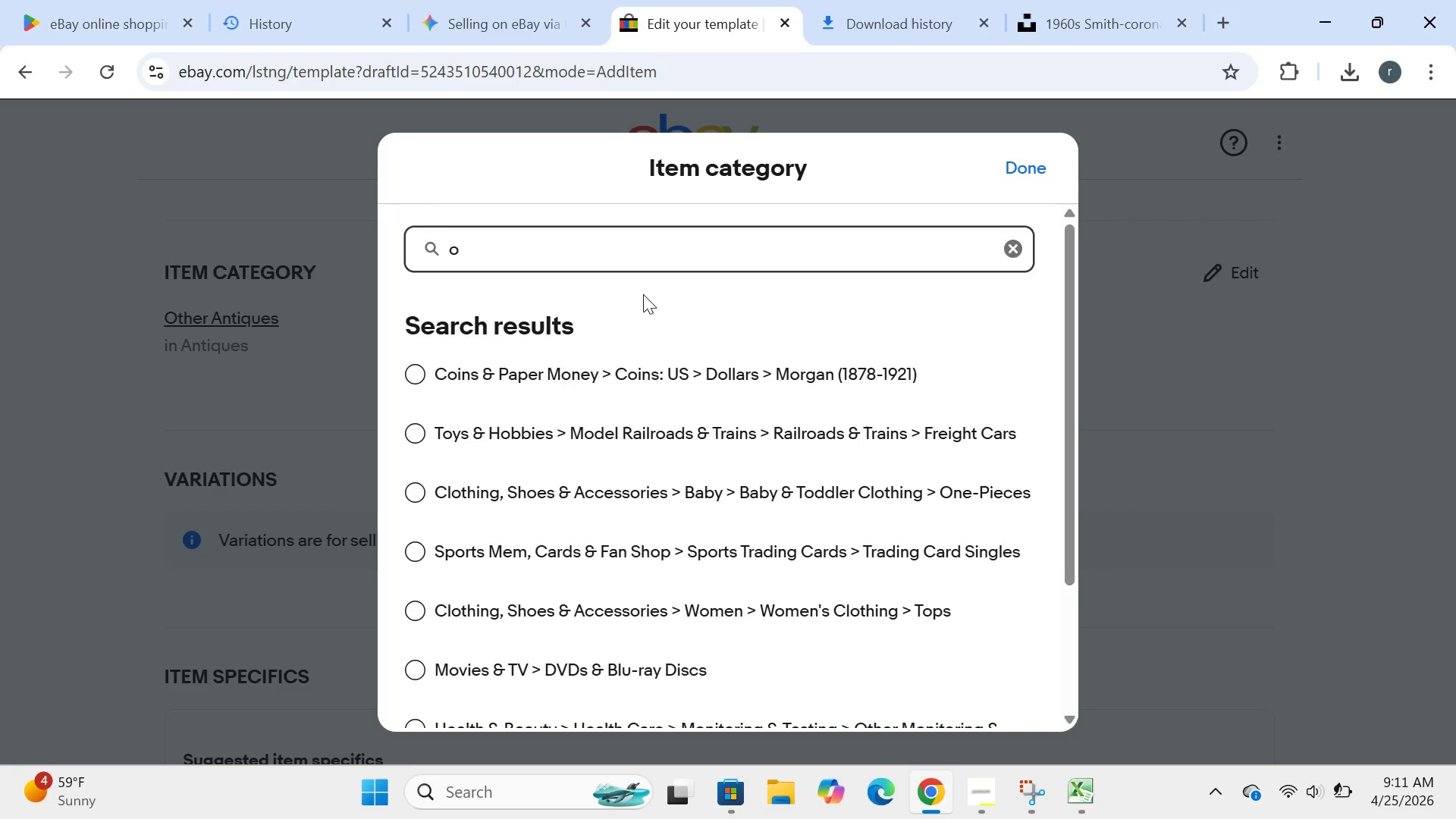 
key(Backspace)
 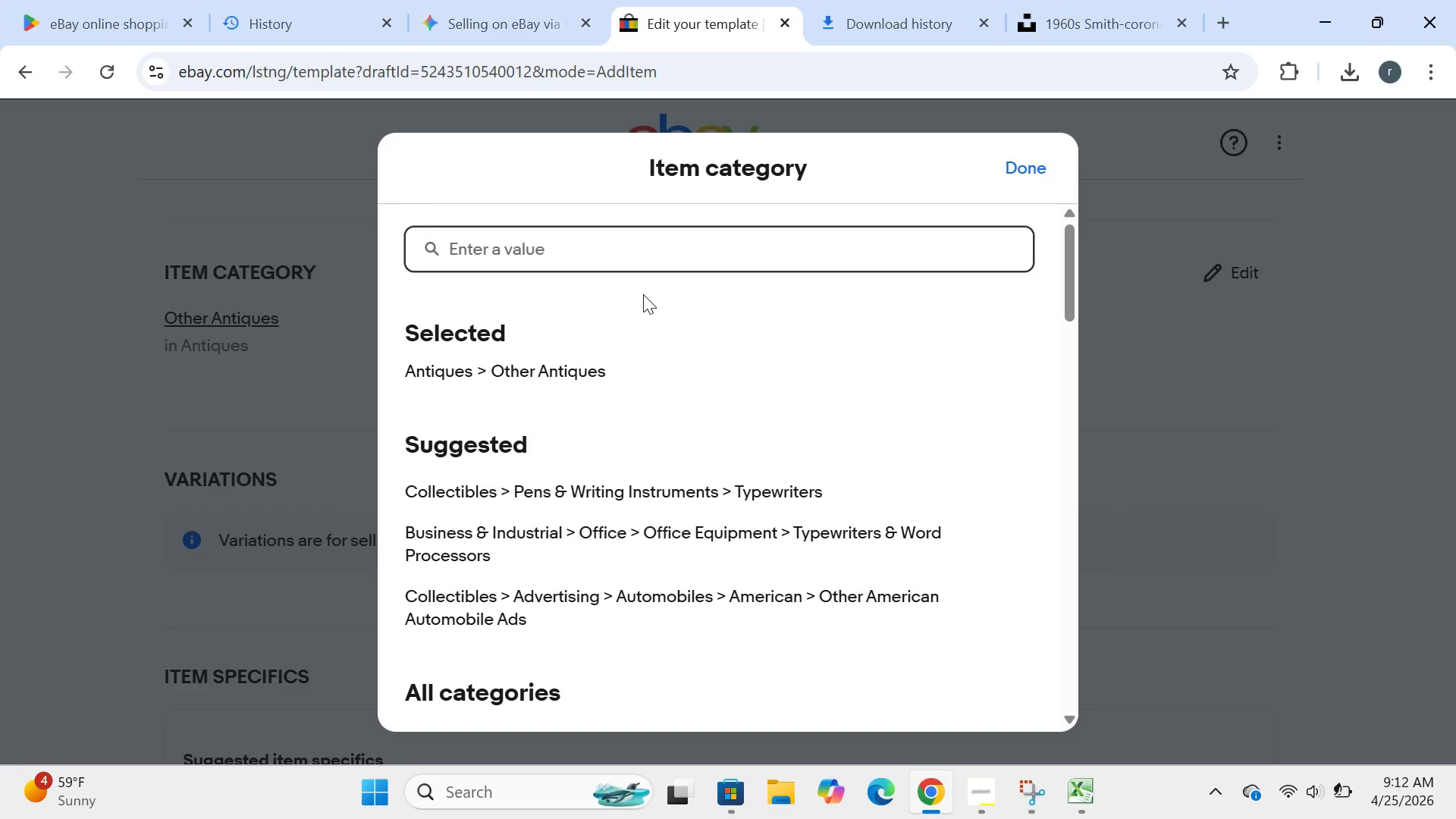 
wait(26.84)
 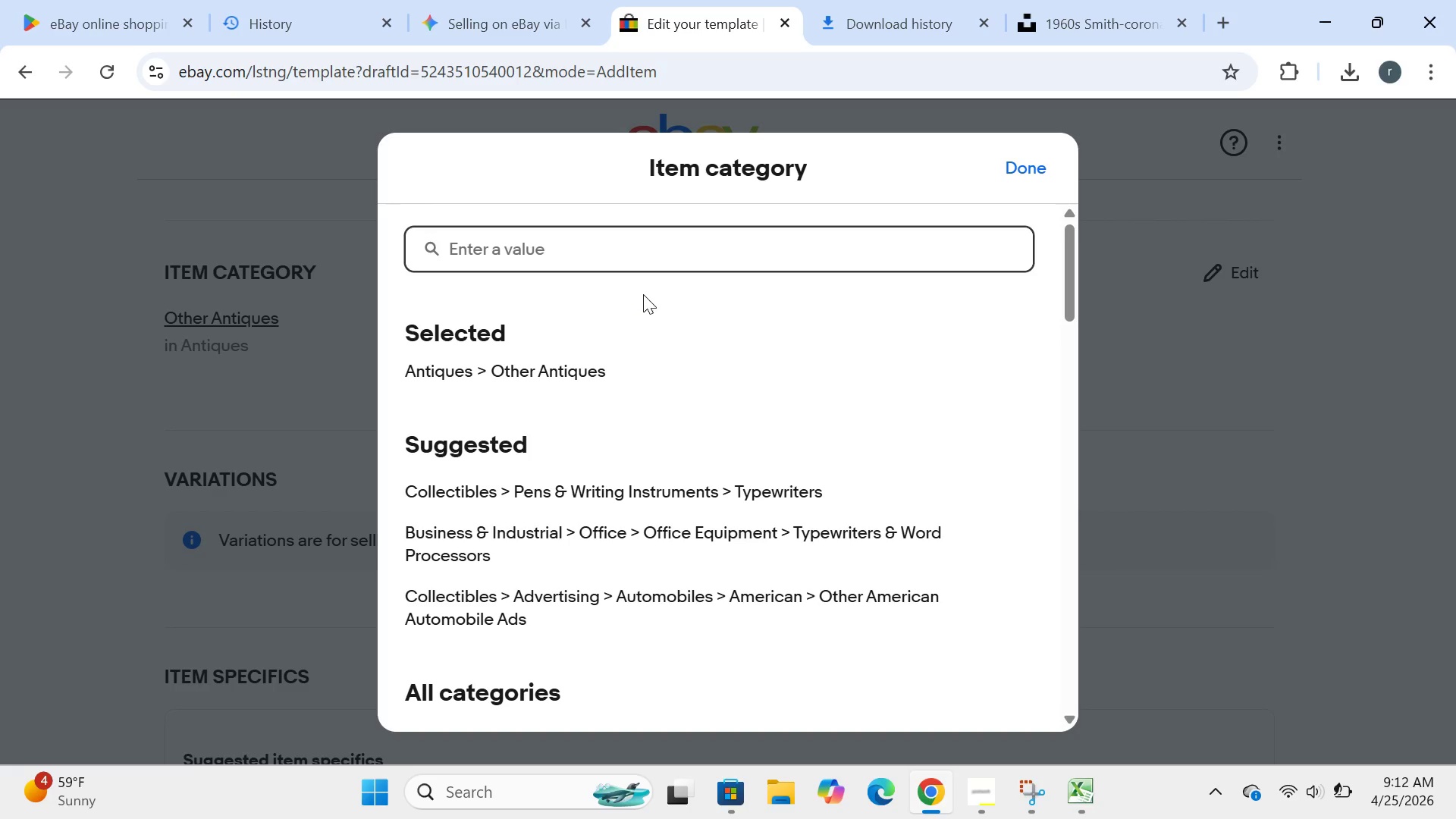 
left_click([579, 485])
 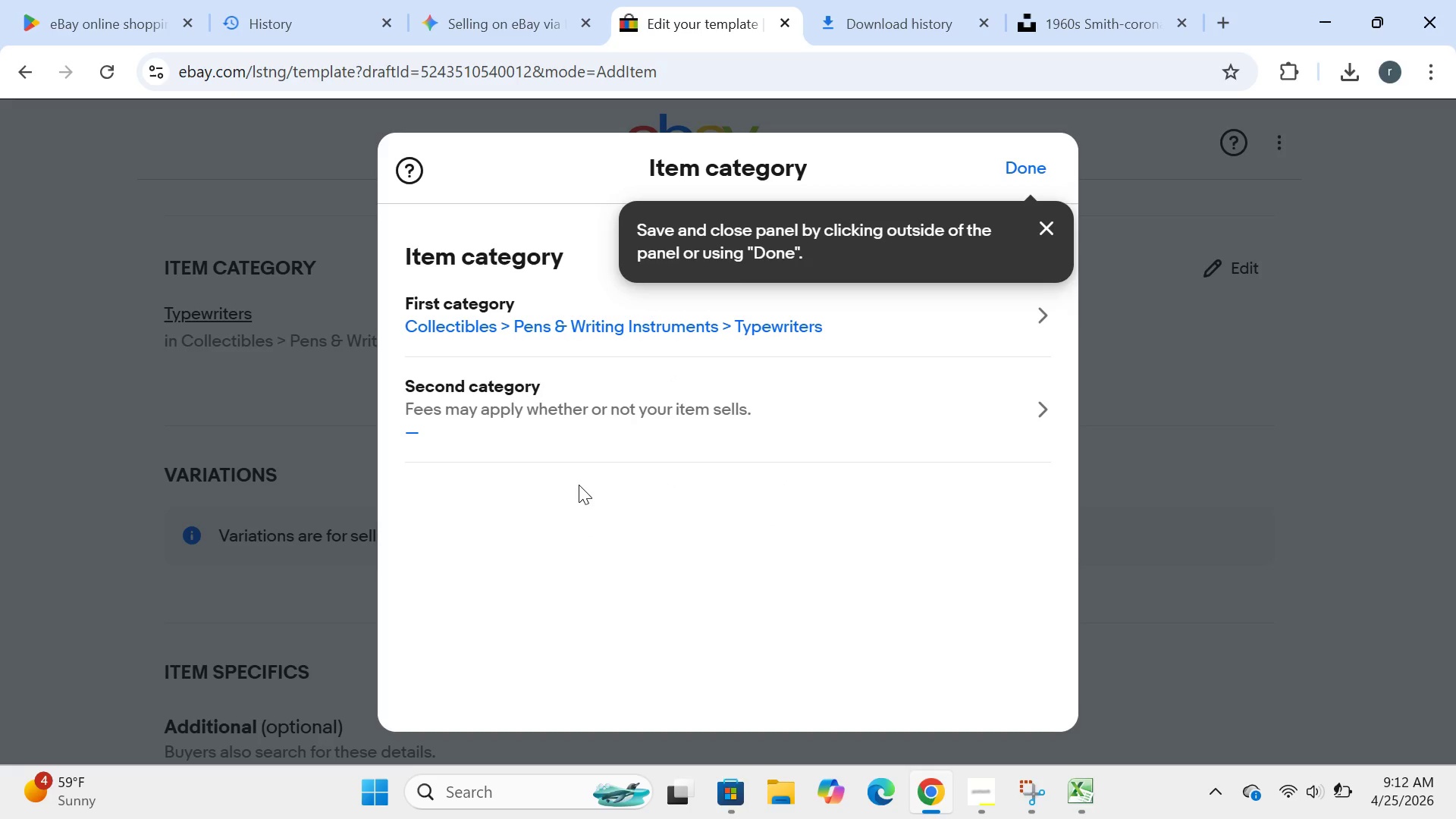 
wait(7.8)
 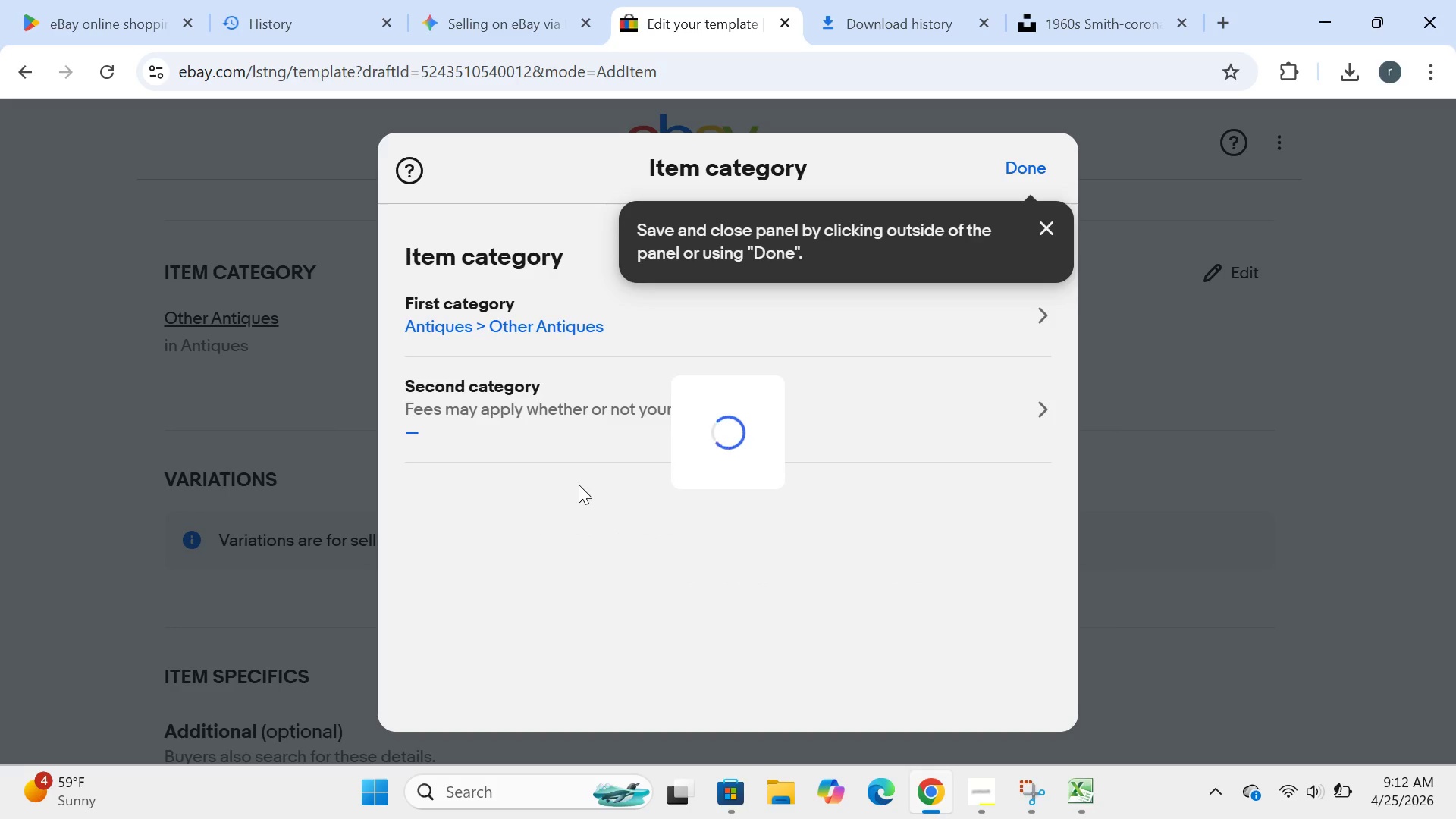 
left_click([1008, 159])
 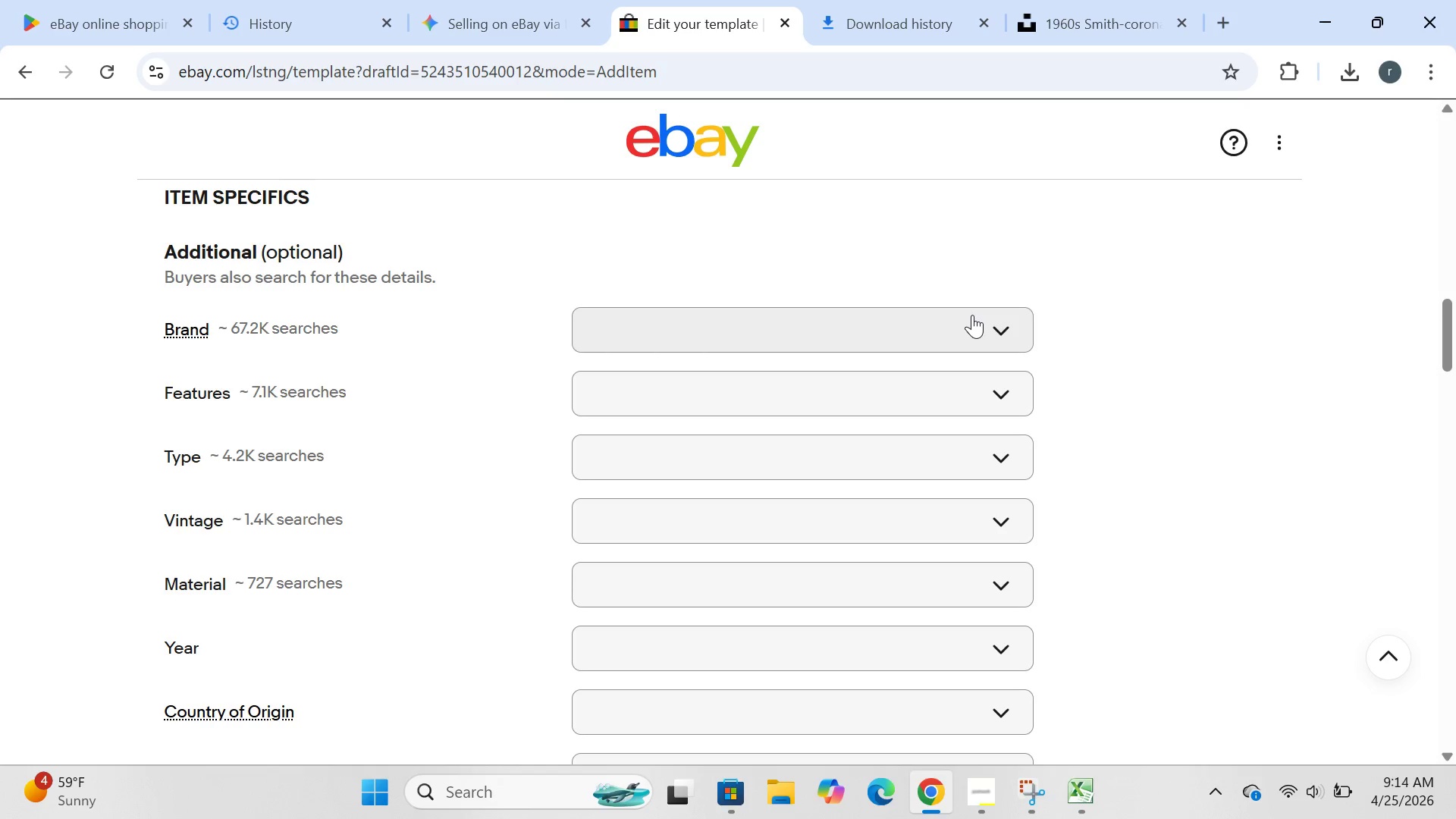 
wait(105.58)
 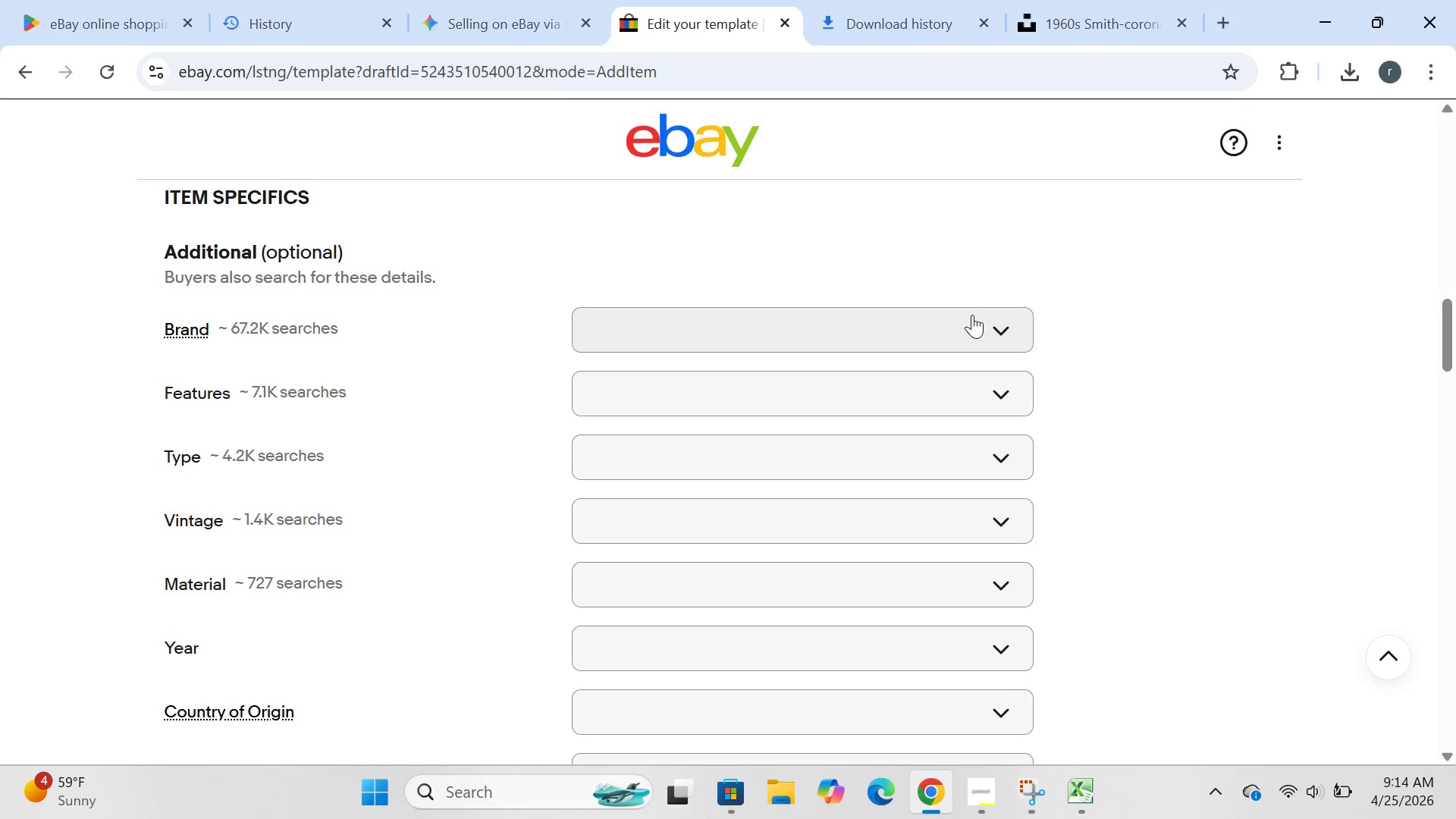 
left_click([639, 312])
 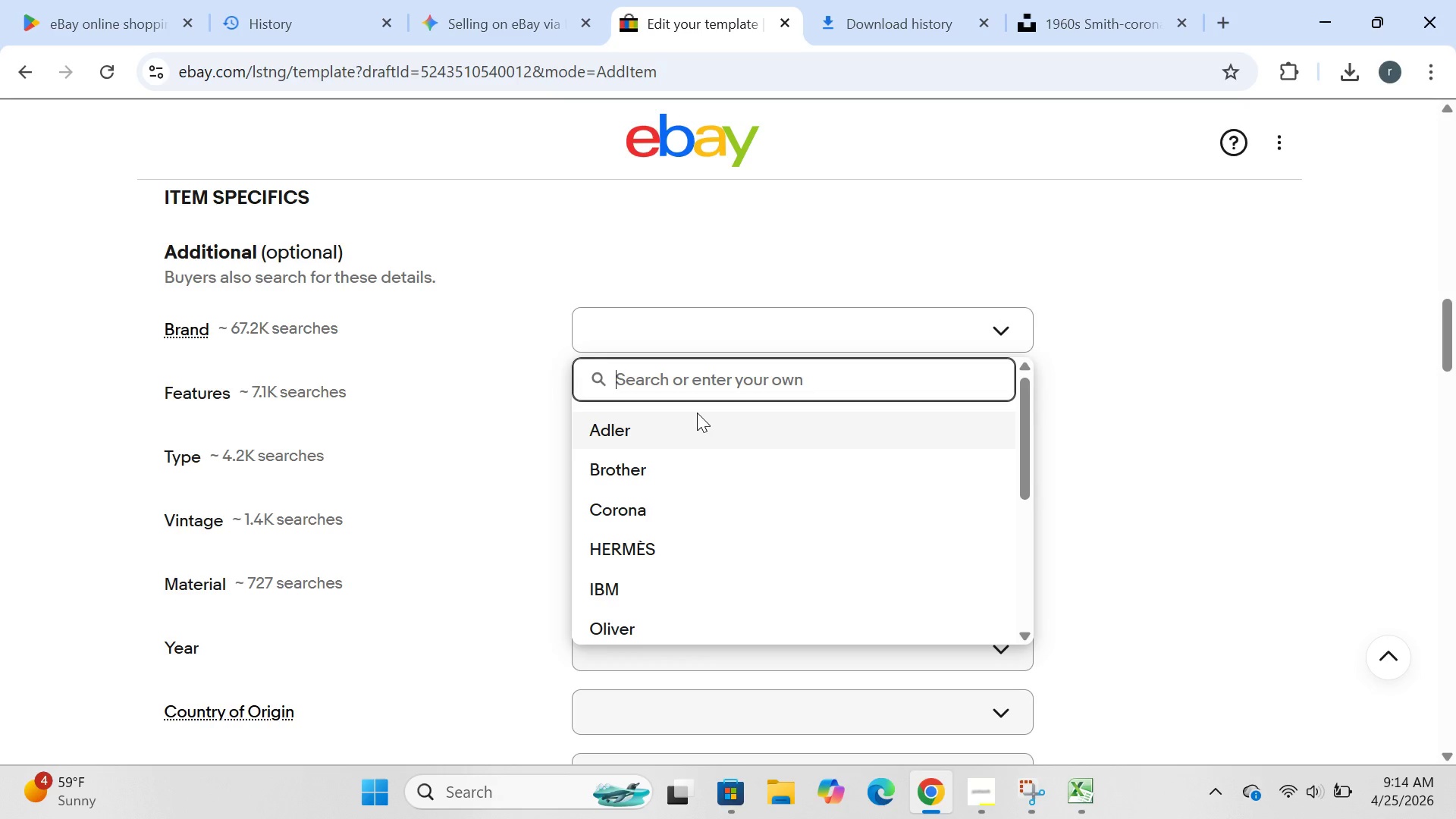 
type(smith )
key(Backspace)
type(-corona)
 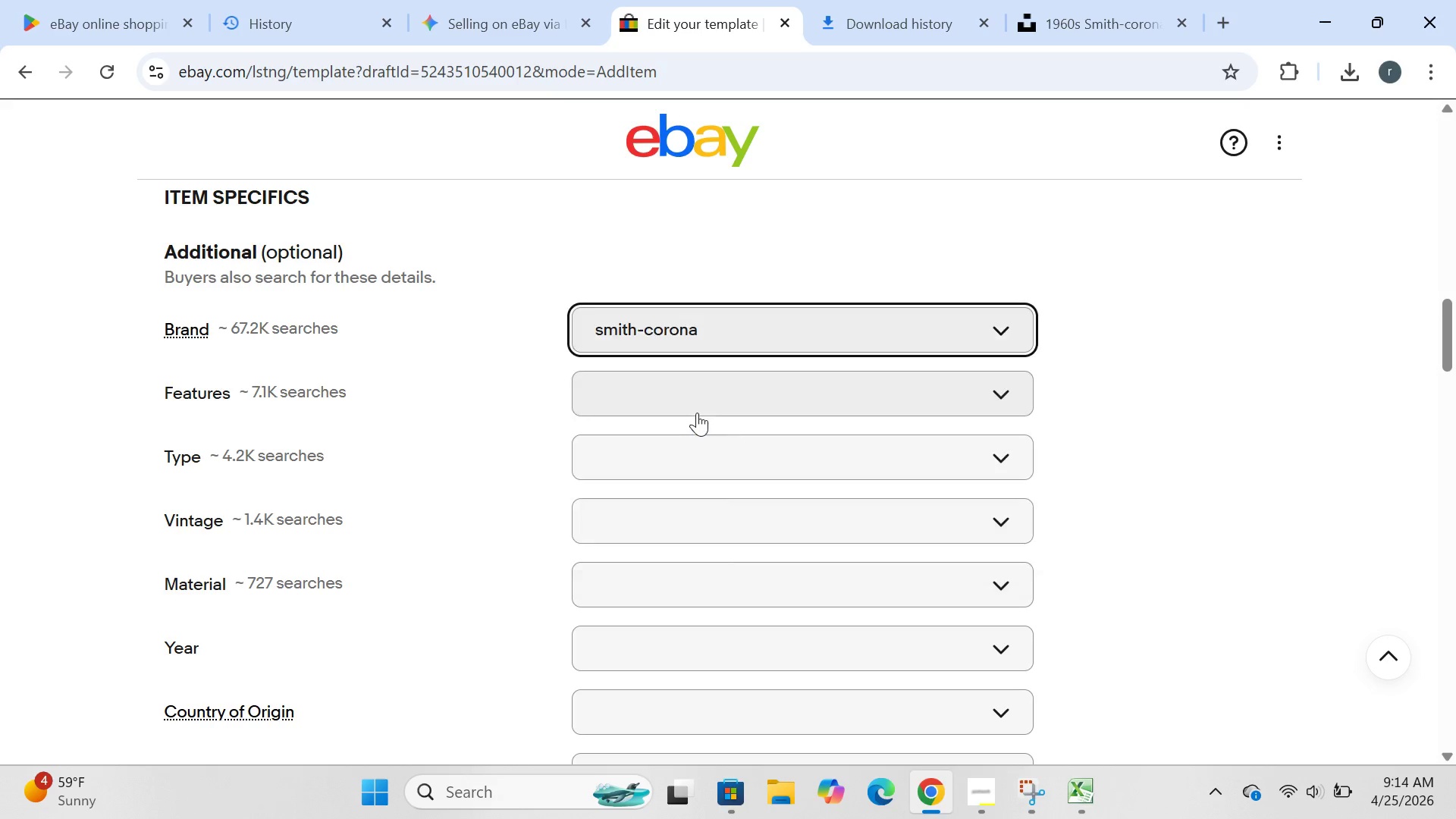 
key(Enter)
 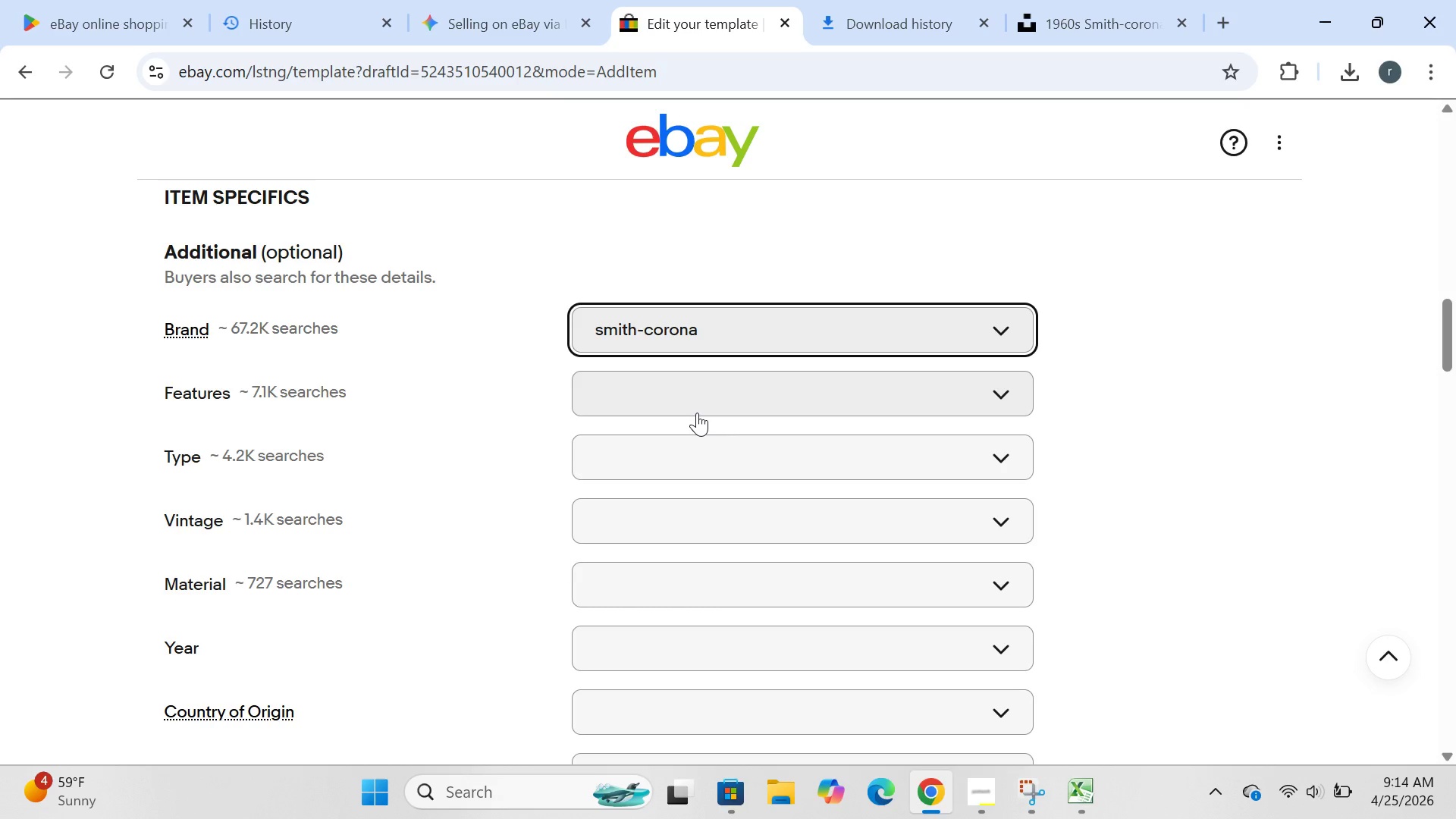 
left_click([697, 413])
 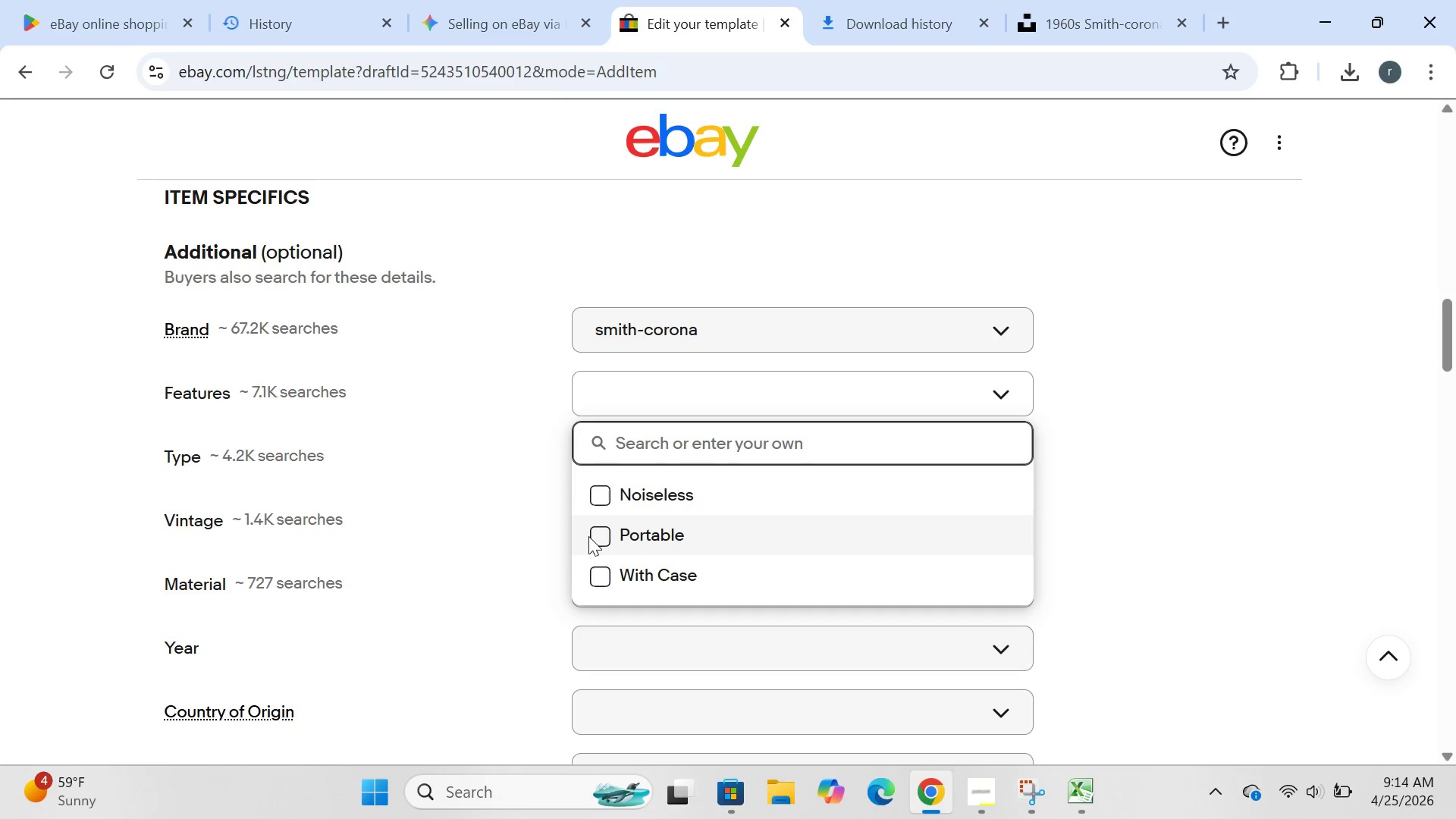 
left_click([588, 536])
 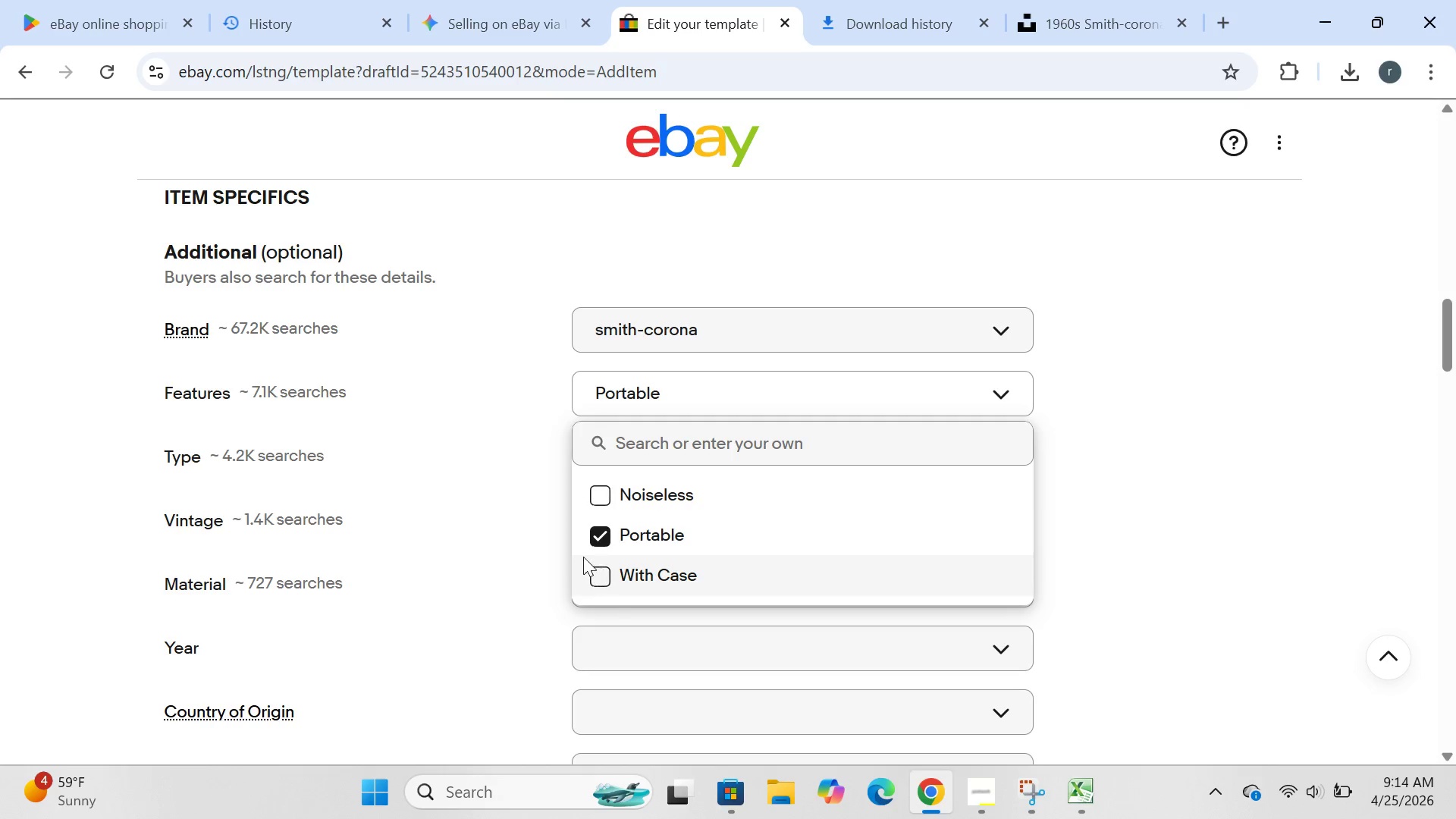 
left_click([548, 534])
 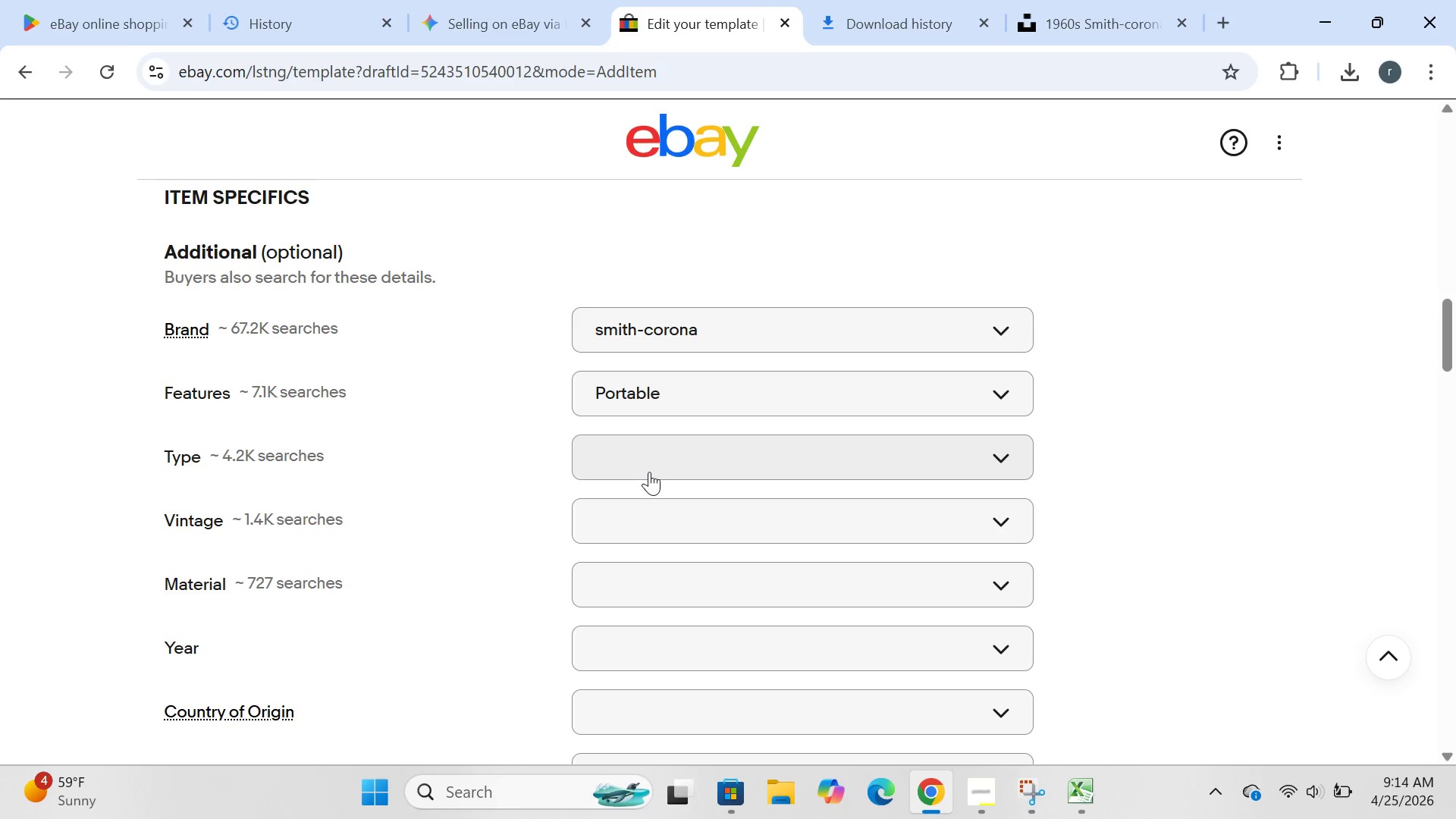 
left_click([649, 472])
 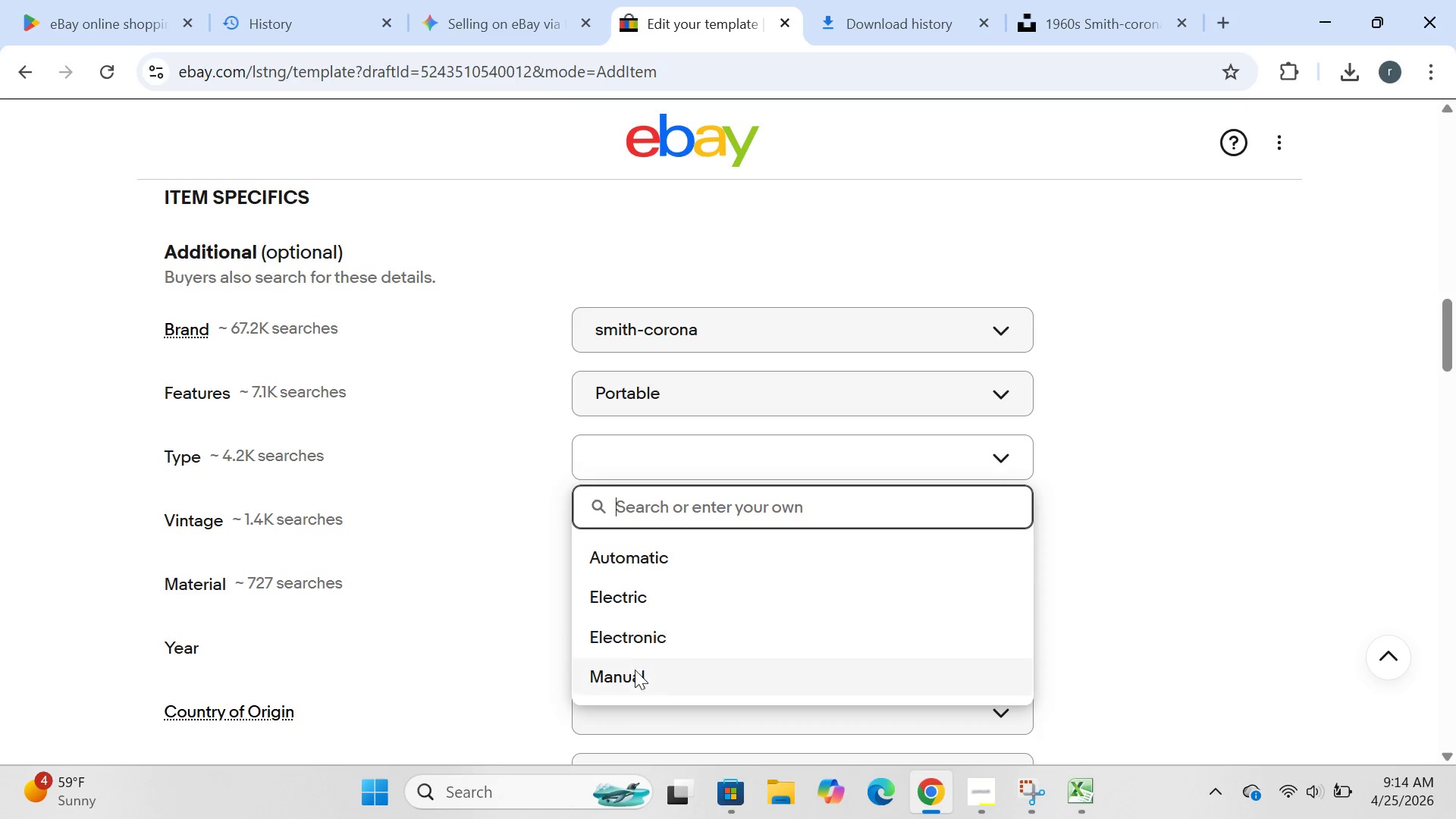 
left_click([634, 671])
 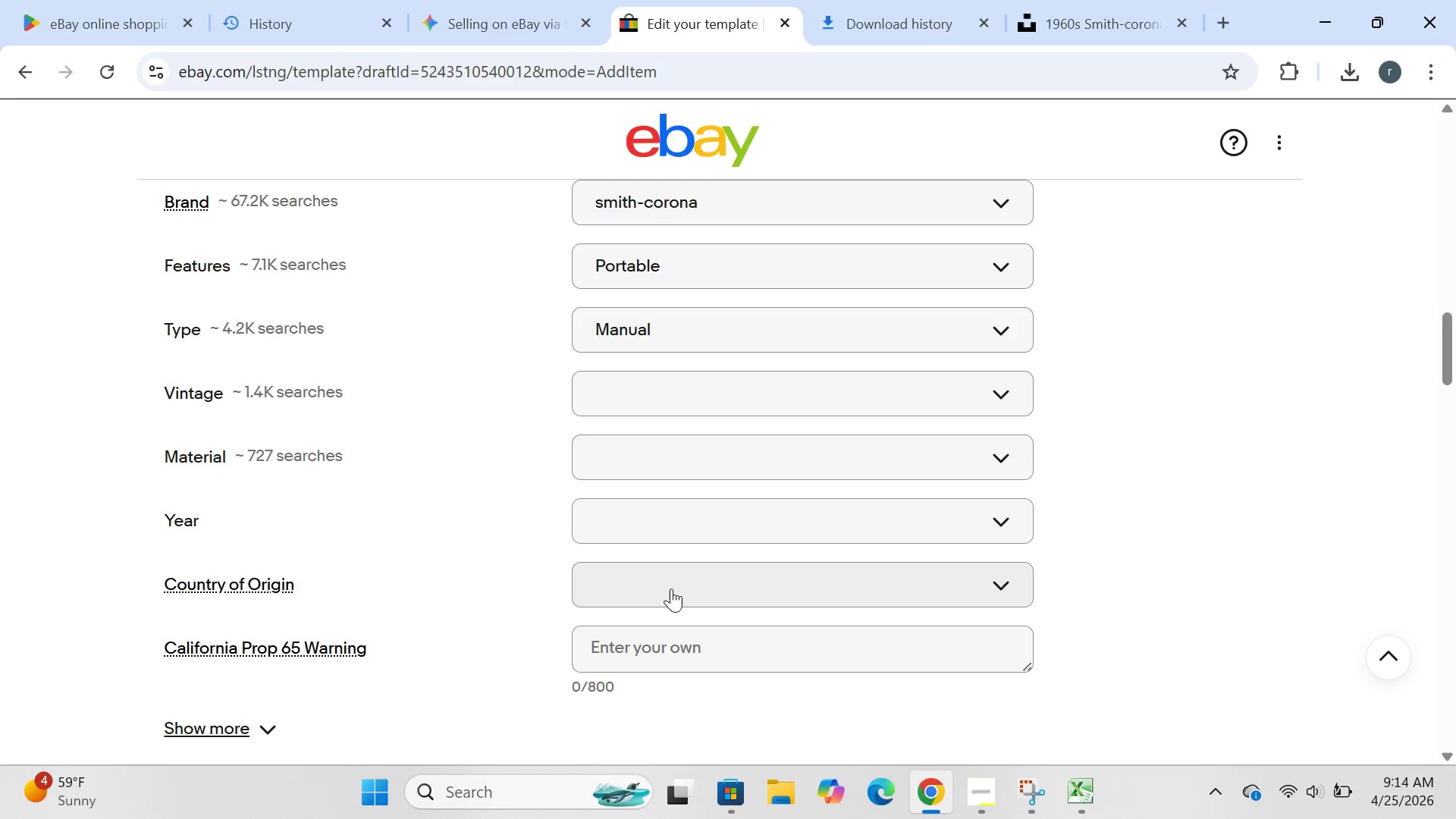 
left_click([722, 383])
 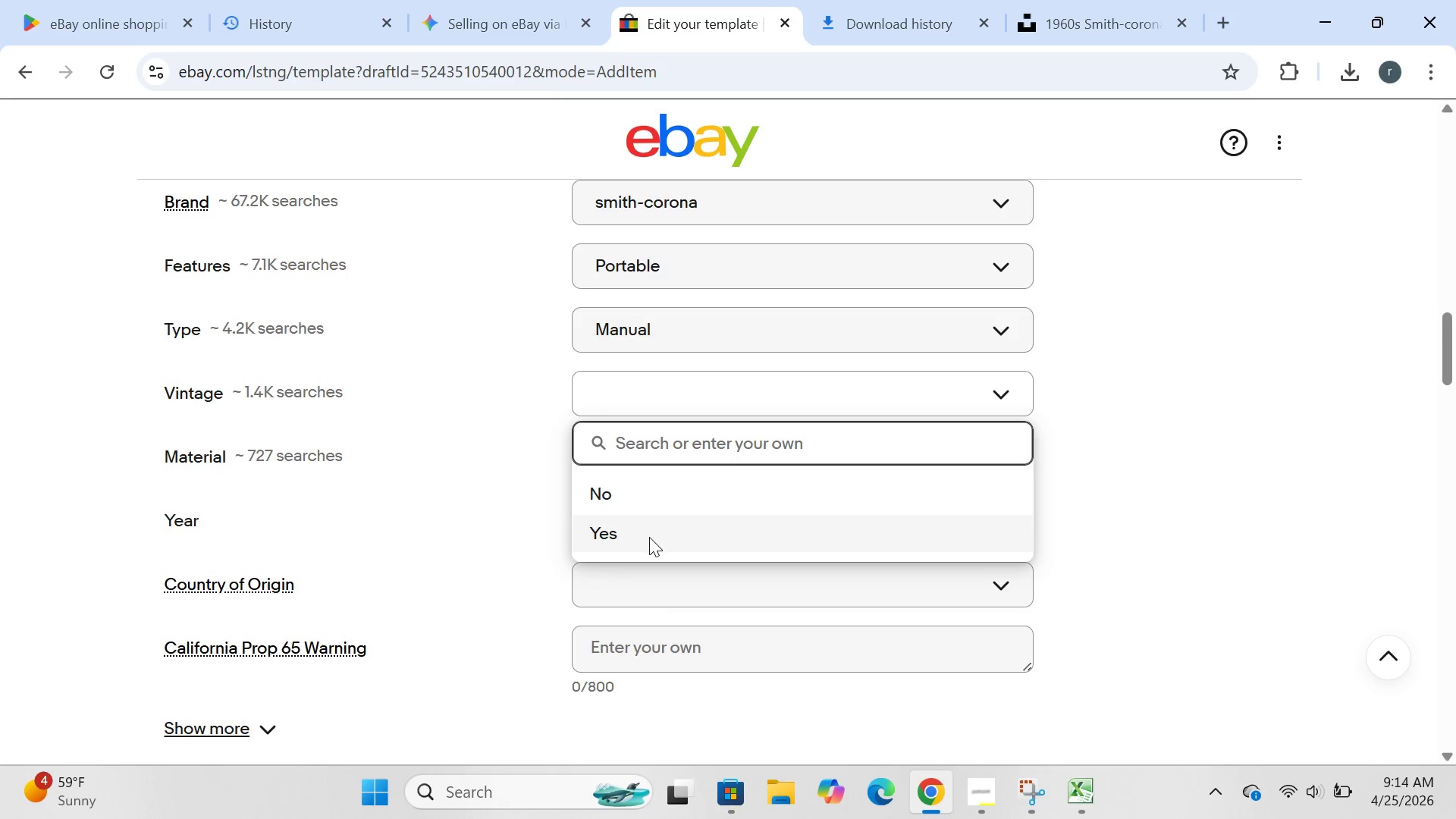 
left_click([649, 537])
 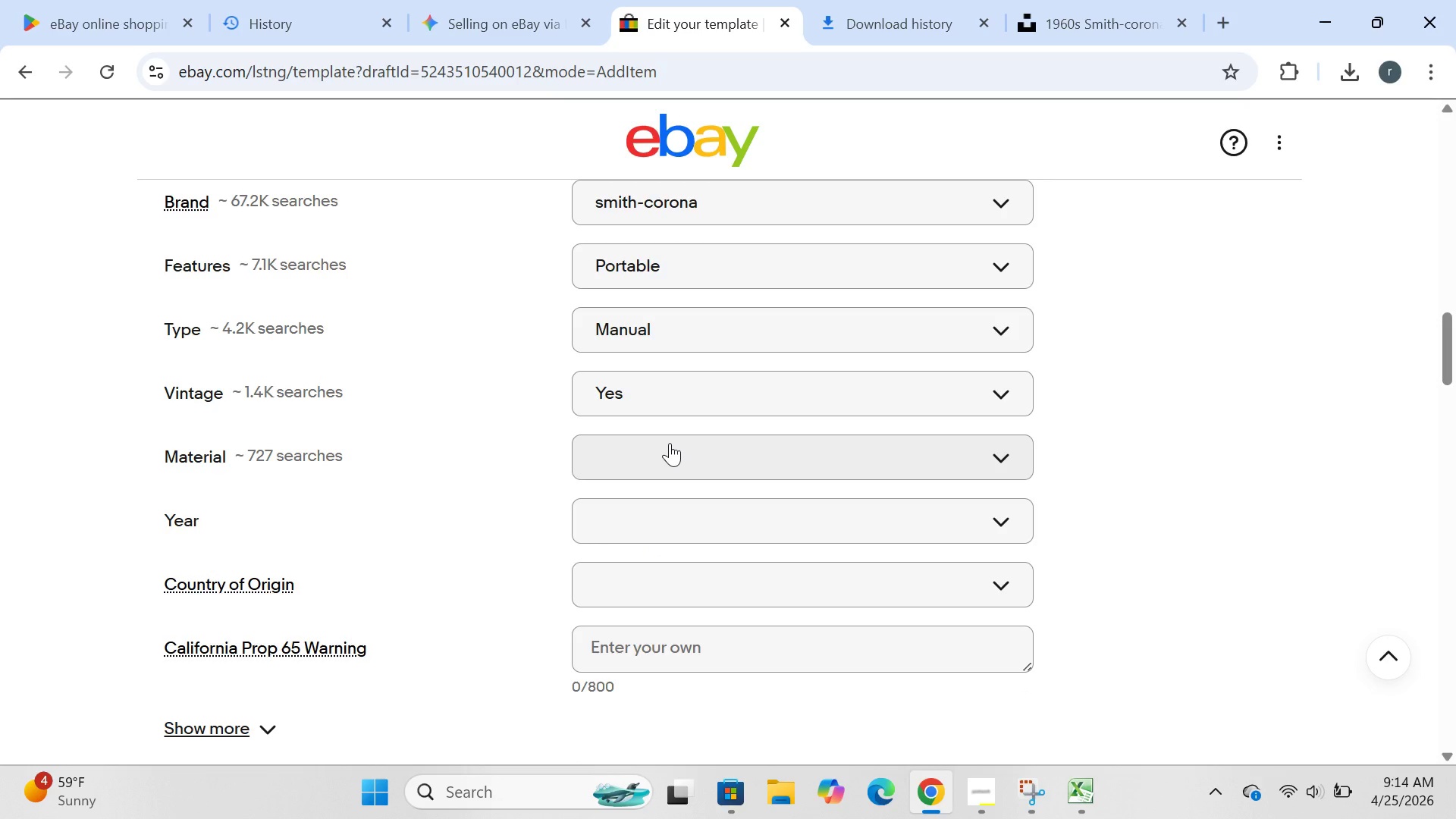 
left_click([670, 443])
 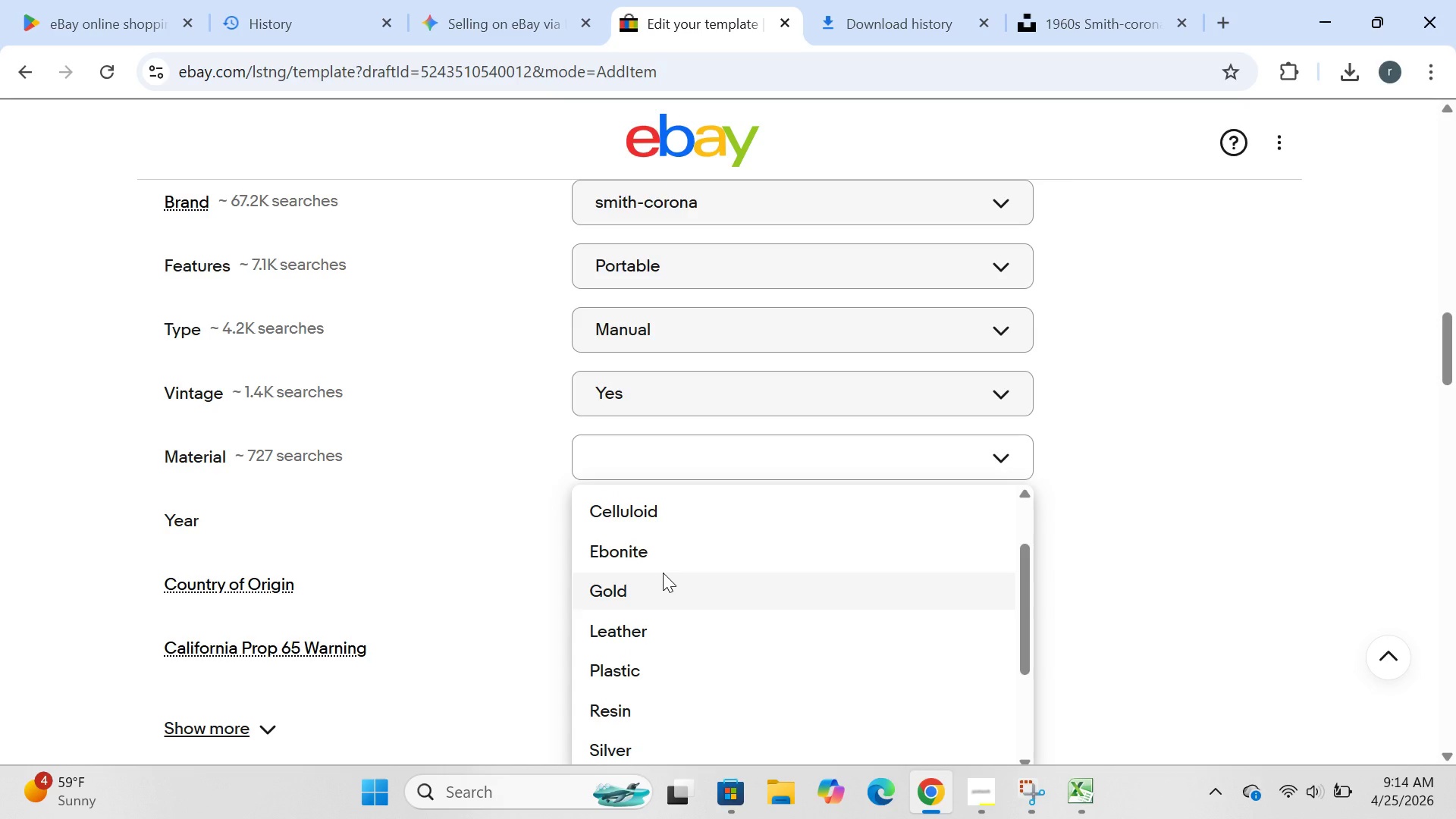 
wait(9.33)
 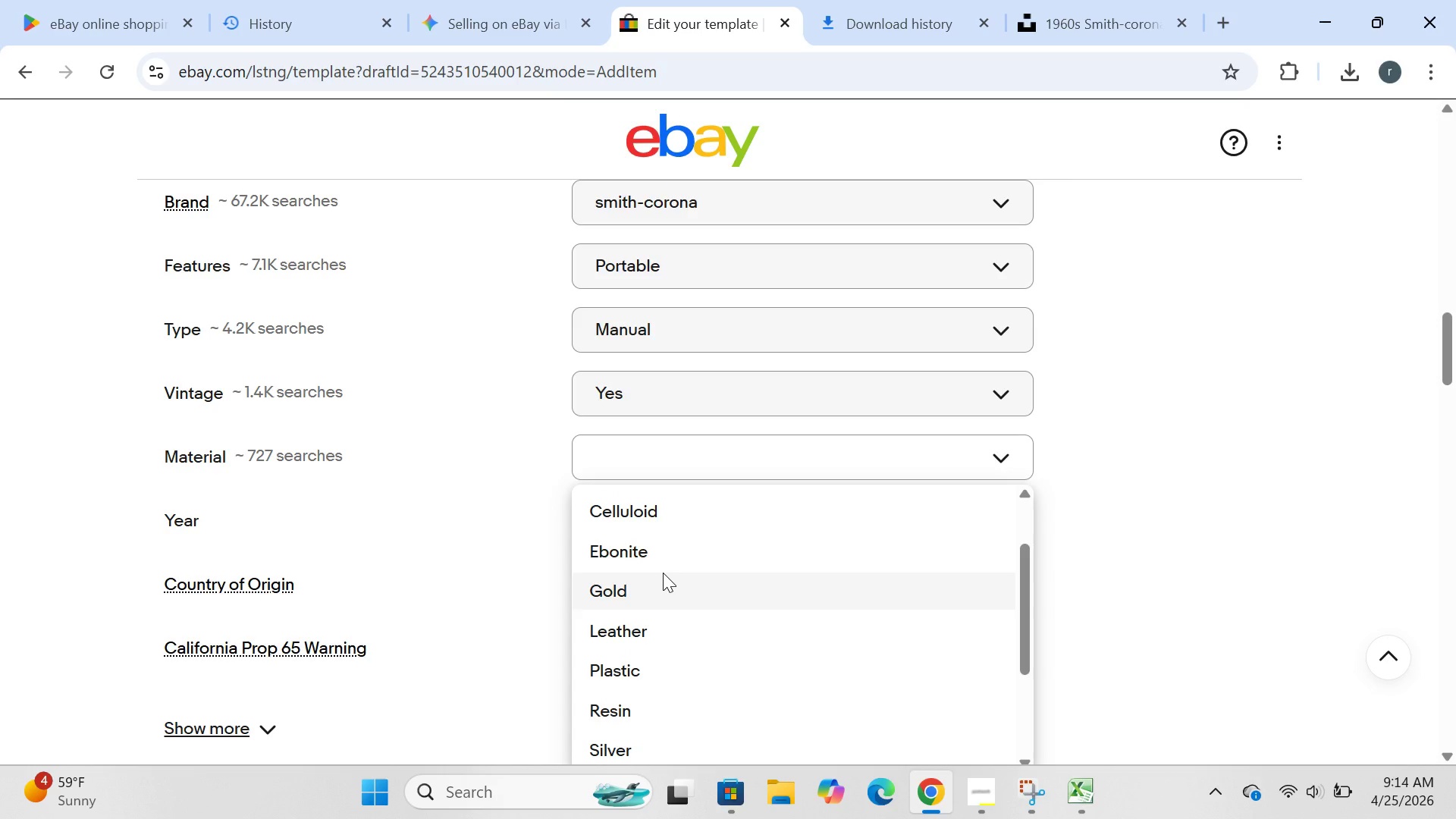 
left_click([663, 559])
 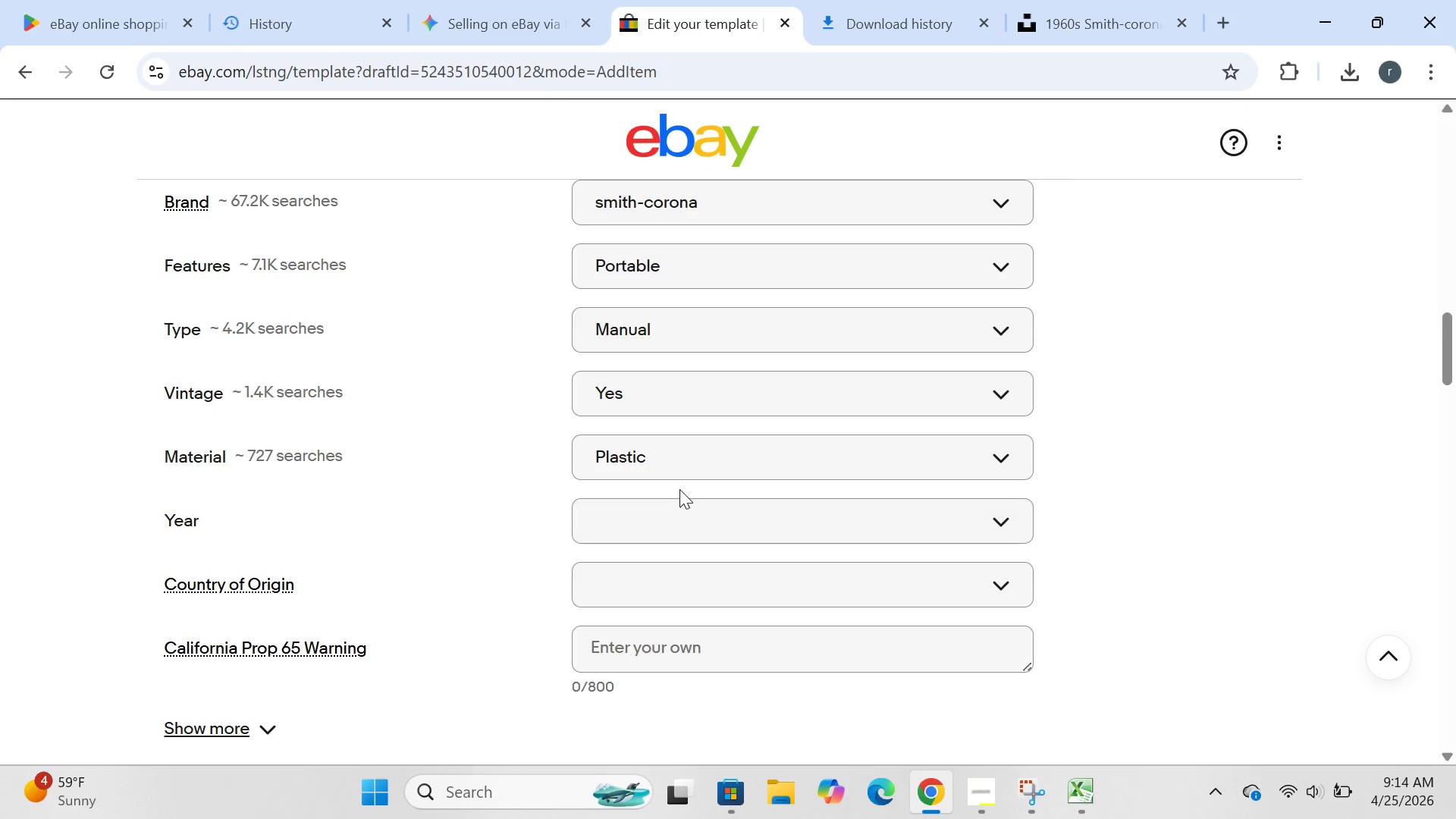 
left_click([664, 516])
 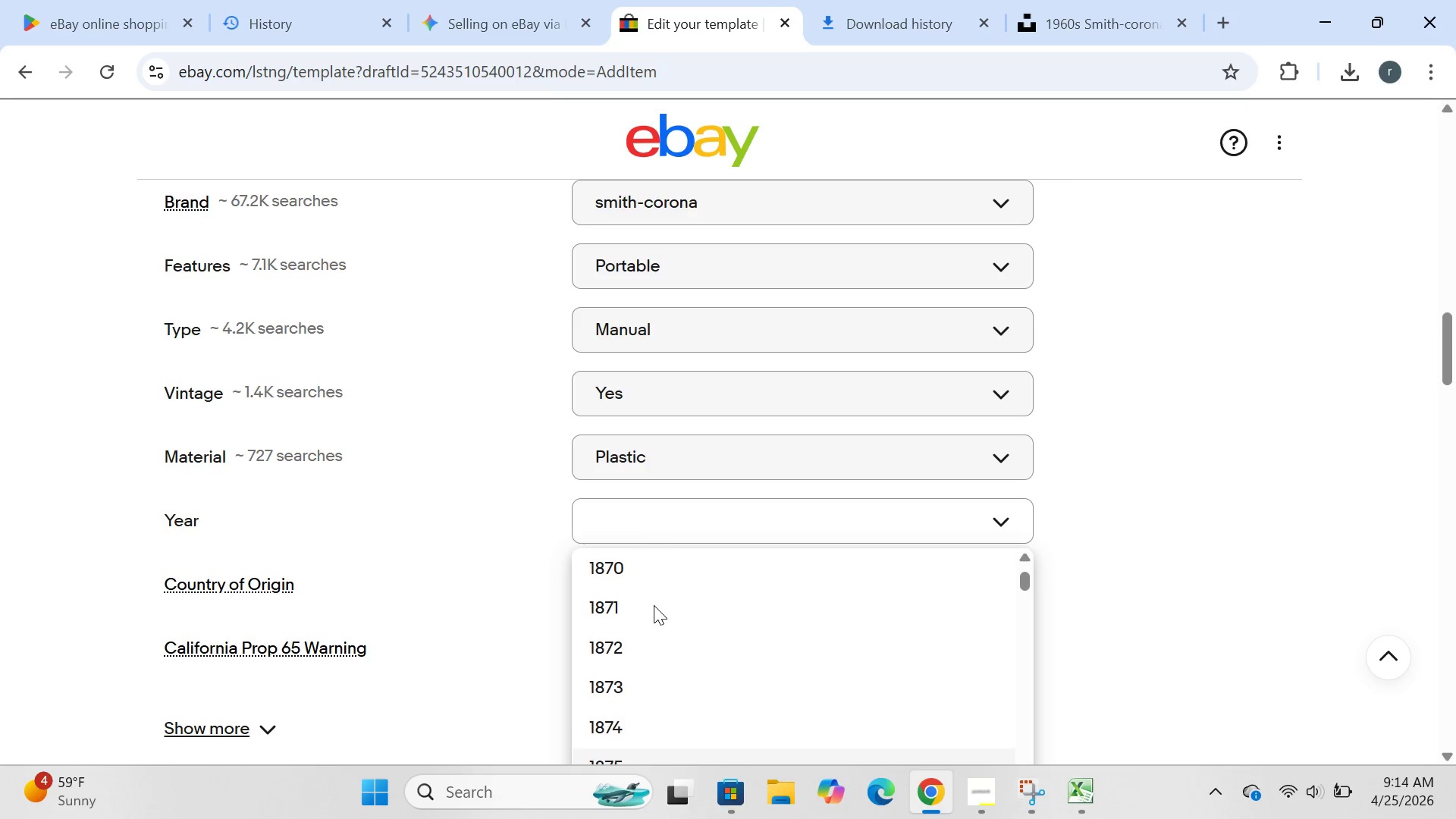 
left_click([609, 818])
 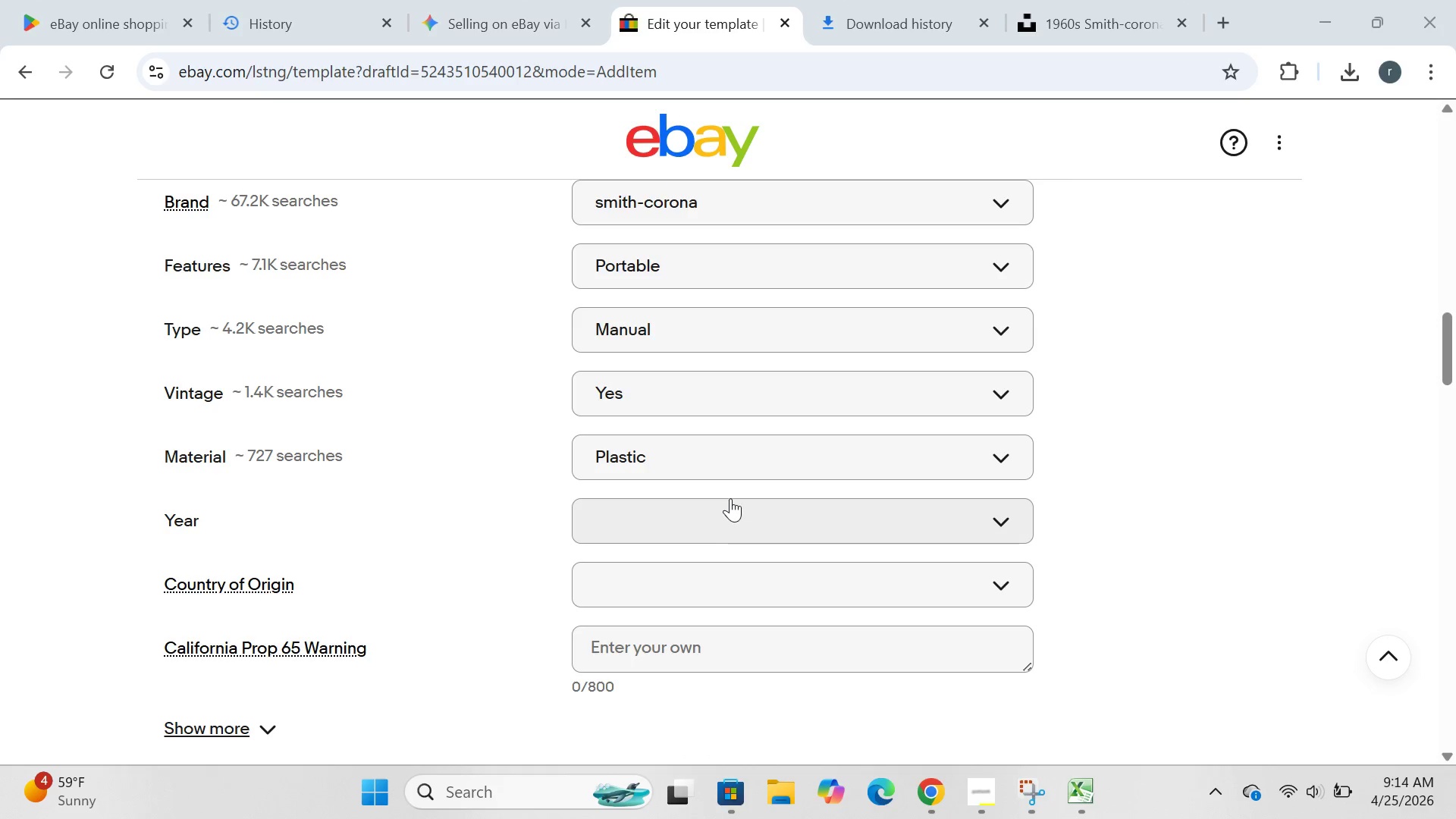 
left_click([730, 494])
 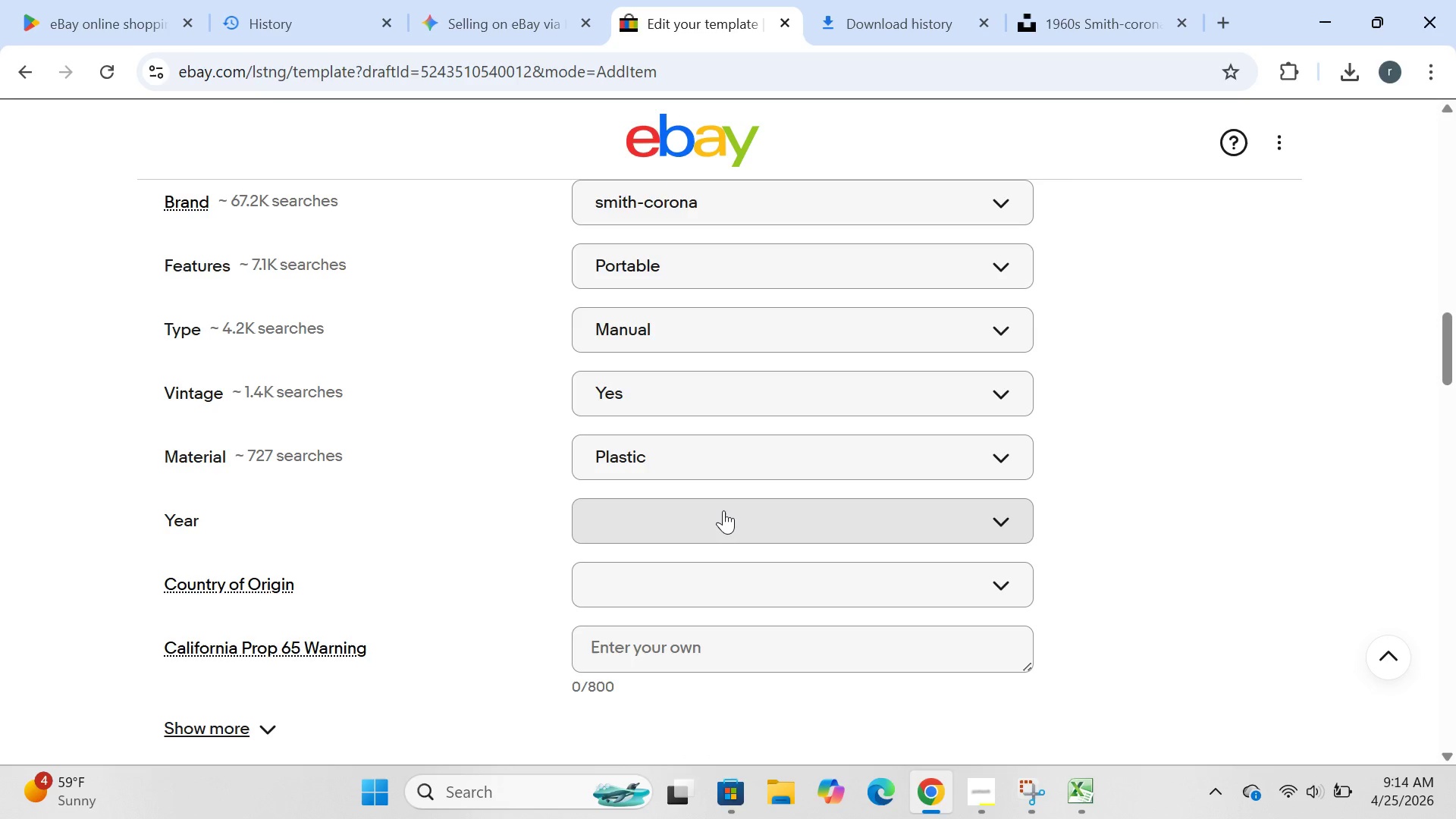 
left_click([723, 510])
 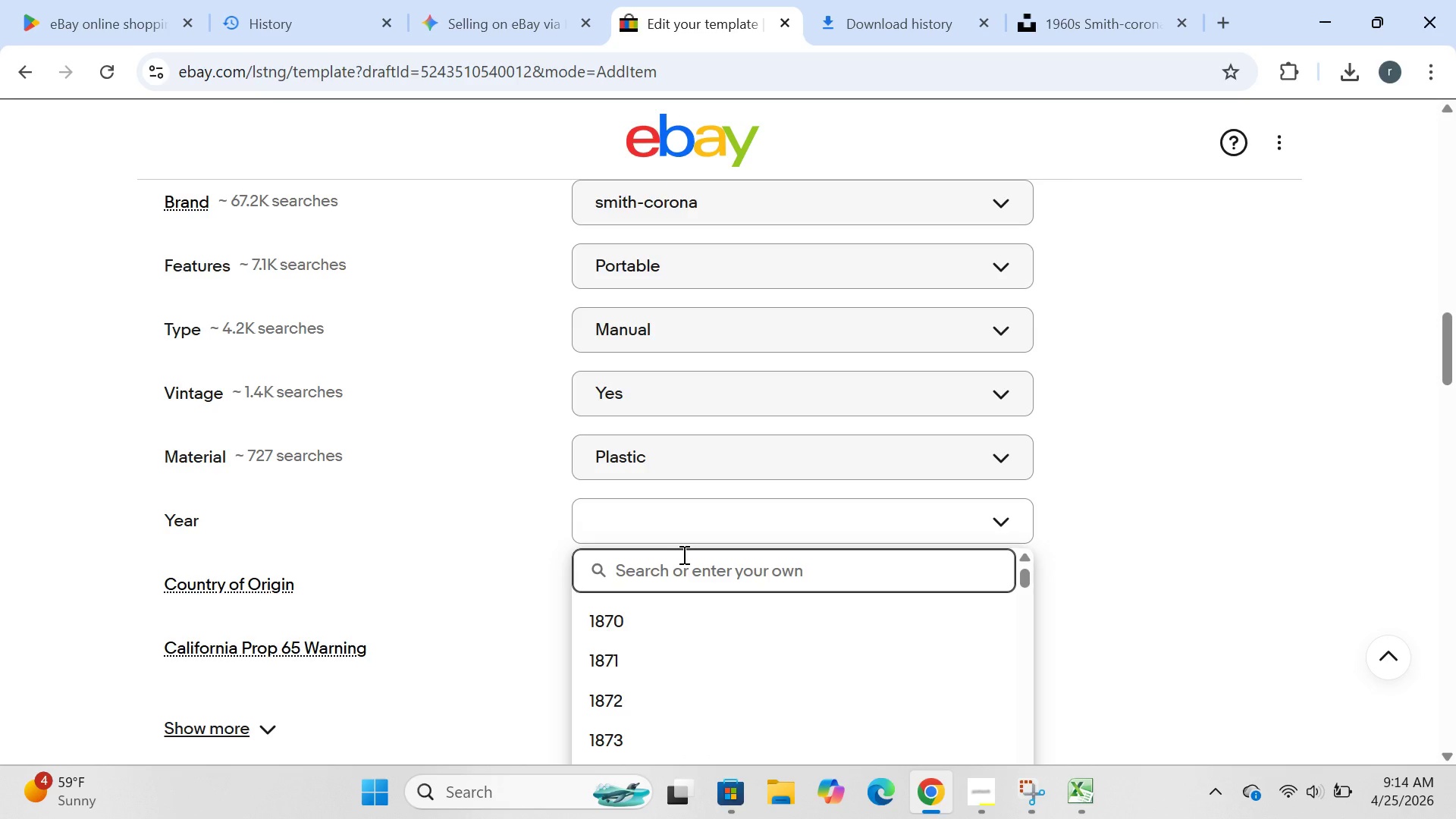 
type(1960)
 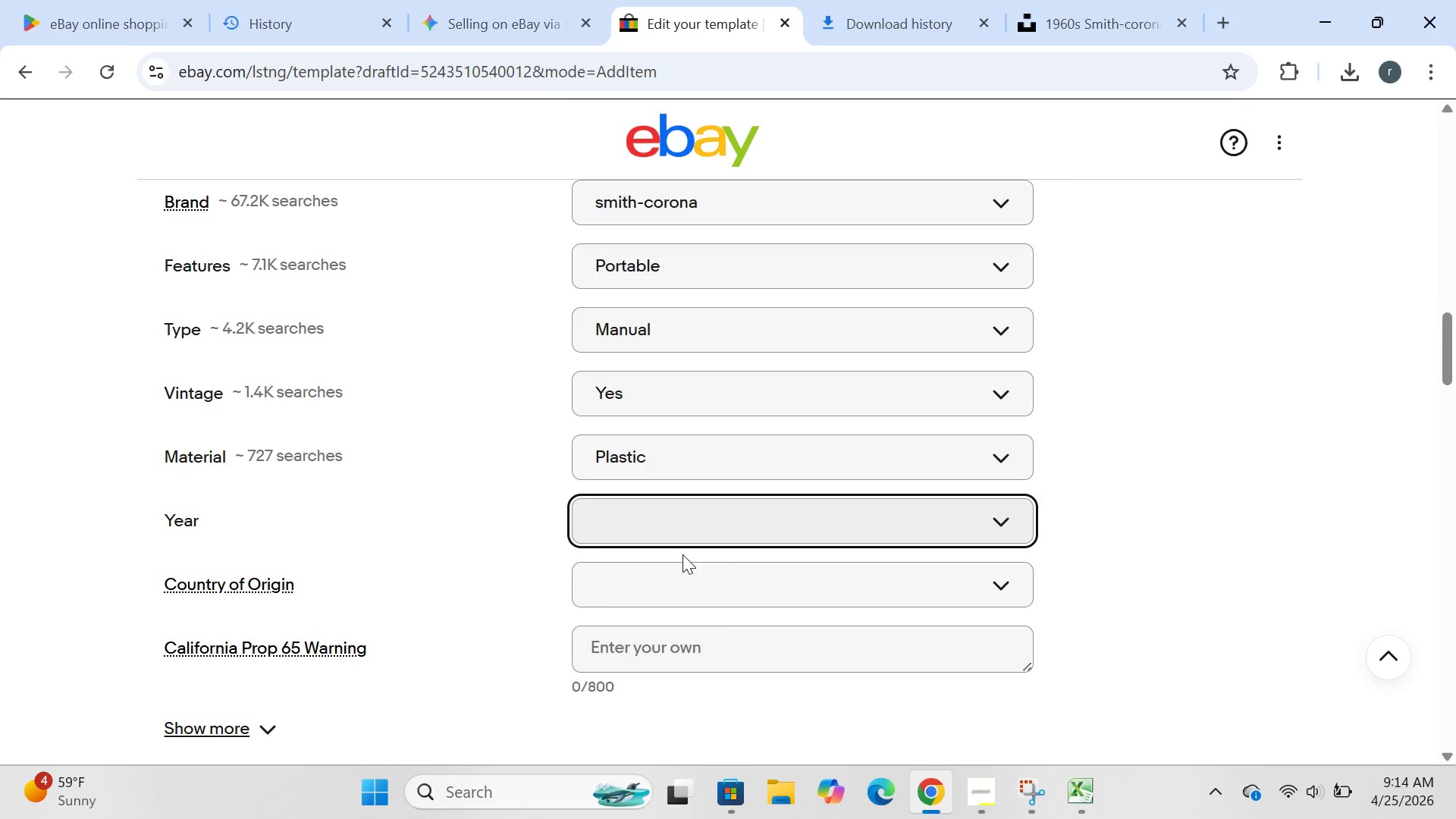 
key(Enter)
 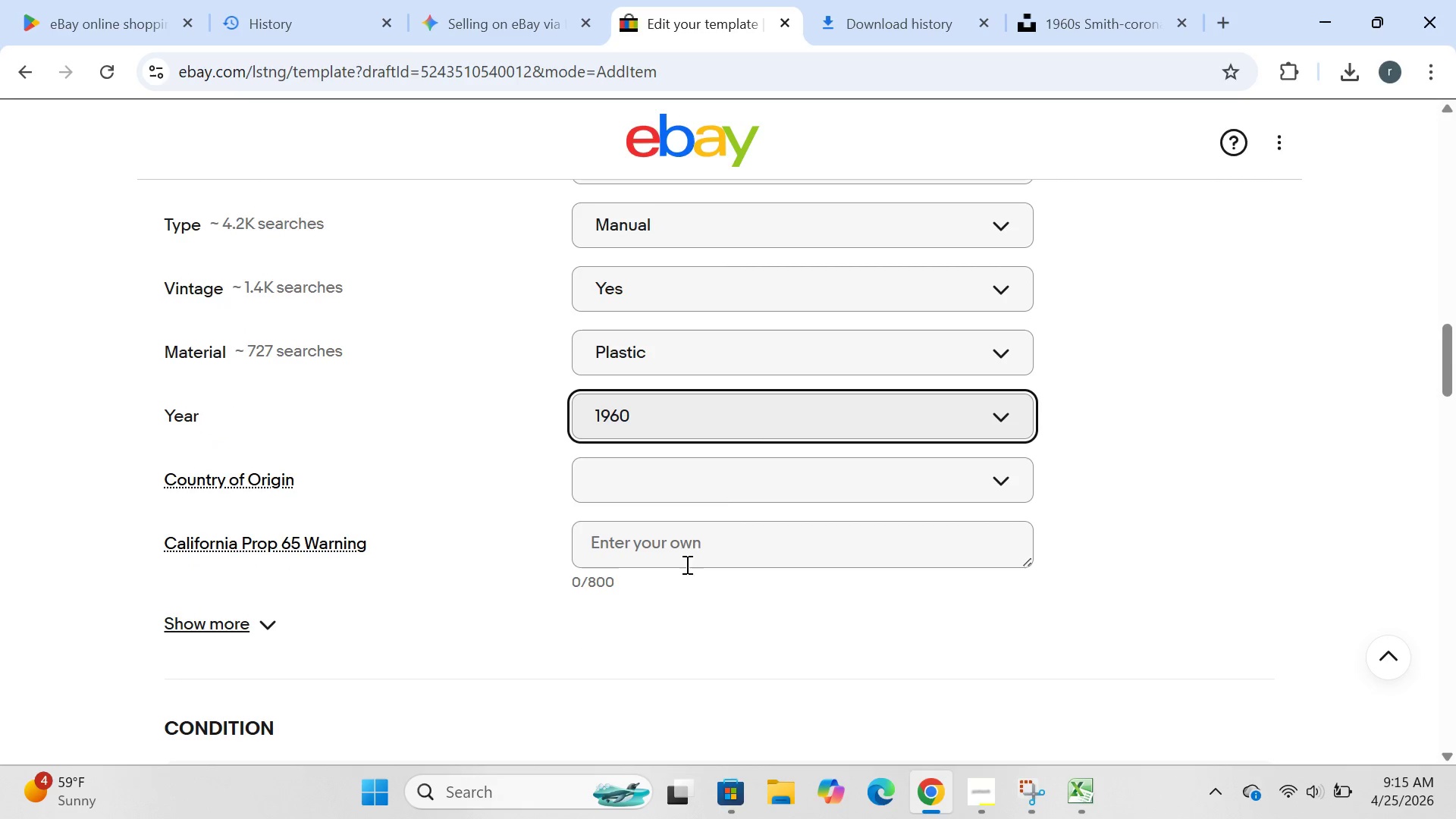 
left_click([691, 491])
 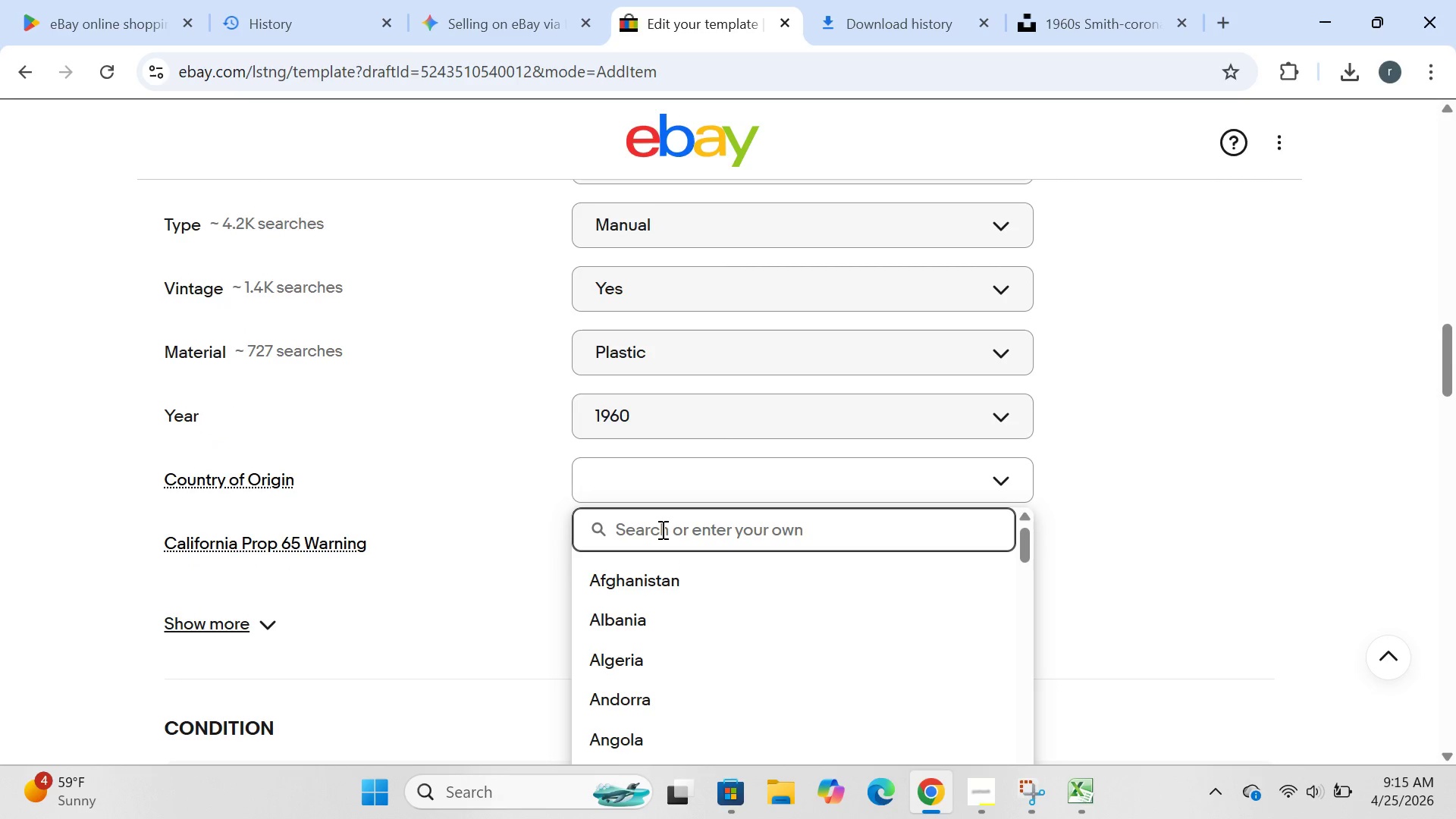 
type(united)
 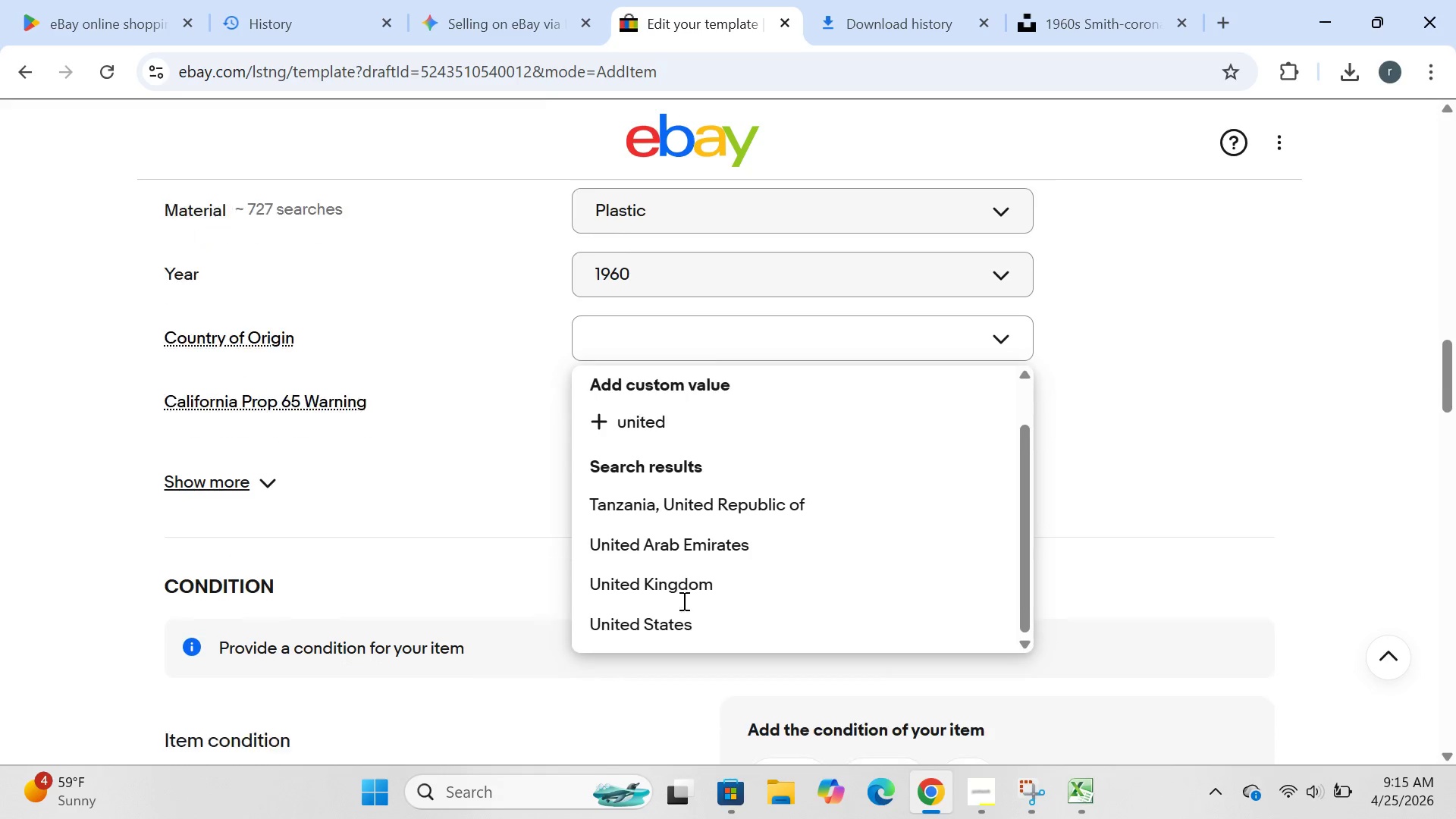 
left_click([656, 601])
 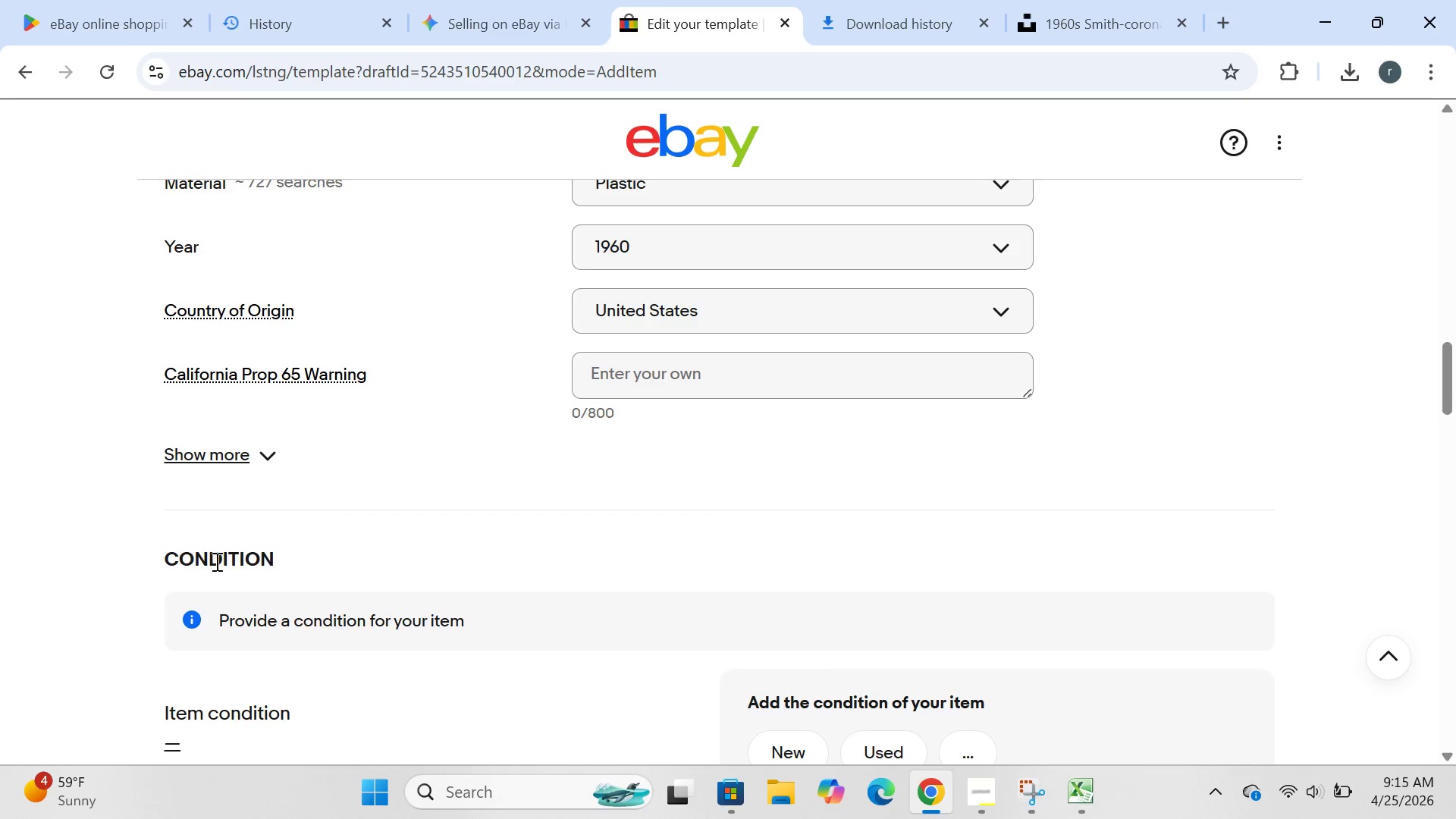 
wait(5.59)
 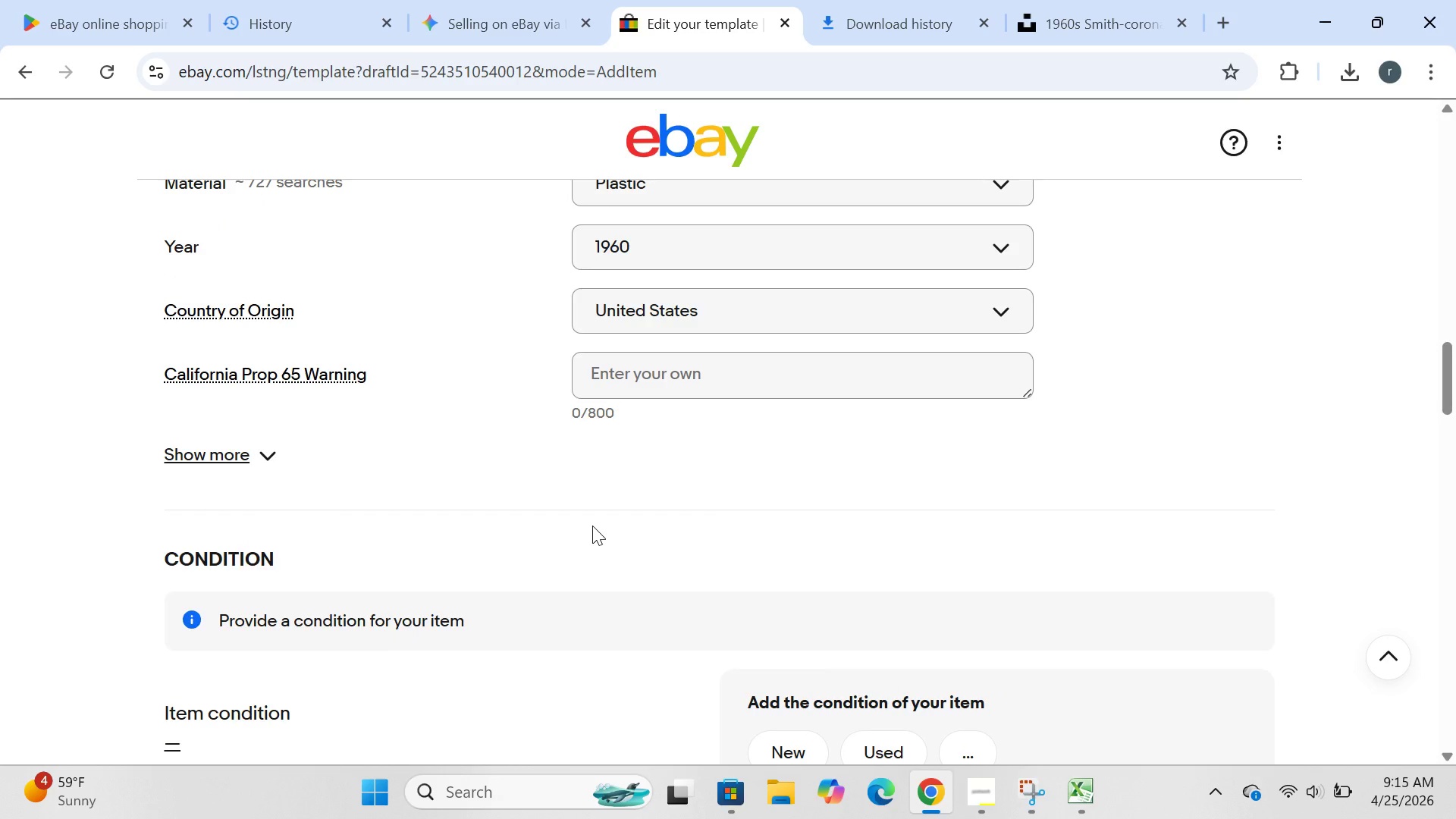 
left_click([249, 457])
 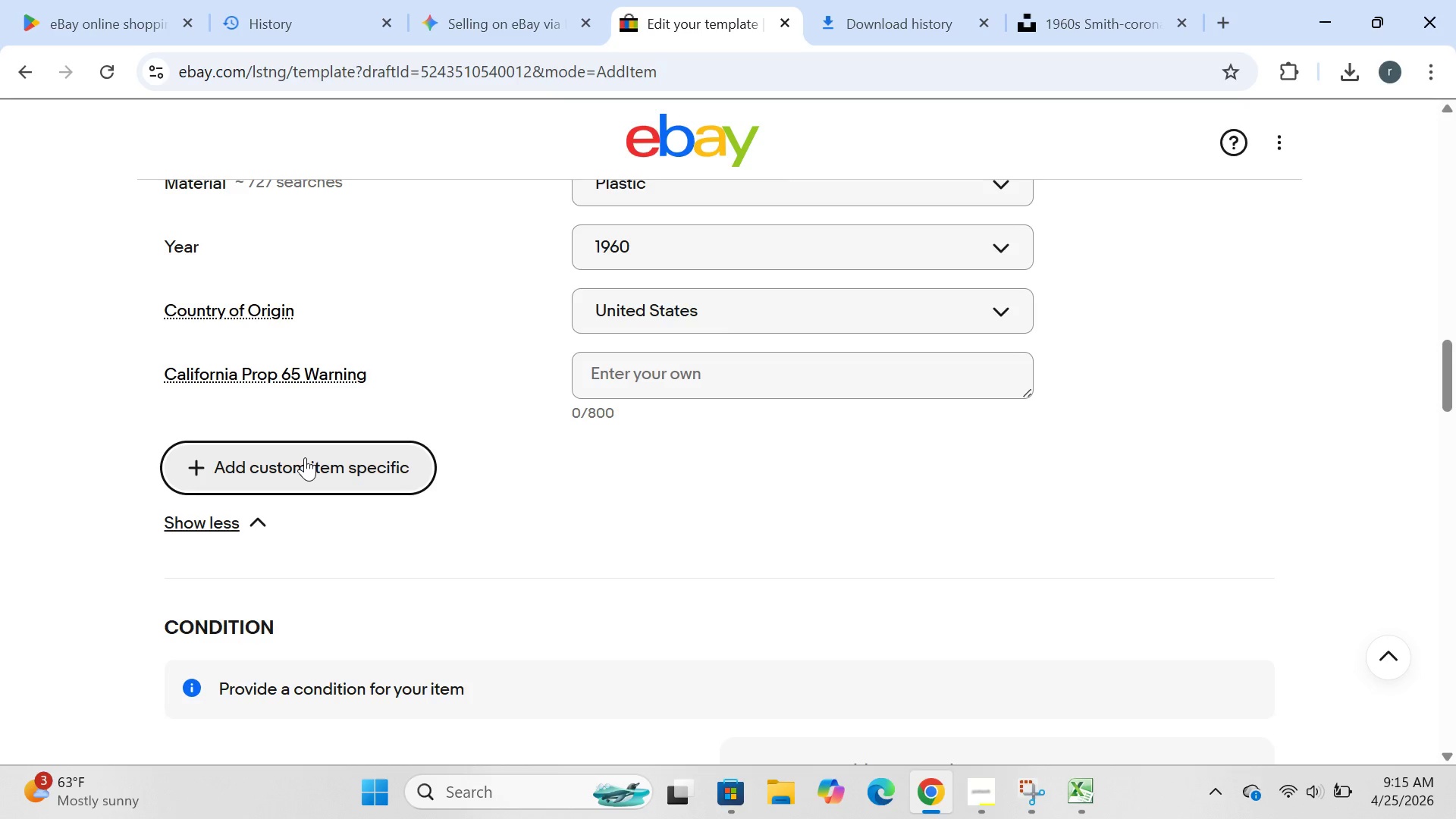 
left_click([305, 457])
 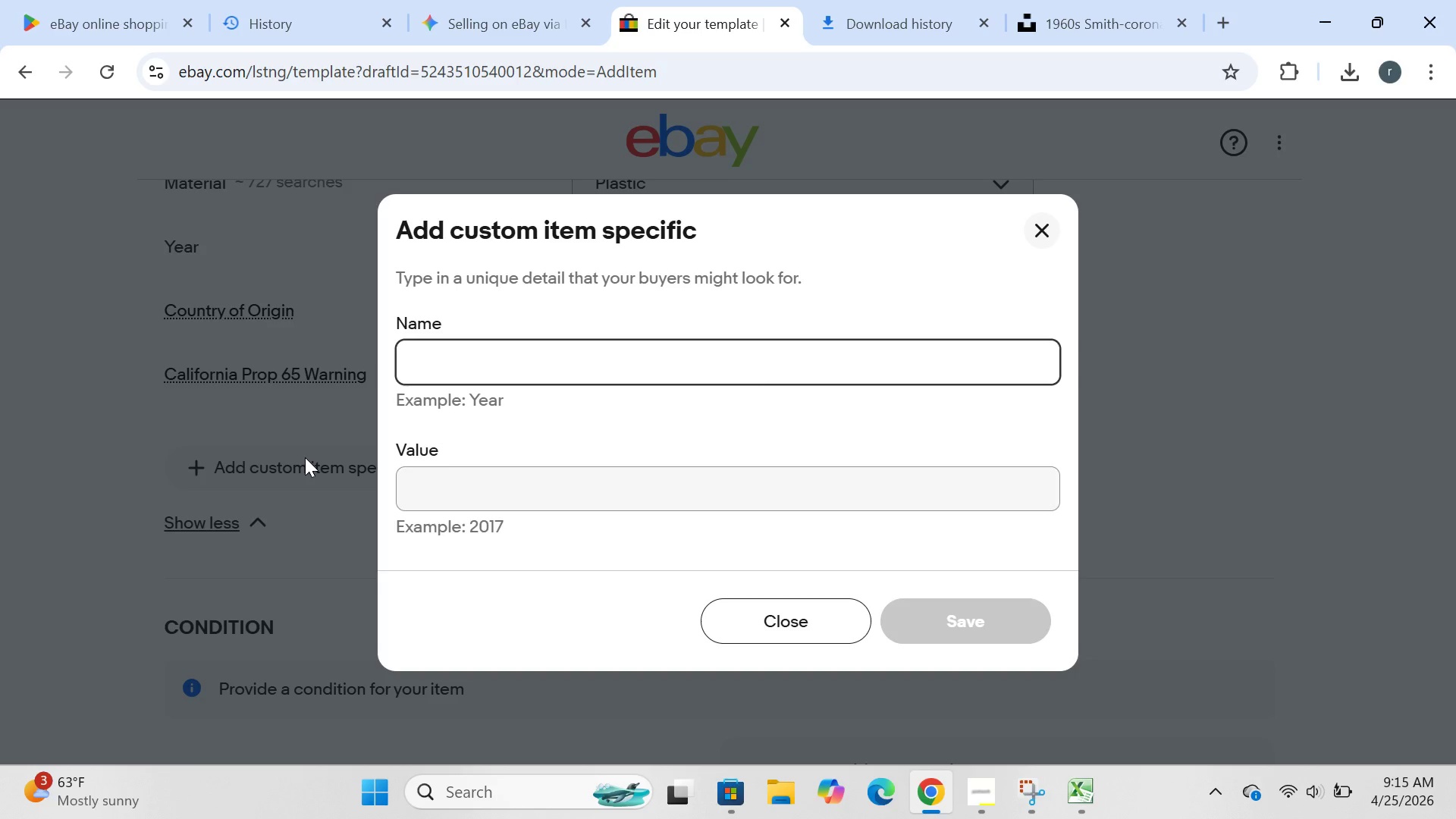 
type(condition)
 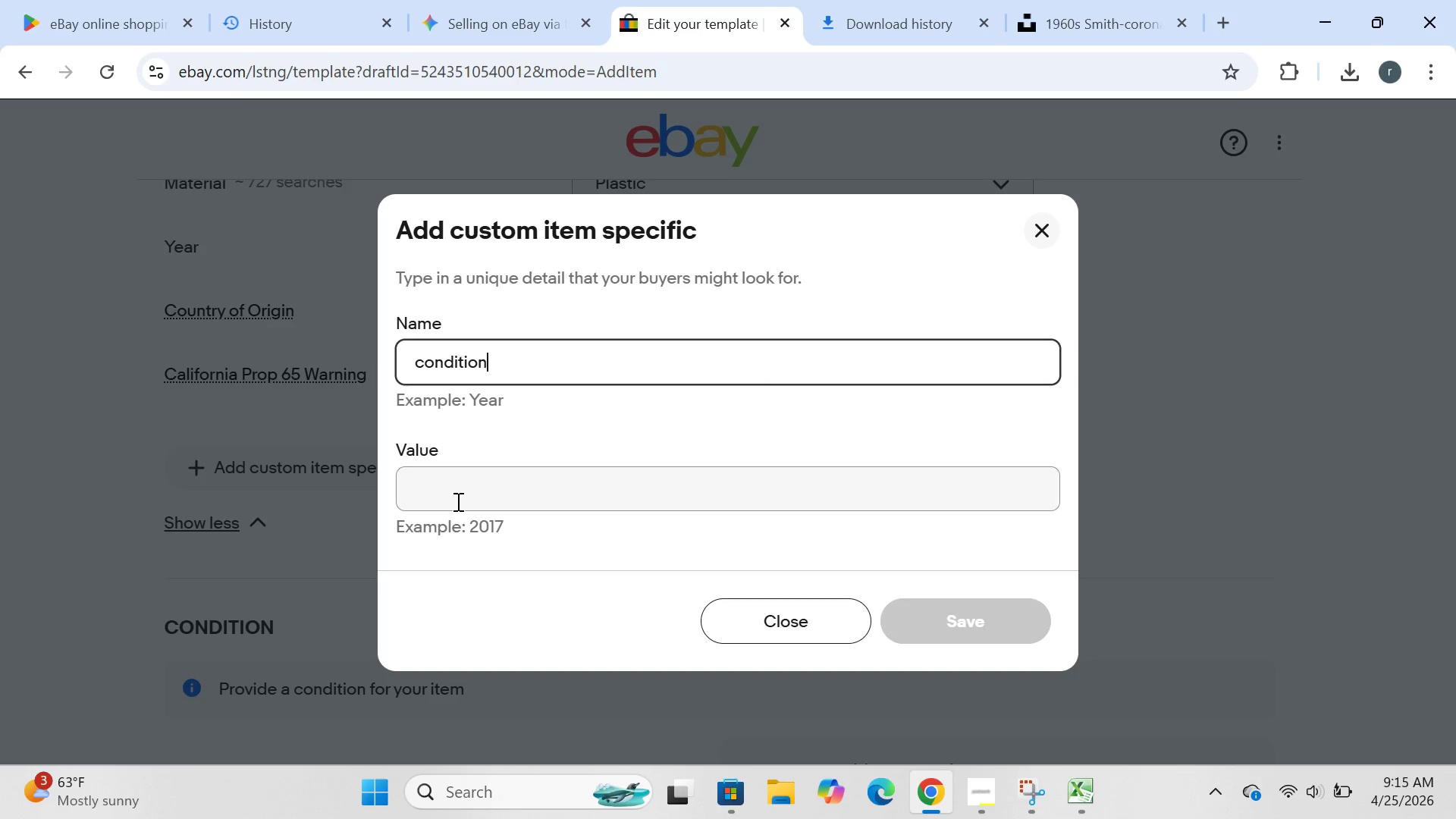 
left_click([457, 501])
 